 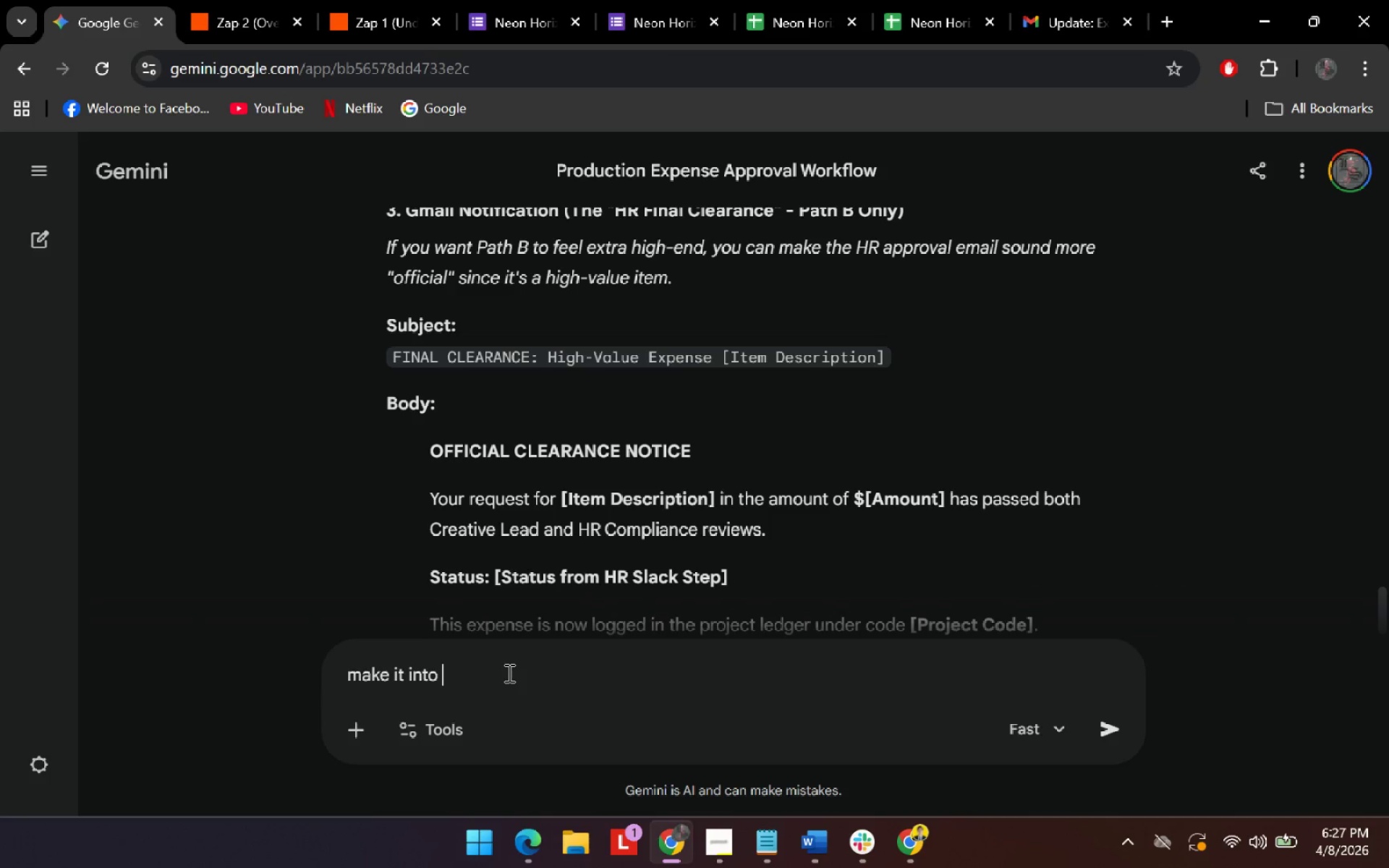 
key(H)
 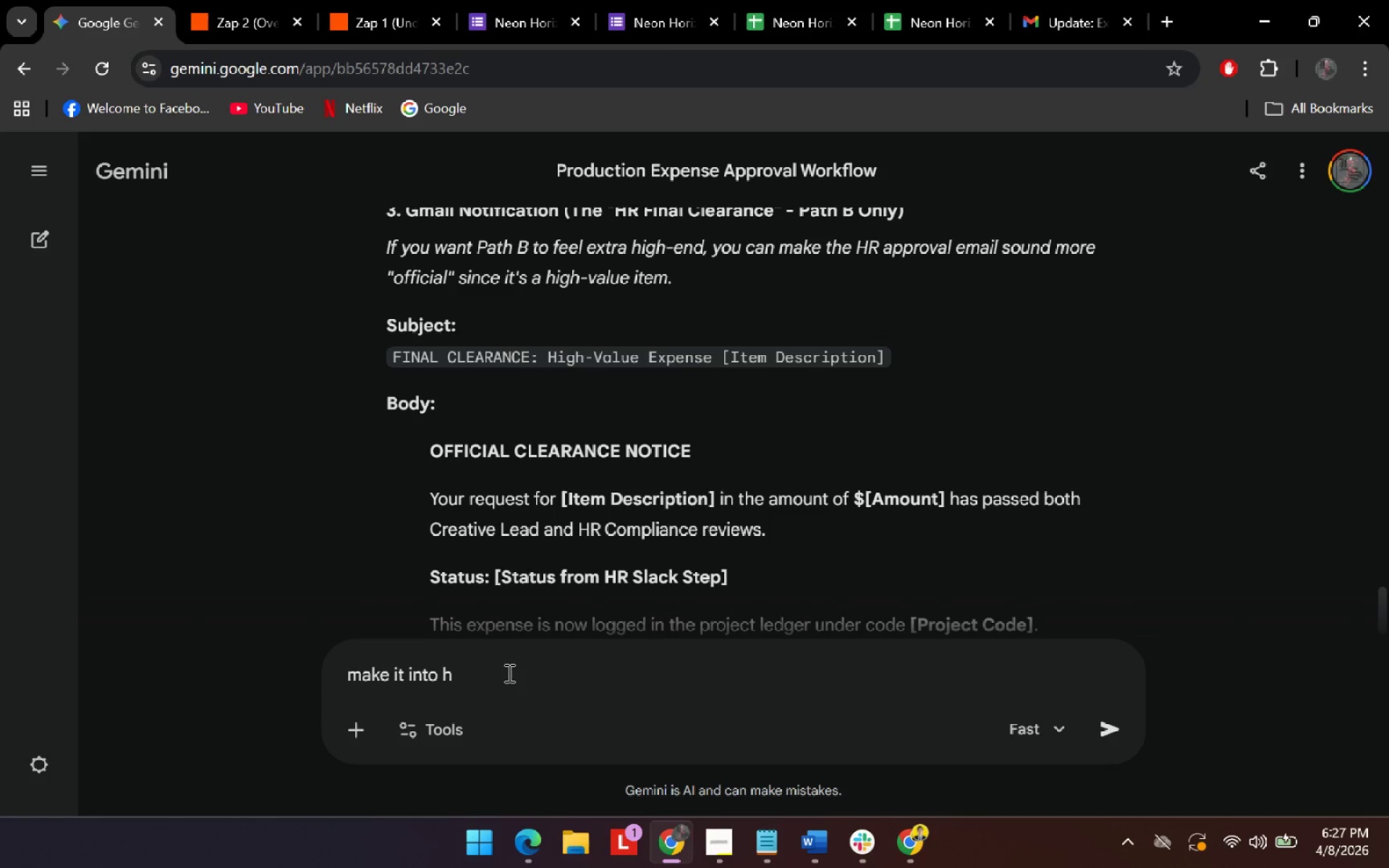 
key(Unknown)
 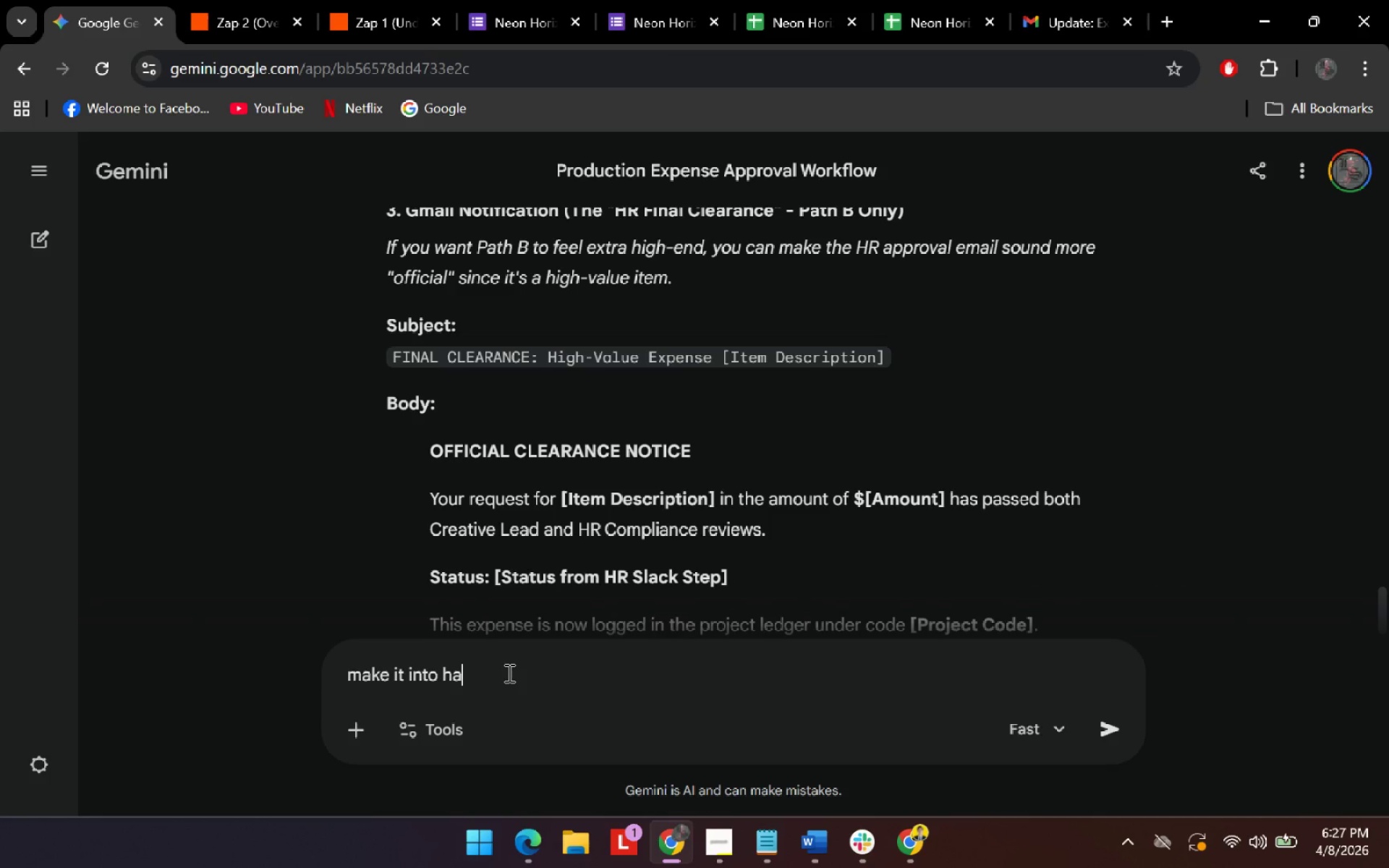 
type(ahere)
 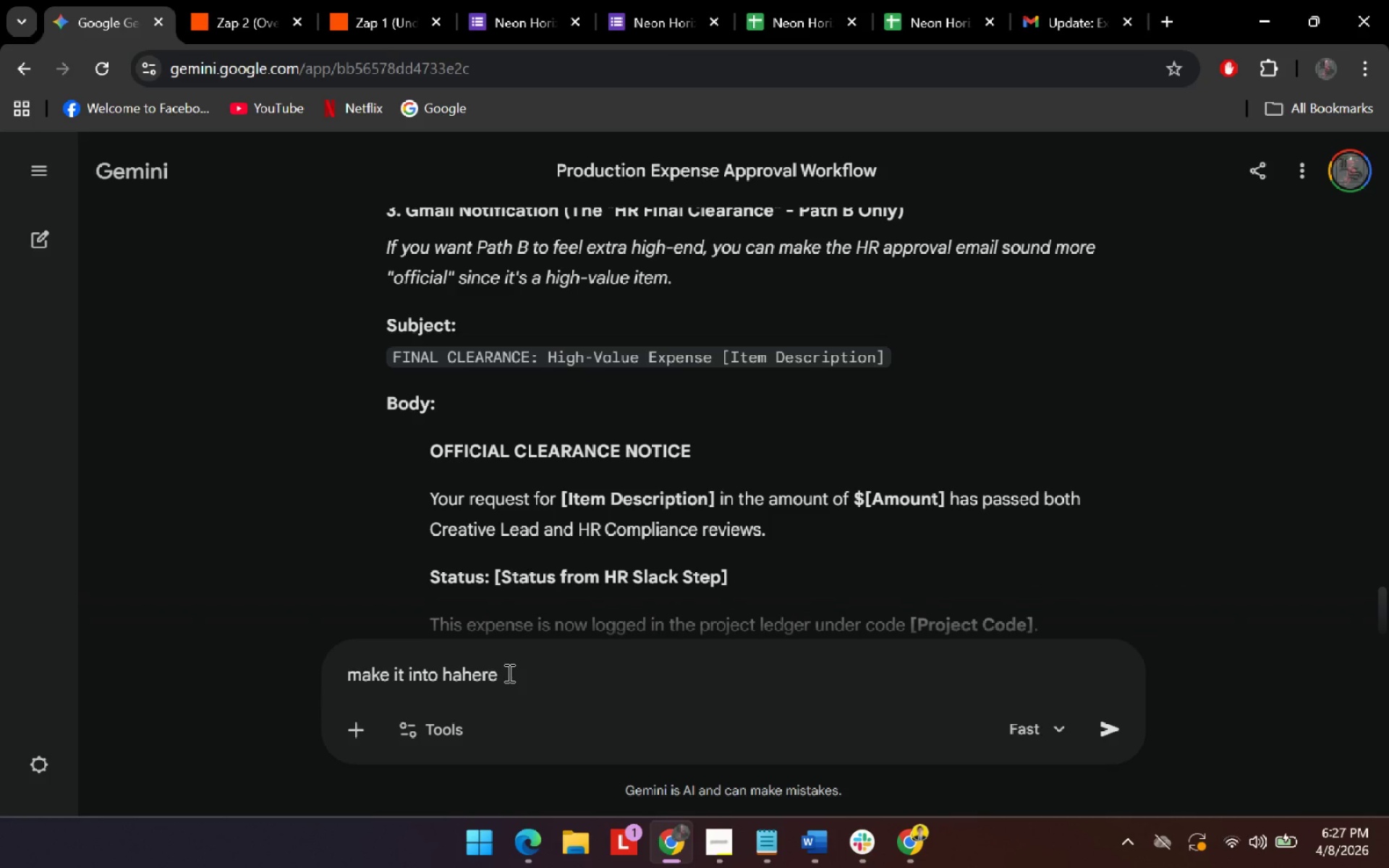 
key(Control+ControlLeft)
 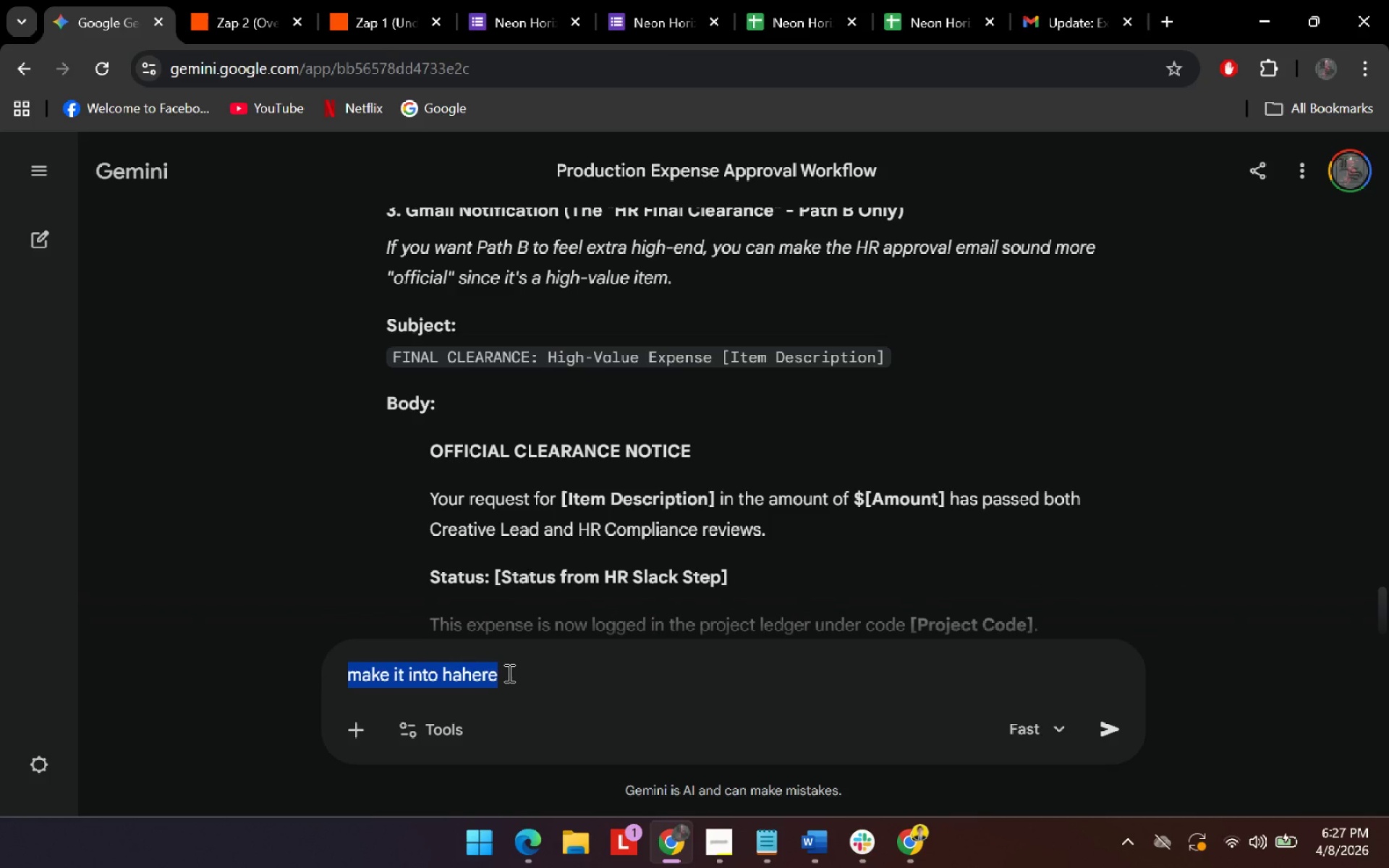 
key(Control+A)
 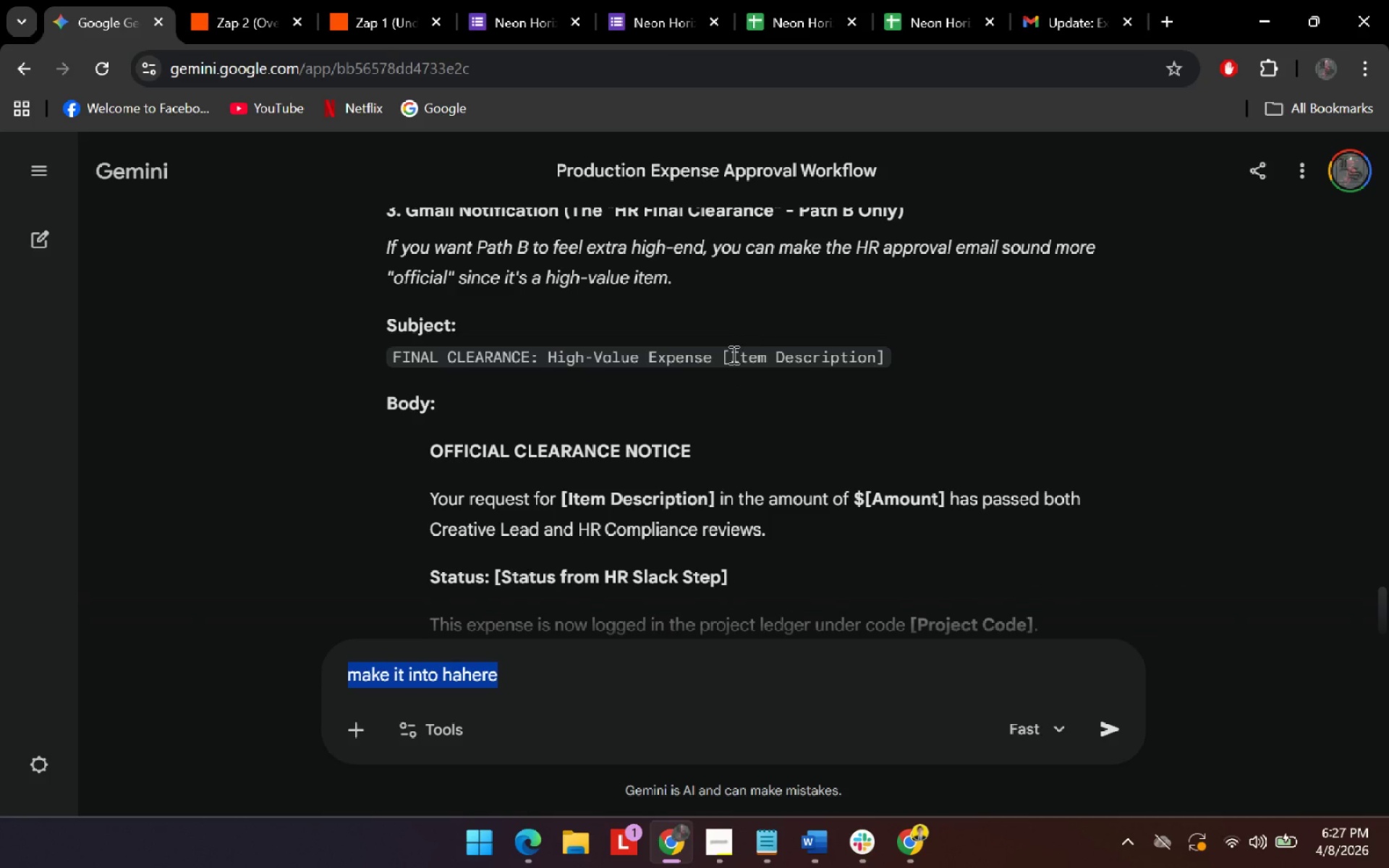 
scroll: coordinate [663, 438], scroll_direction: down, amount: 1.0
 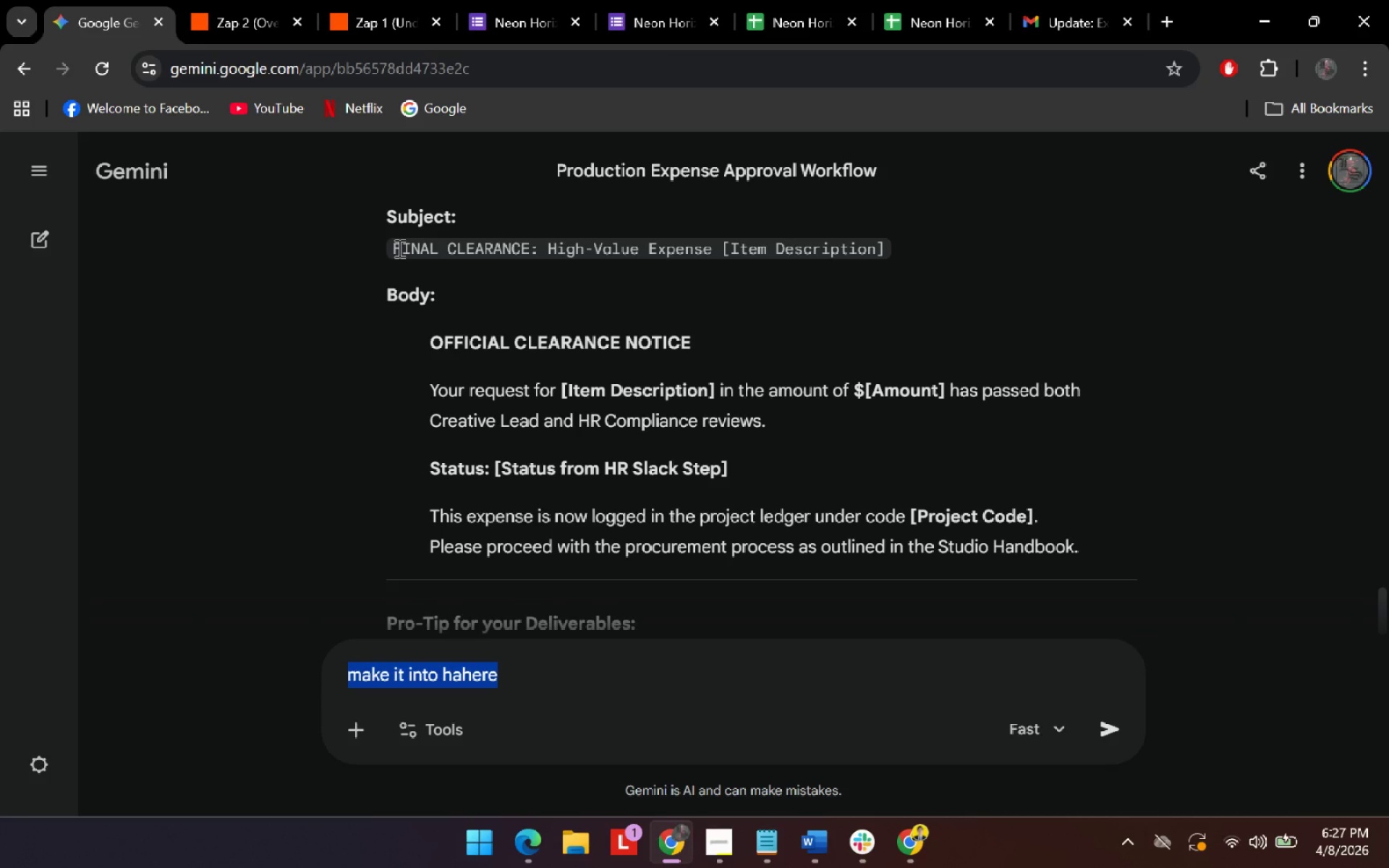 
left_click_drag(start_coordinate=[396, 248], to_coordinate=[891, 241])
 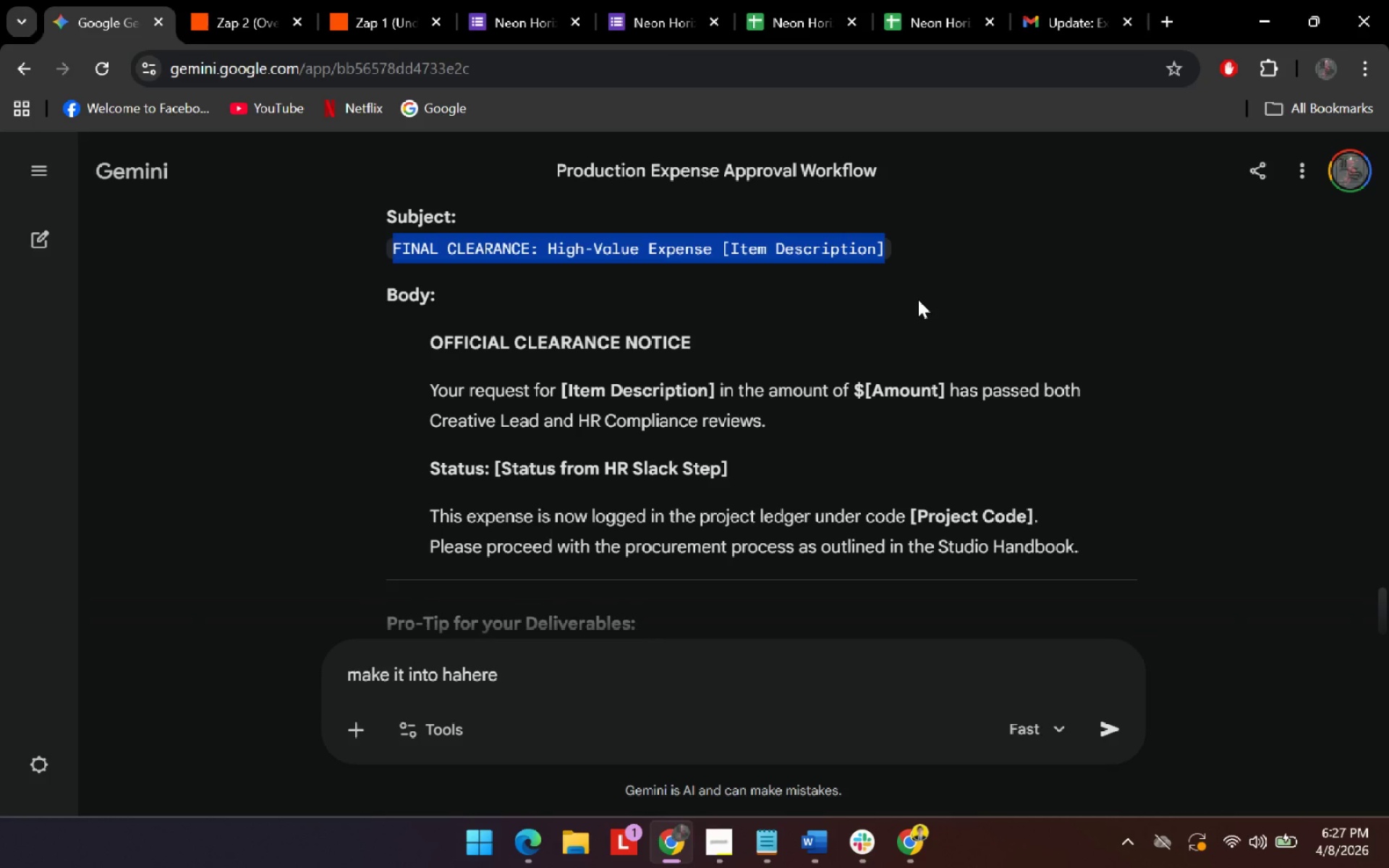 
key(Control+C)
 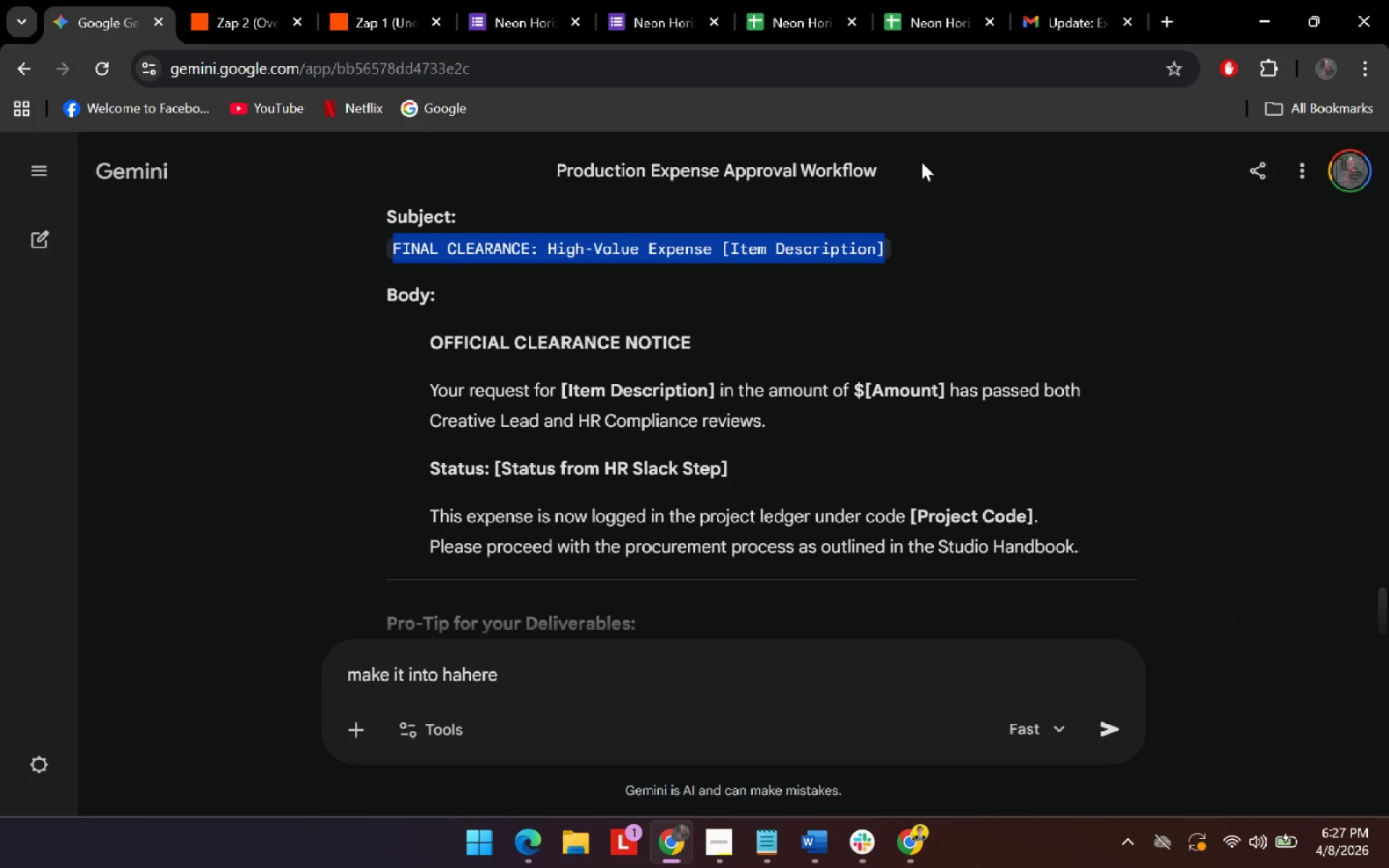 
key(Control+C)
 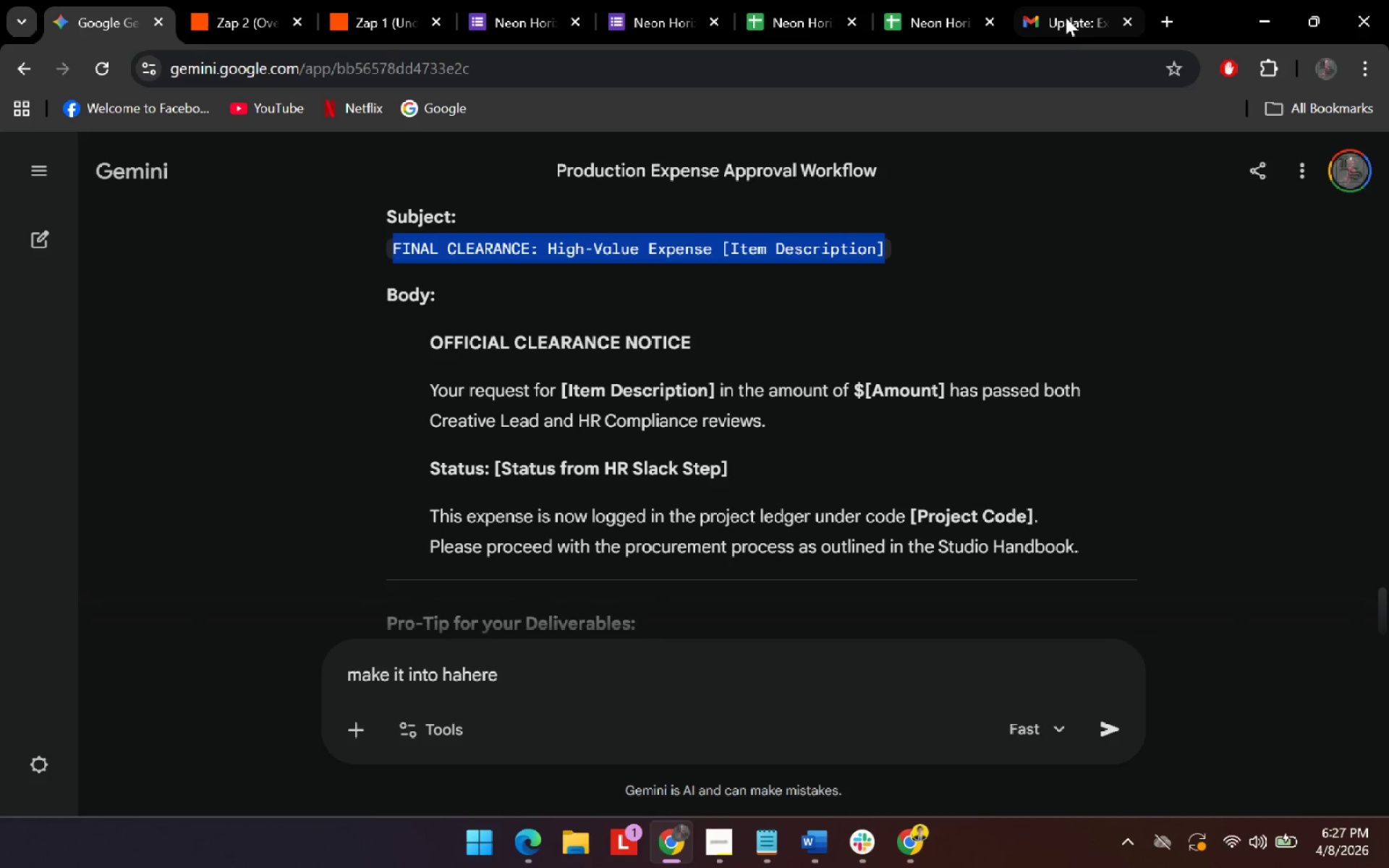 
left_click([1066, 17])
 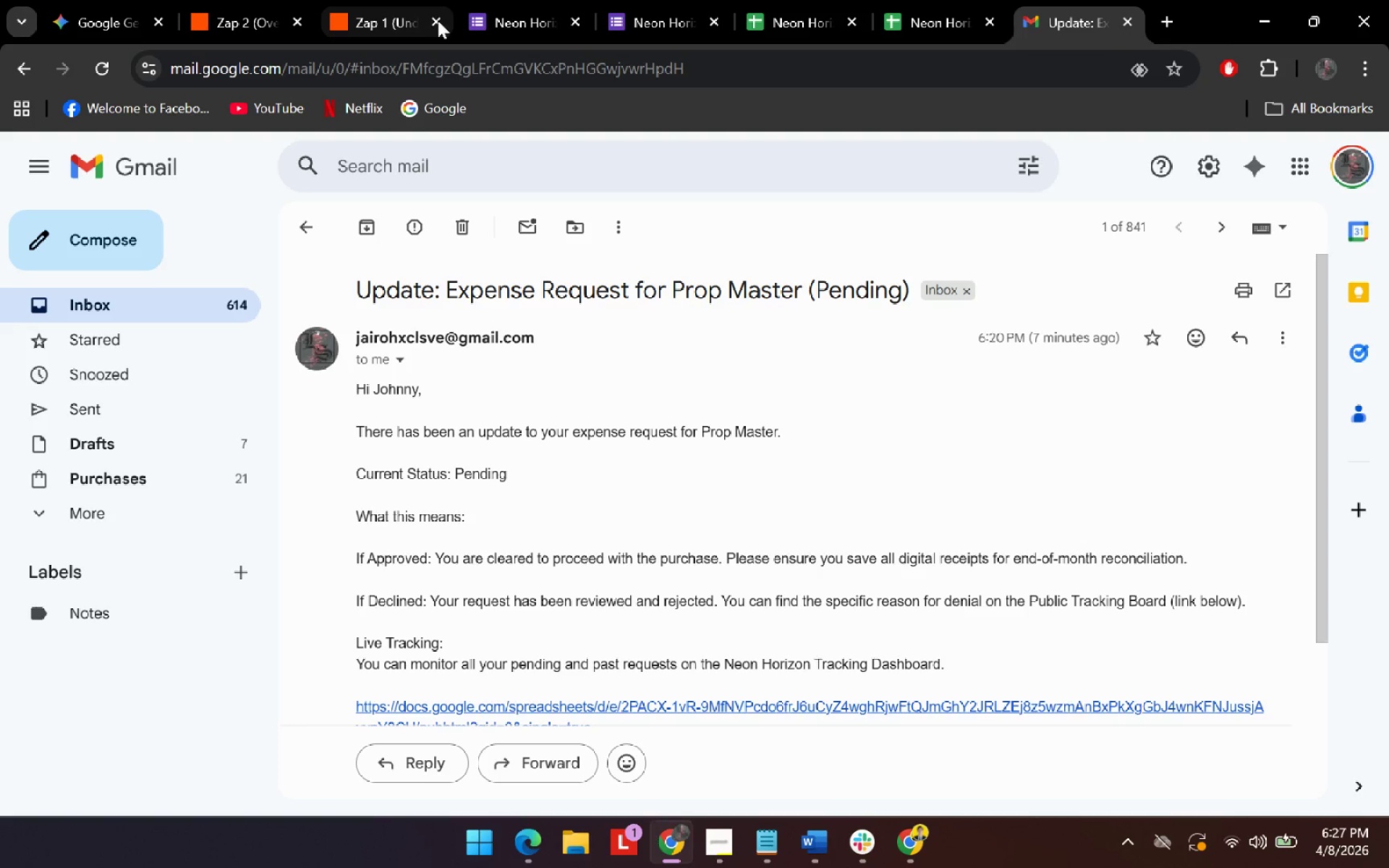 
wait(5.34)
 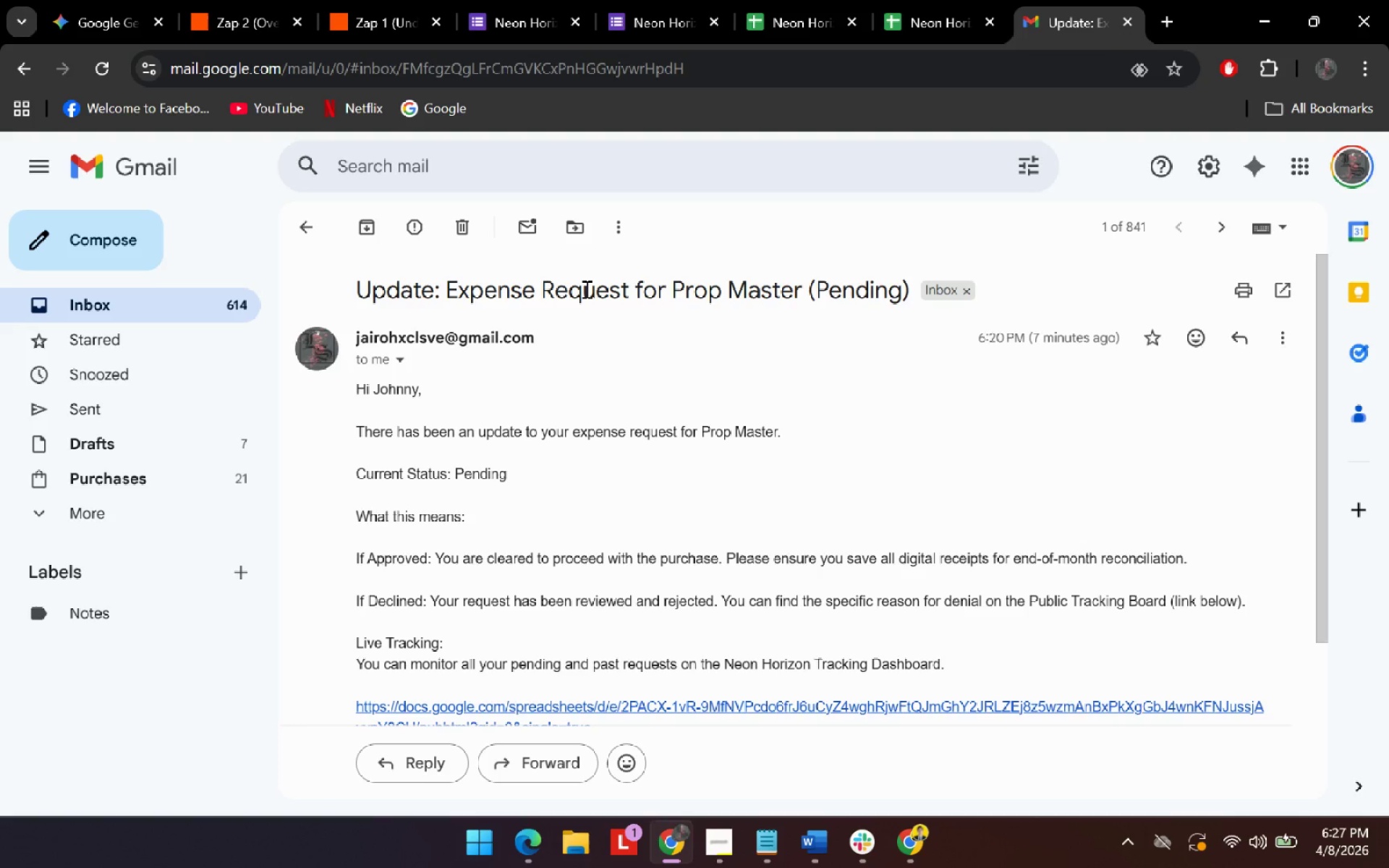 
left_click([561, 9])
 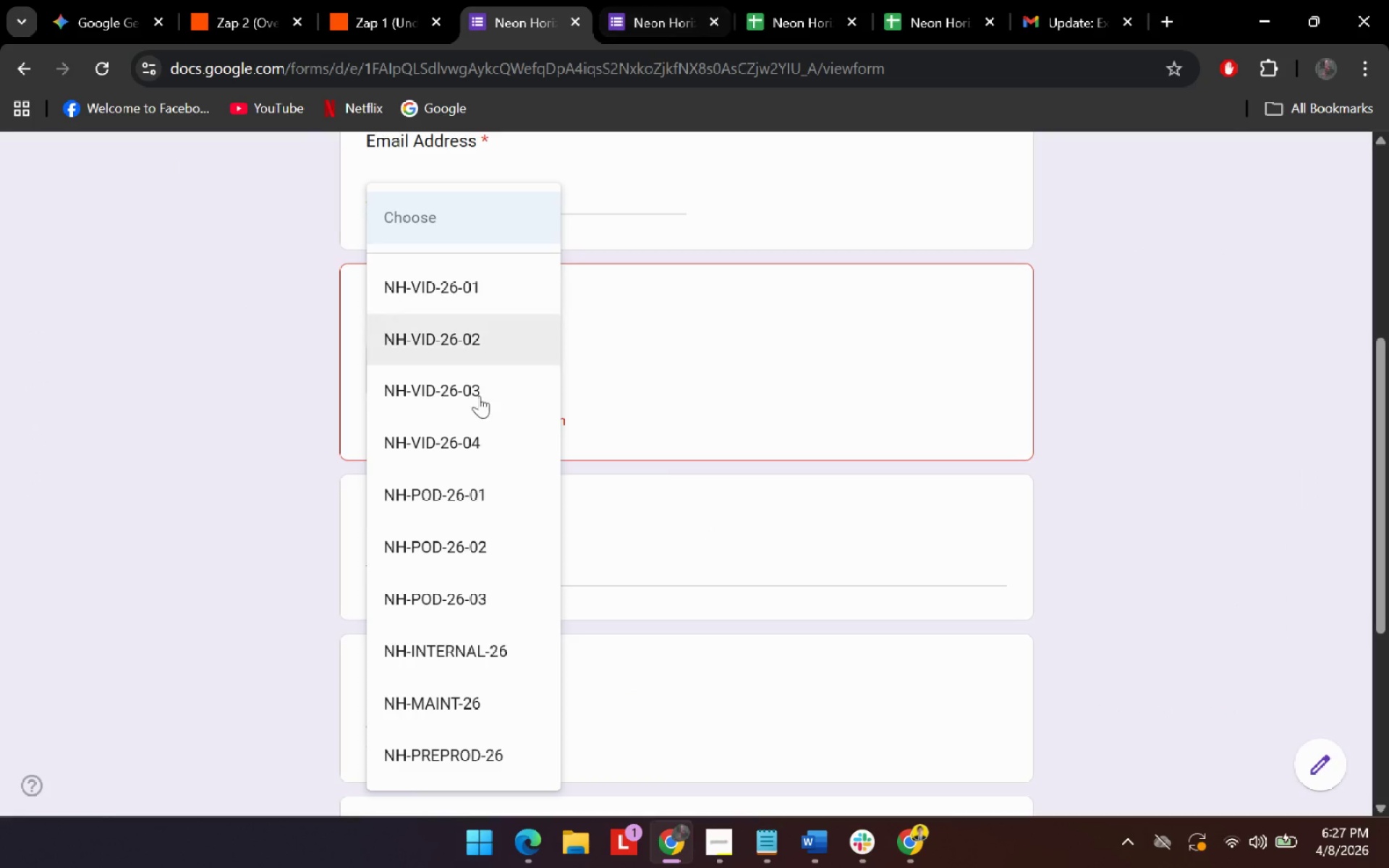 
left_click([448, 420])
 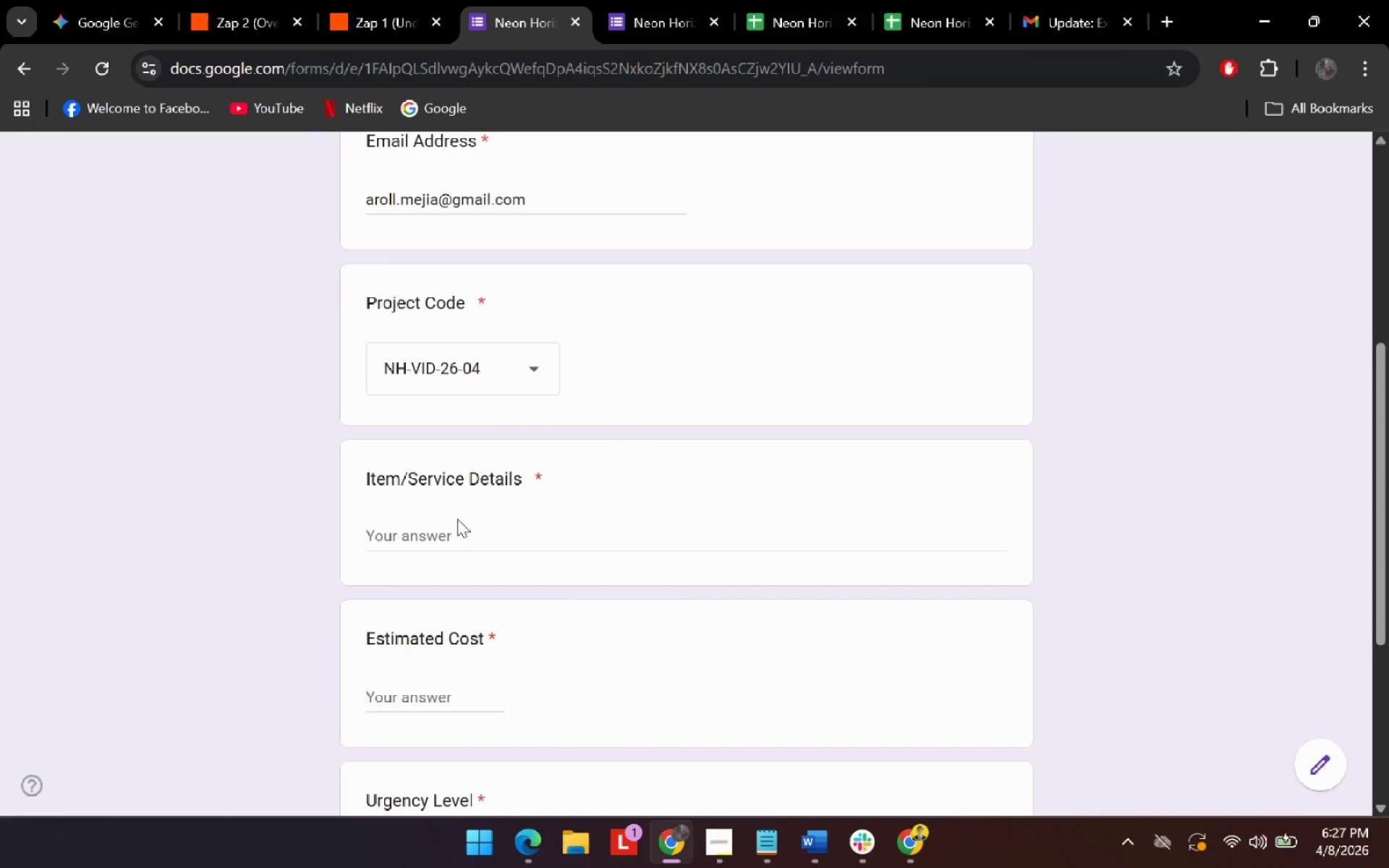 
double_click([460, 541])
 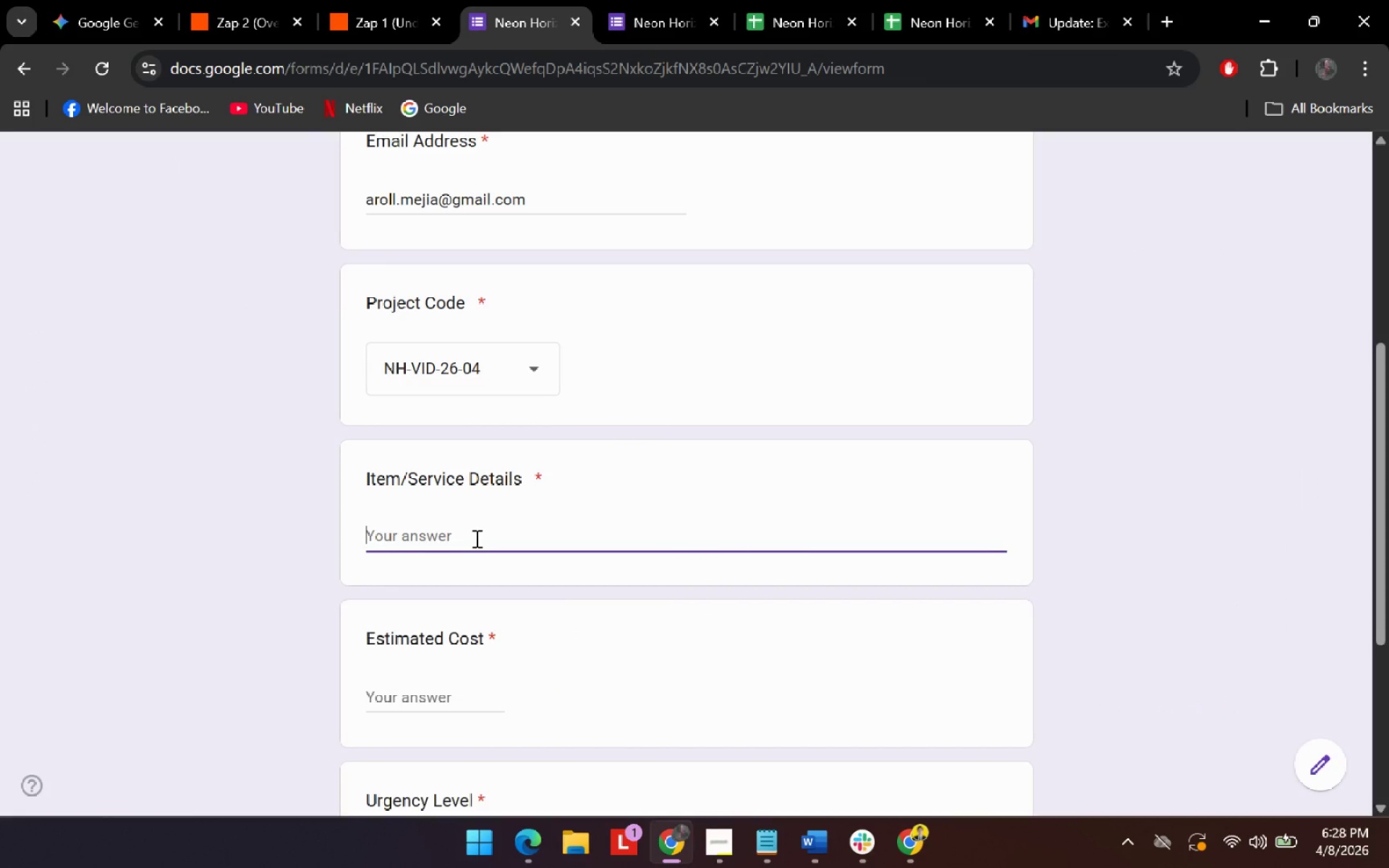 
key(Shift+ShiftRight)
 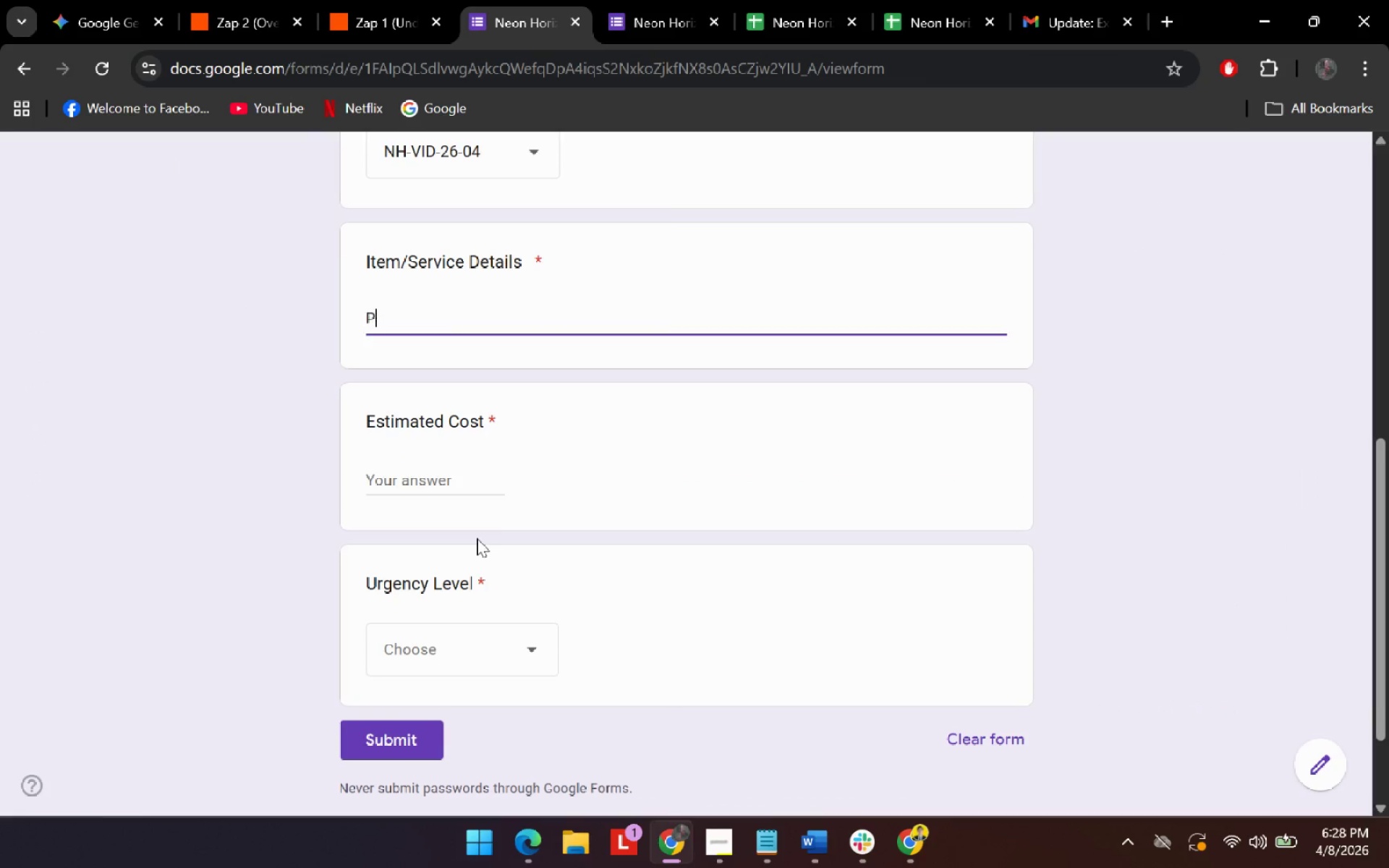 
key(Shift+P)
 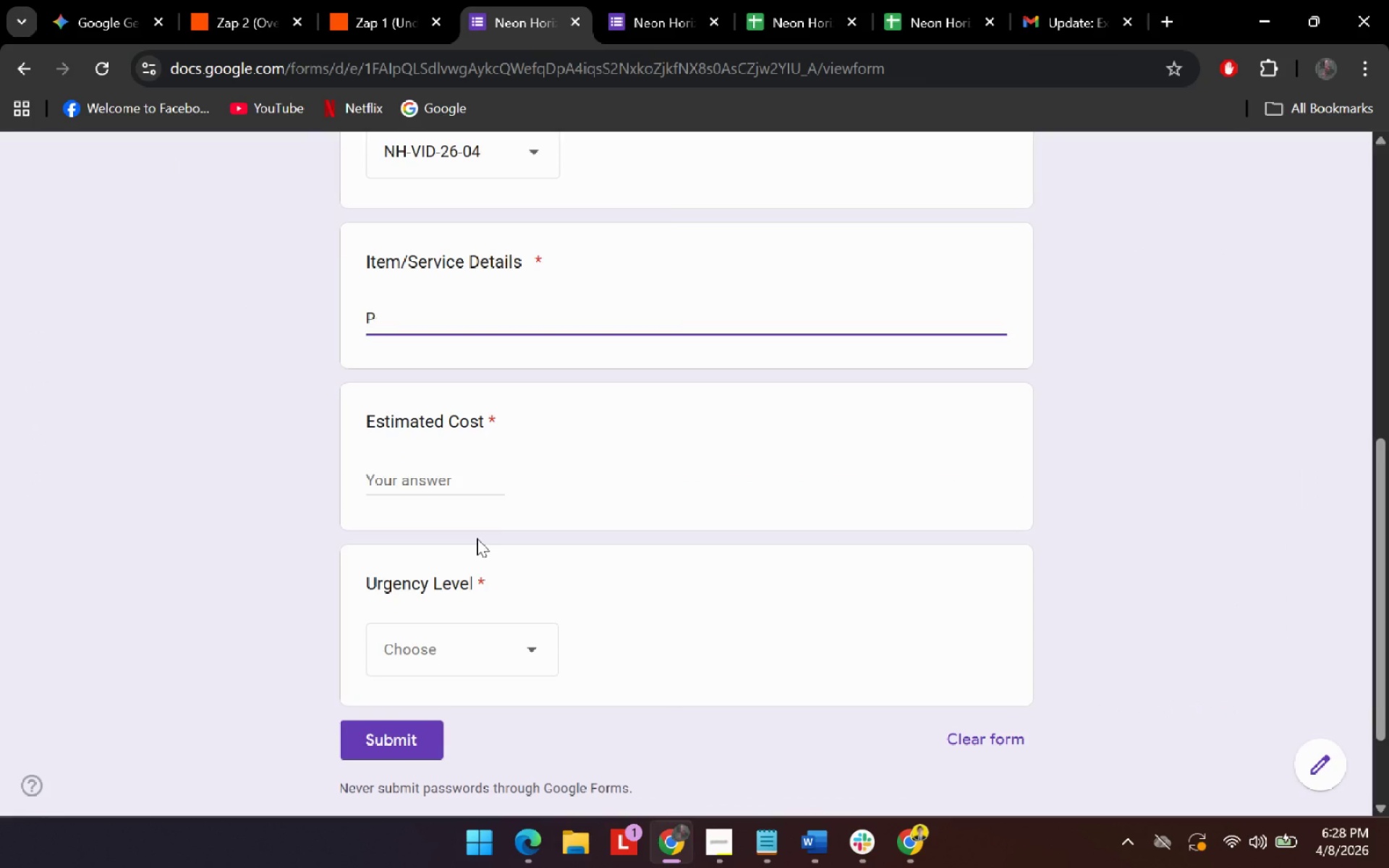 
scroll: coordinate [477, 538], scroll_direction: down, amount: 2.0
 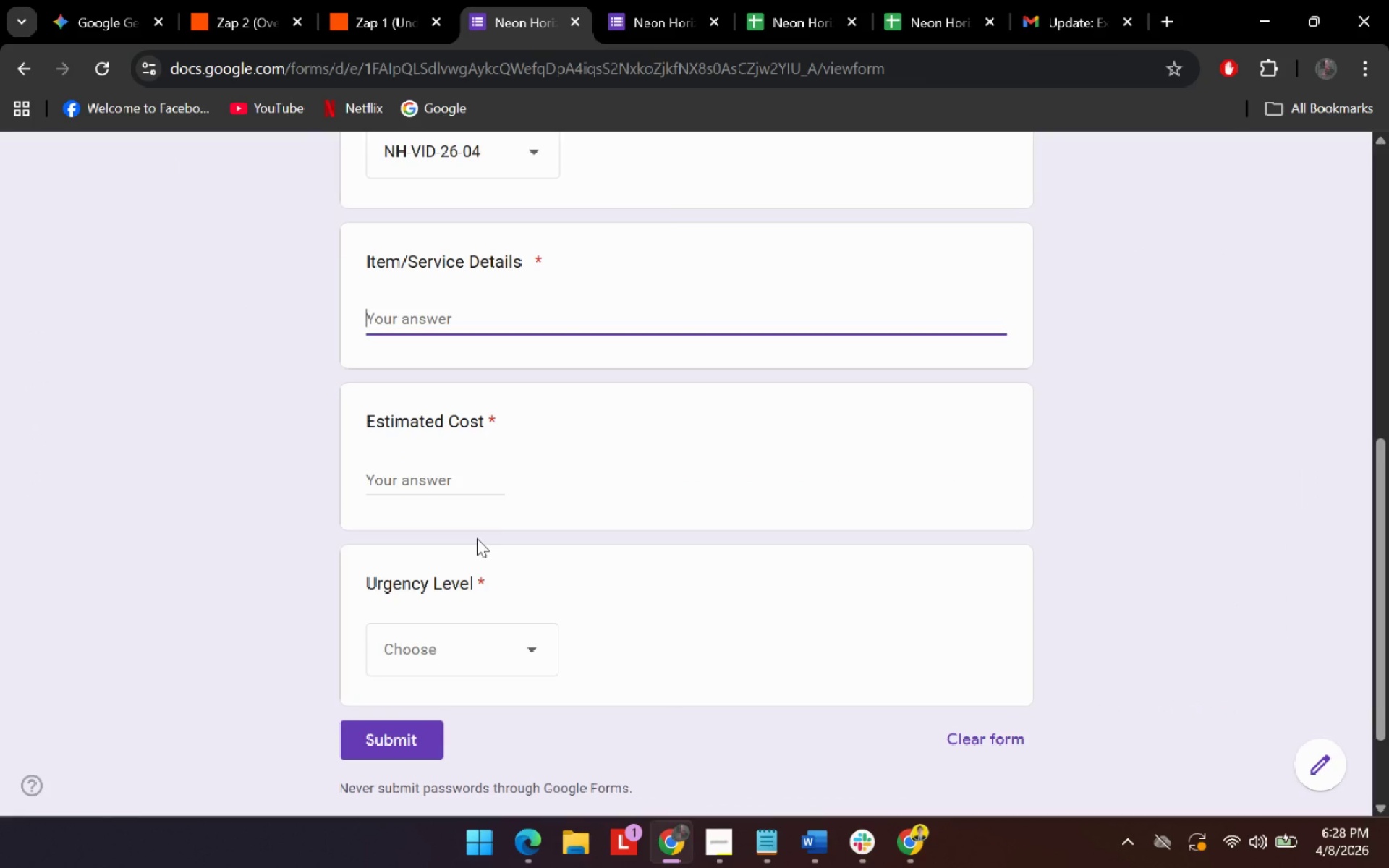 
type(r)
key(Backspace)
key(Backspace)
type(high)
key(Backspace)
key(Backspace)
key(Backspace)
key(Backspace)
key(Backspace)
type(Sny)
key(Backspace)
key(Backspace)
type(ony a)
key(Backspace)
type(A7X Mk.2)
key(Tab)
type(600)
 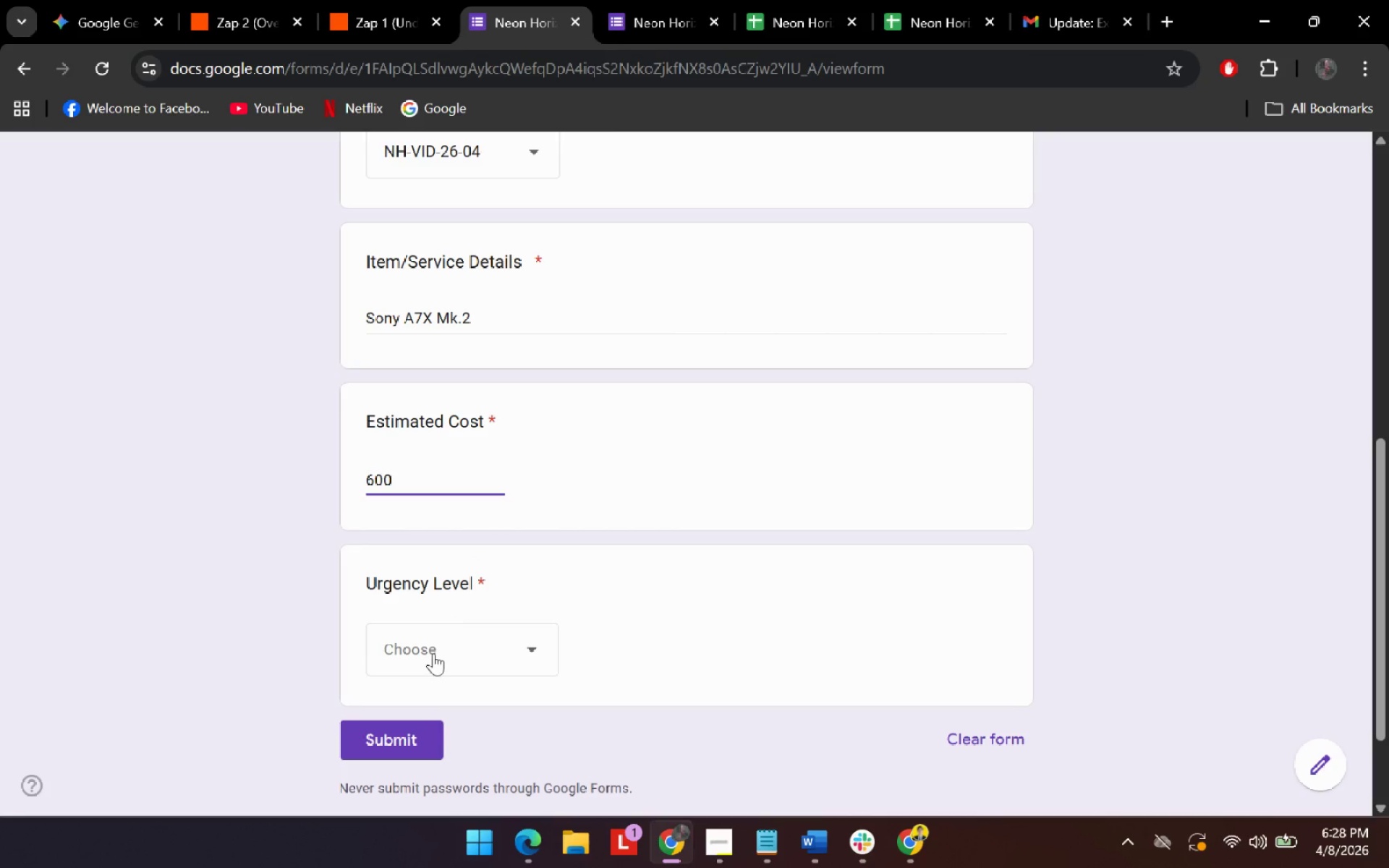 
left_click([433, 653])
 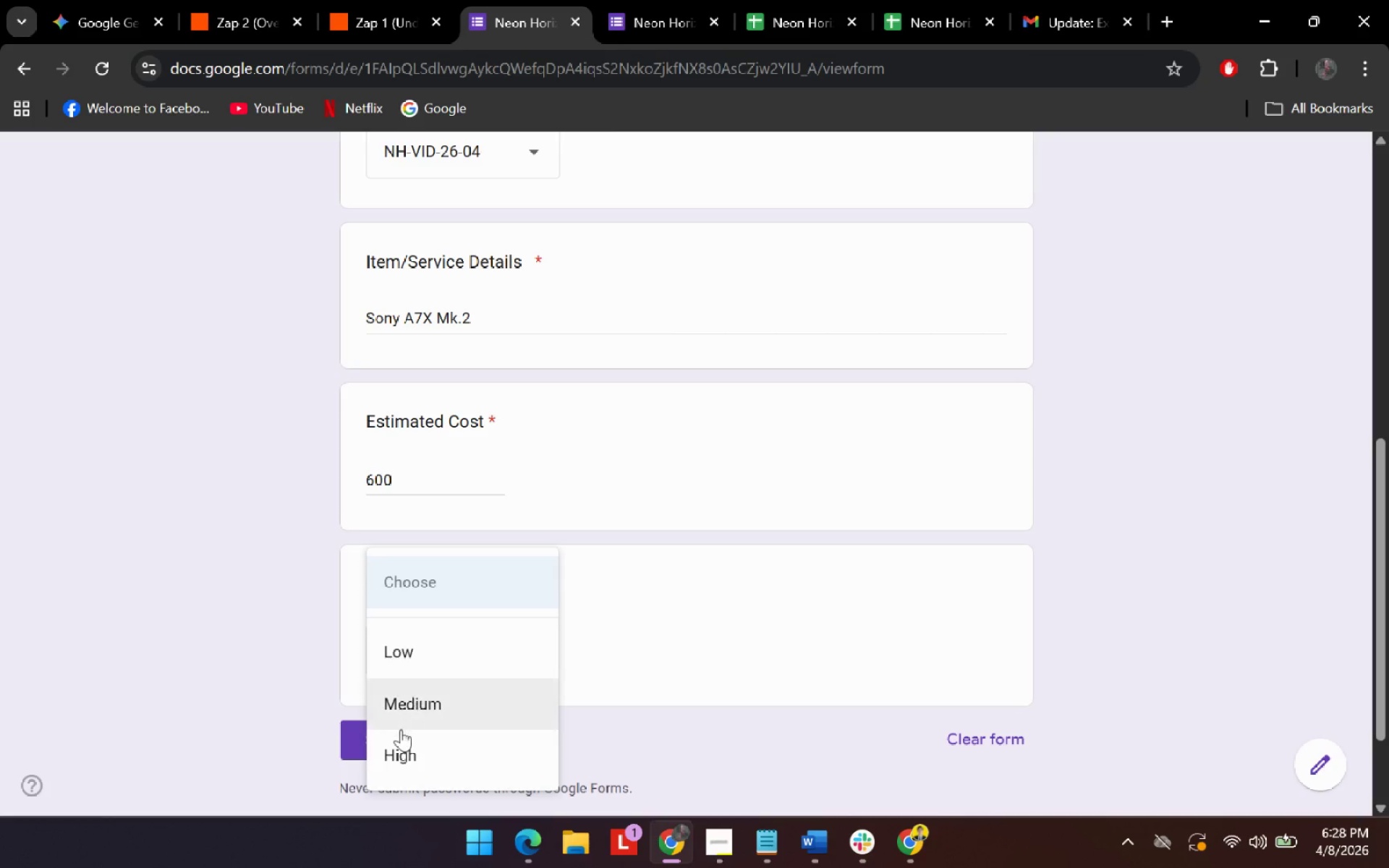 
left_click([404, 756])
 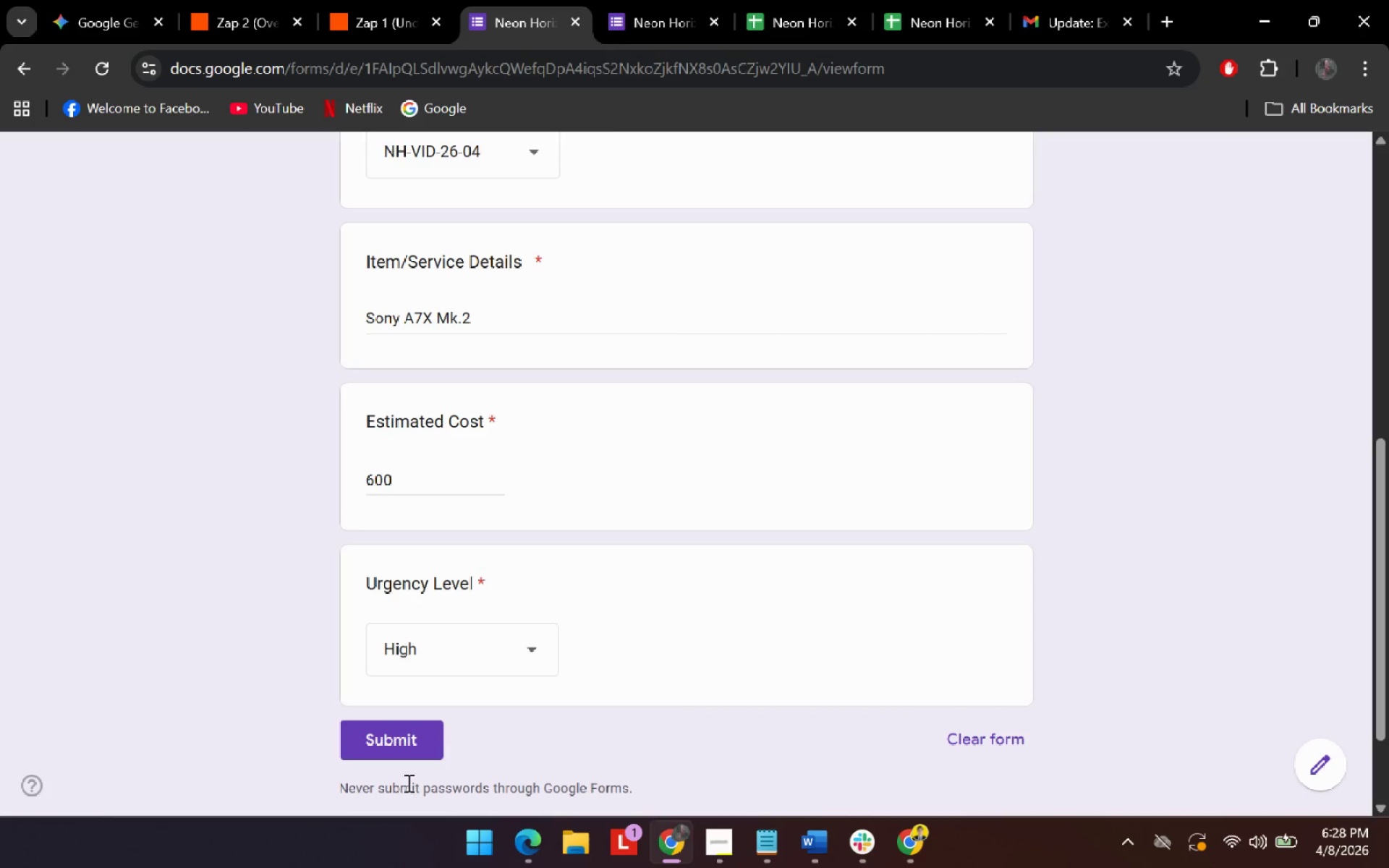 
left_click([405, 759])
 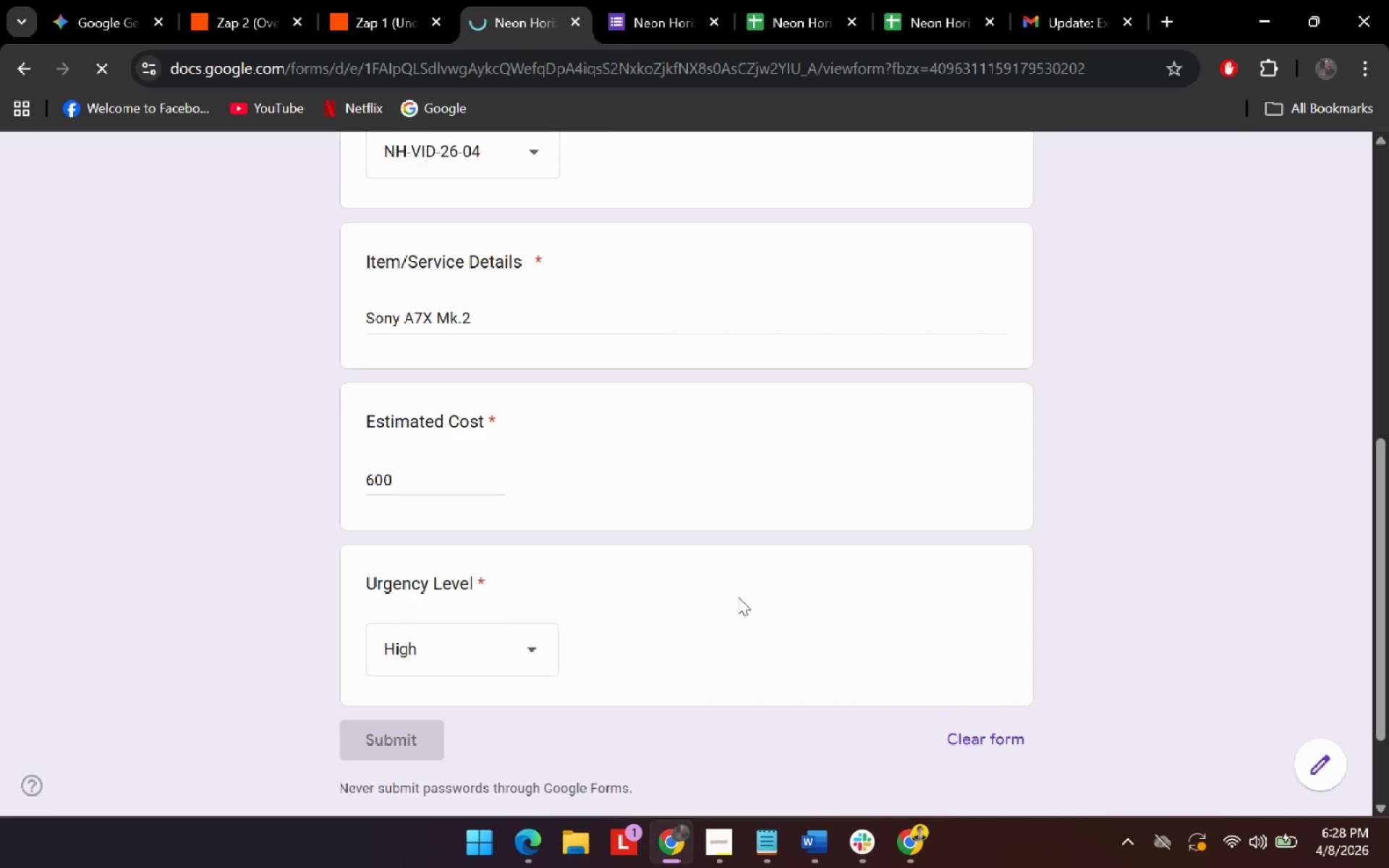 
scroll: coordinate [763, 575], scroll_direction: up, amount: 3.0
 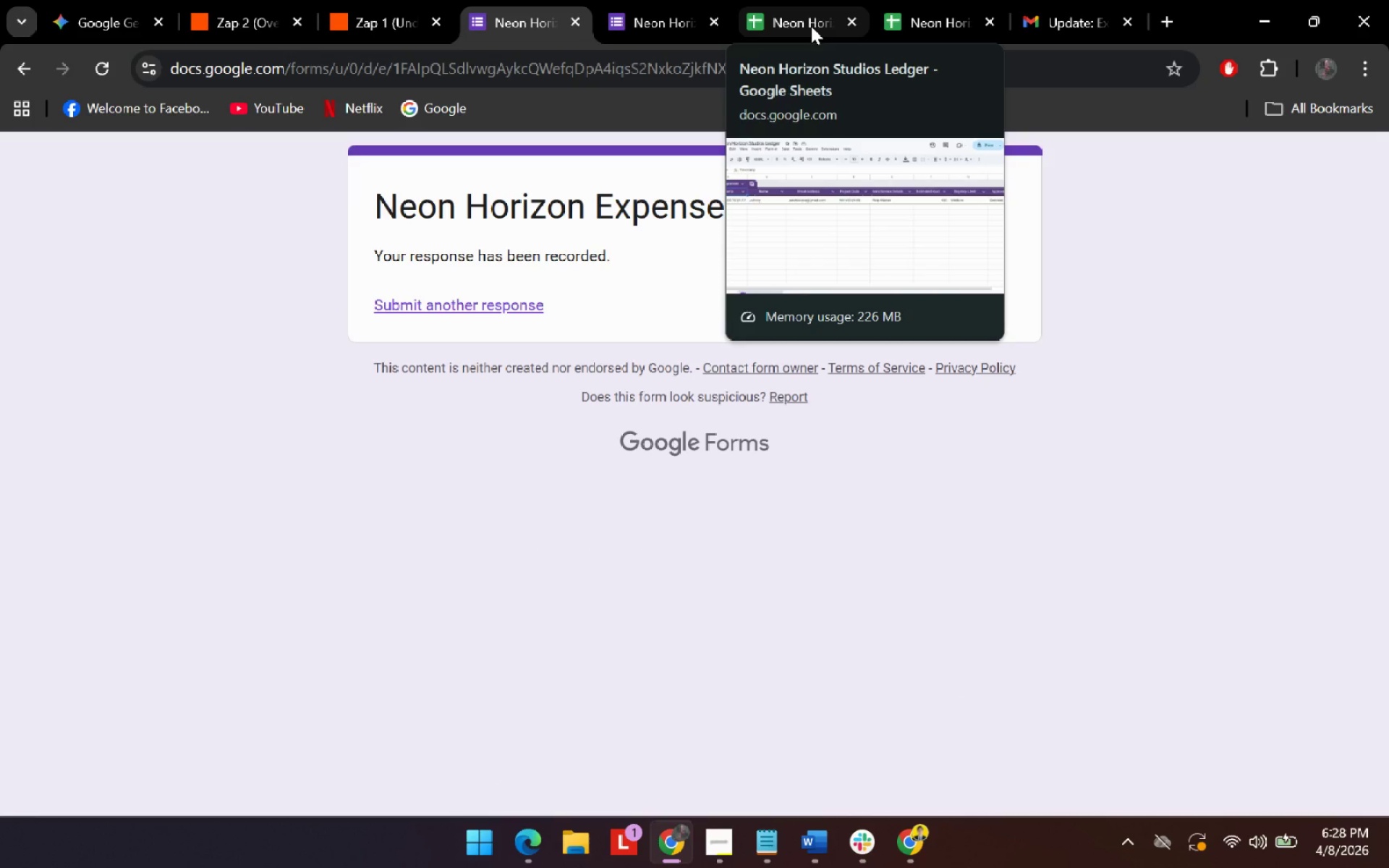 
left_click([811, 26])
 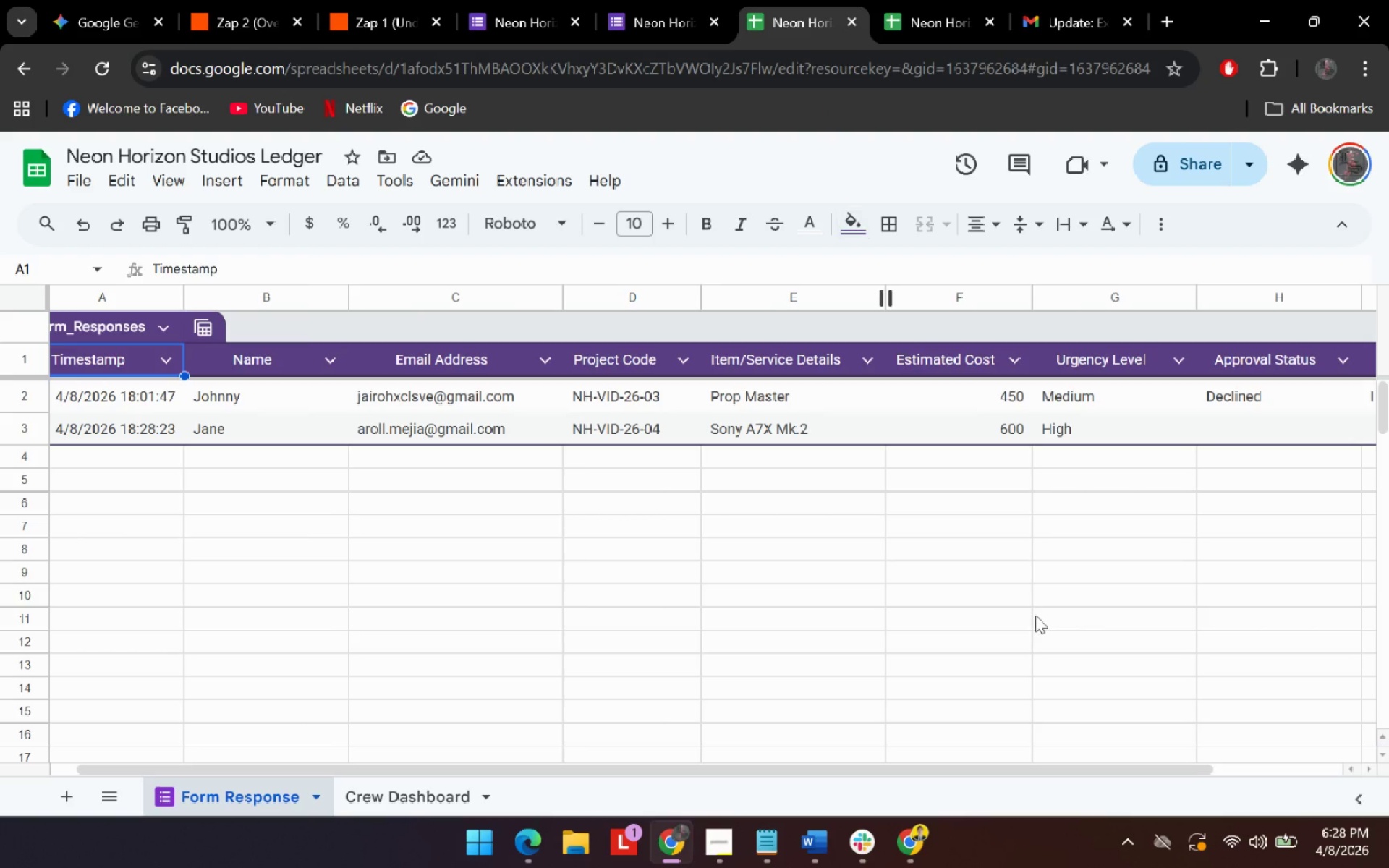 
left_click_drag(start_coordinate=[1010, 766], to_coordinate=[1181, 762])
 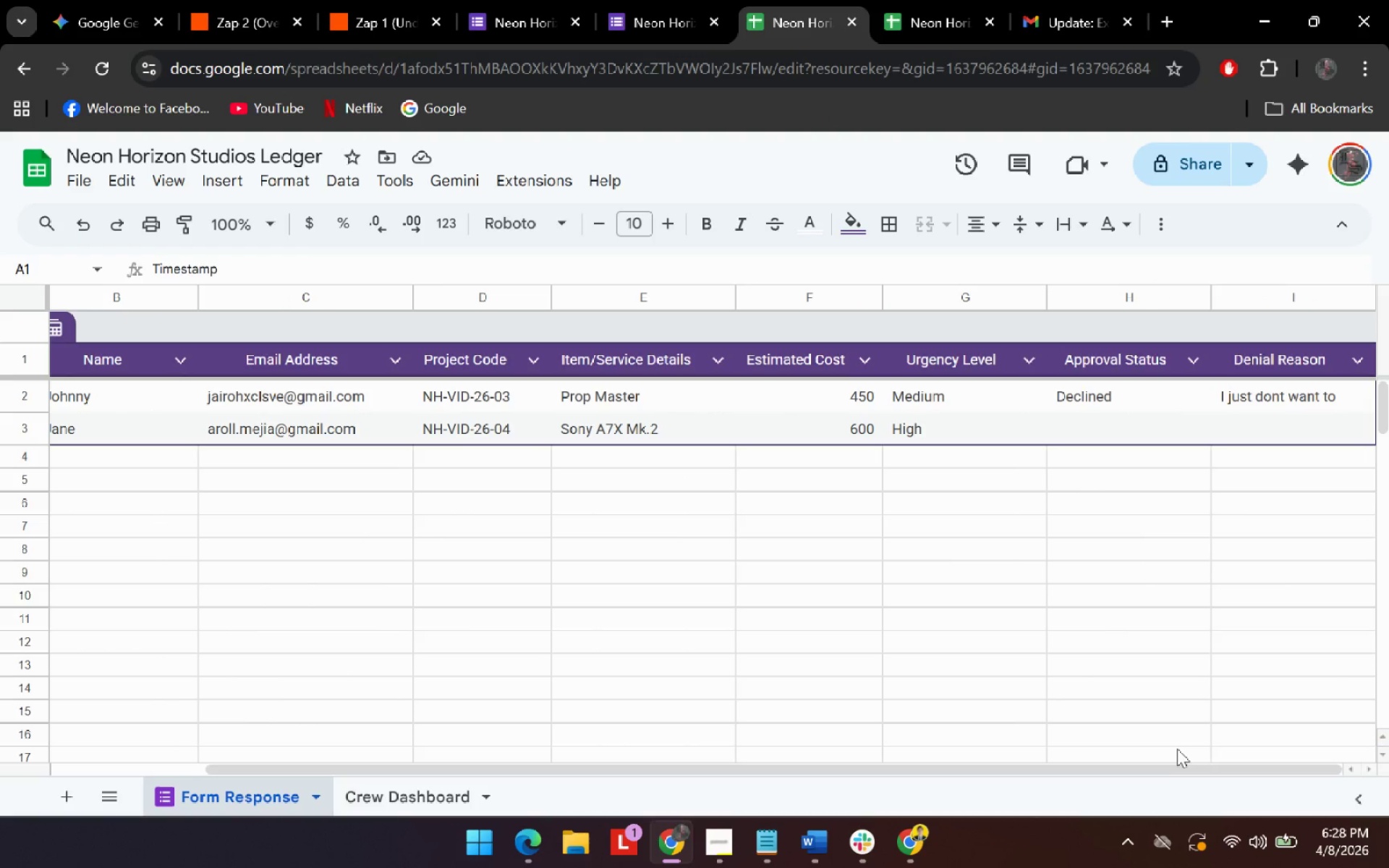 
wait(15.03)
 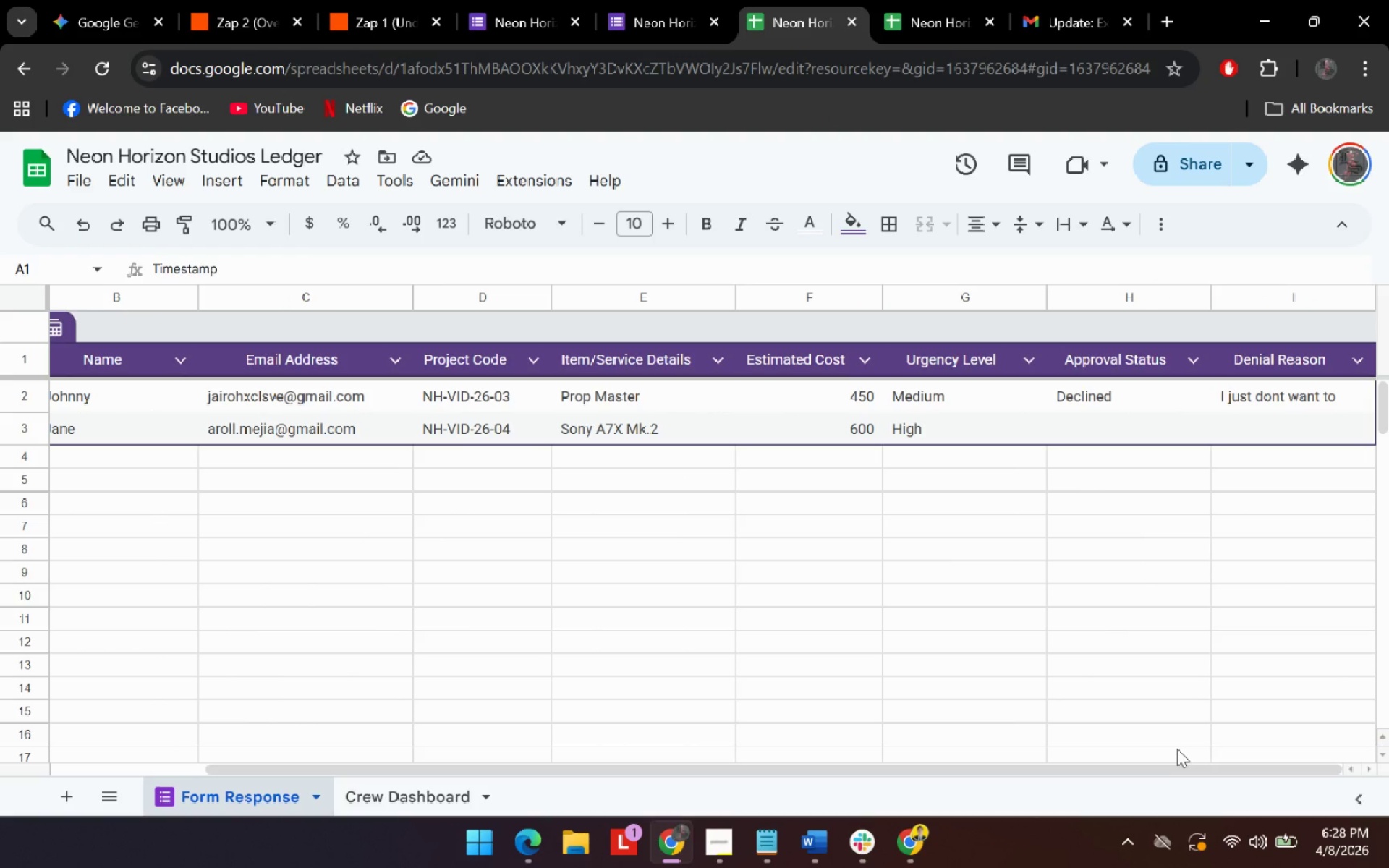 
left_click_drag(start_coordinate=[830, 771], to_coordinate=[829, 791])
 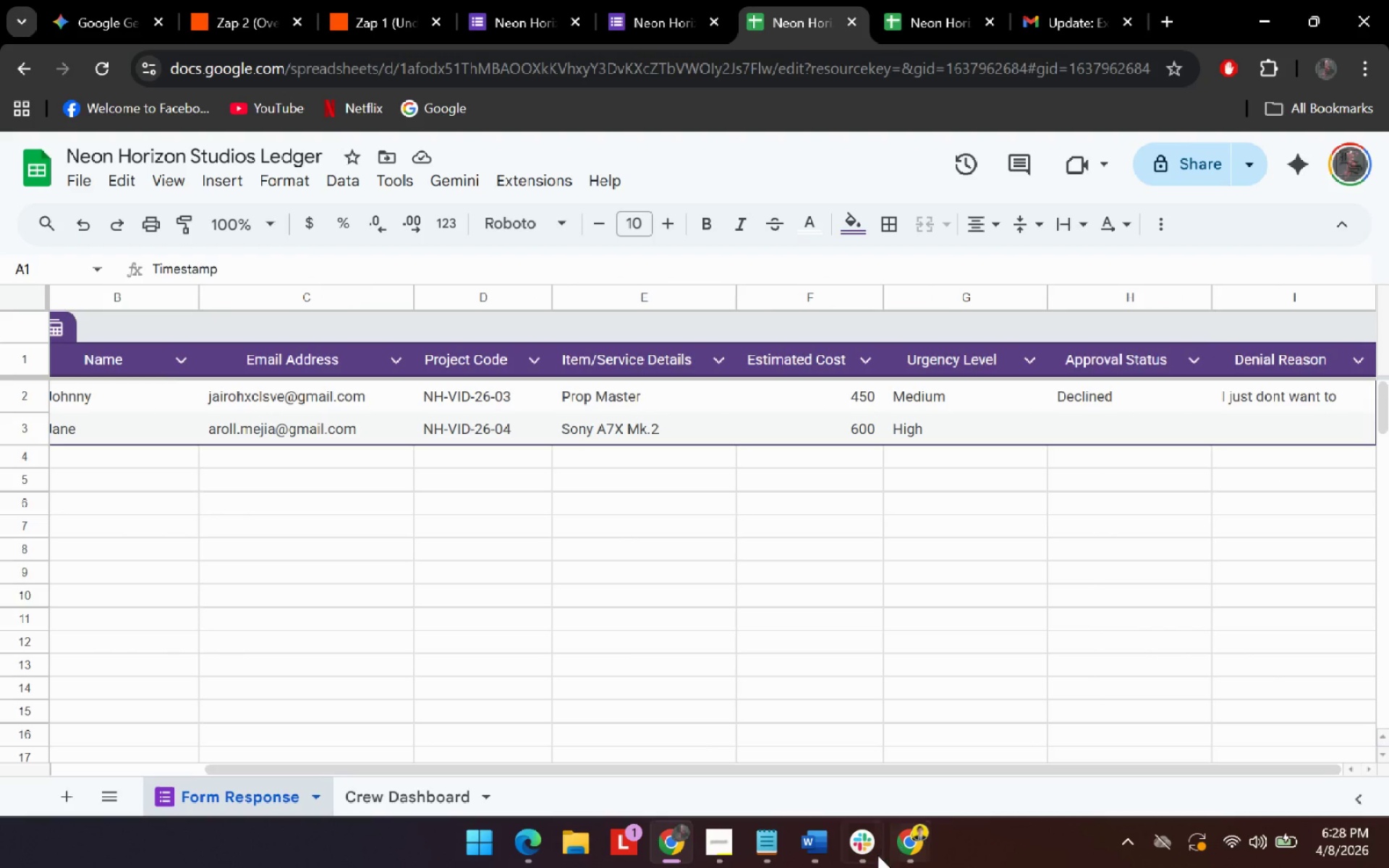 
left_click([876, 855])
 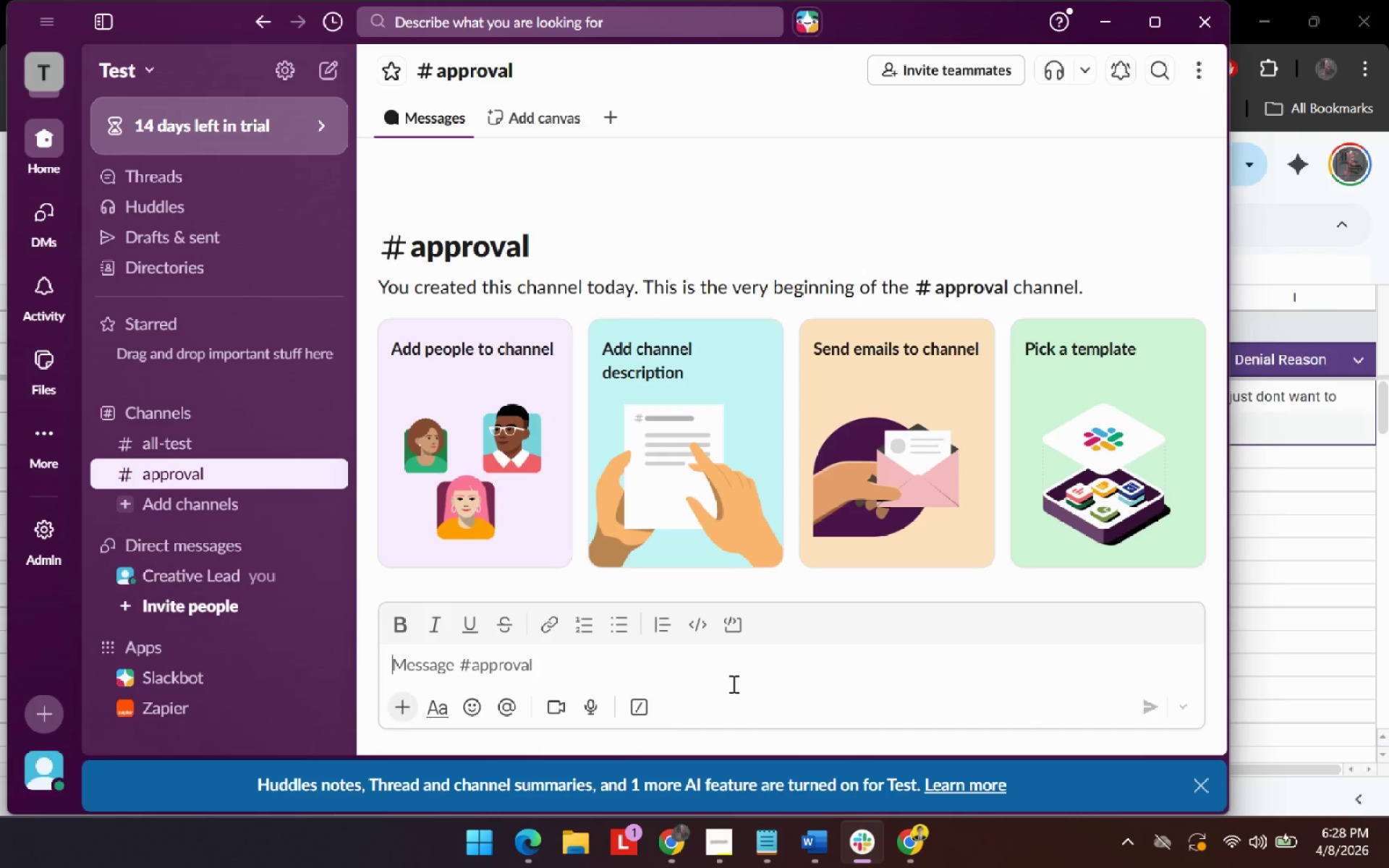 
scroll: coordinate [930, 613], scroll_direction: down, amount: 18.0
 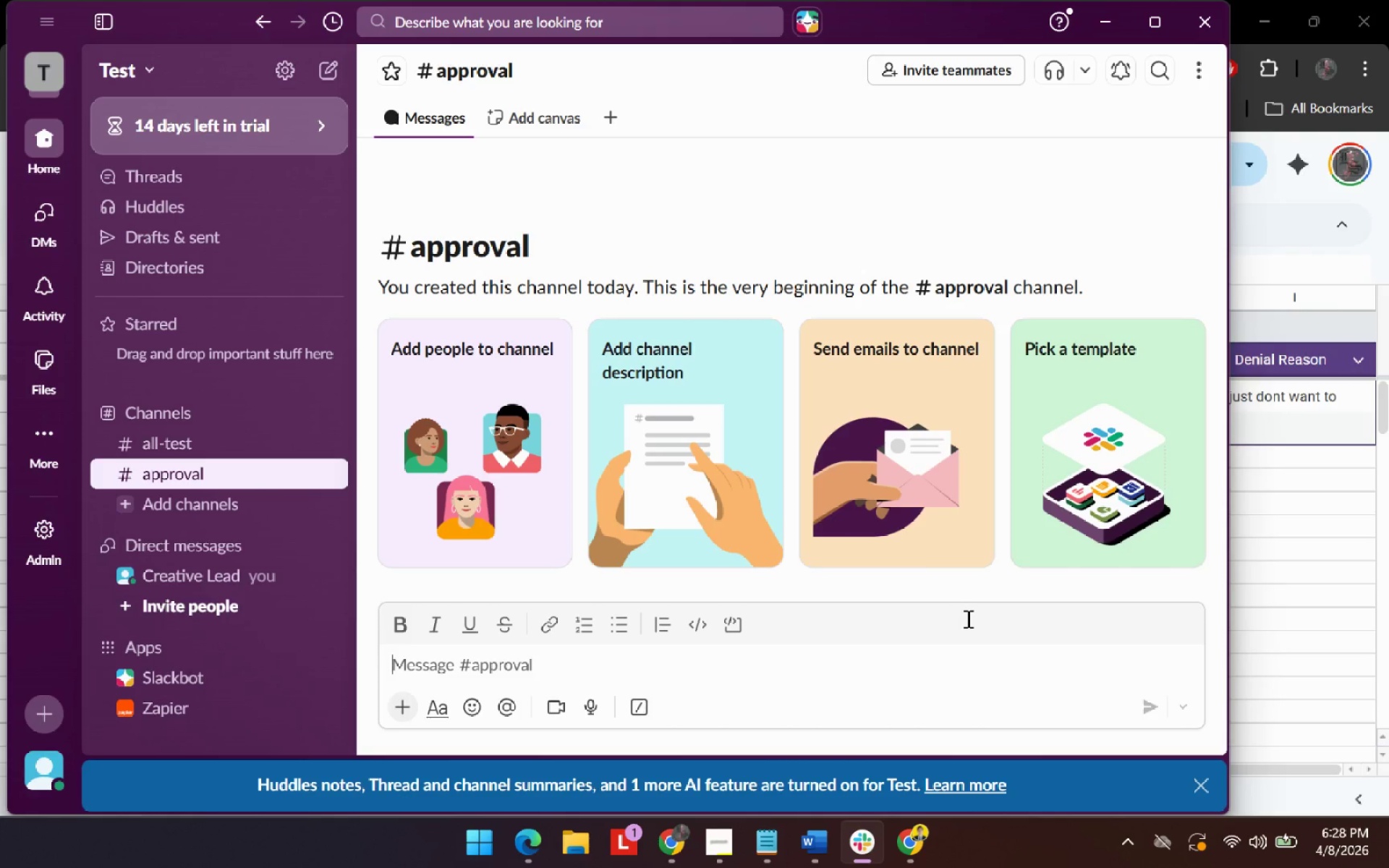 
key(Alt+AltLeft)
 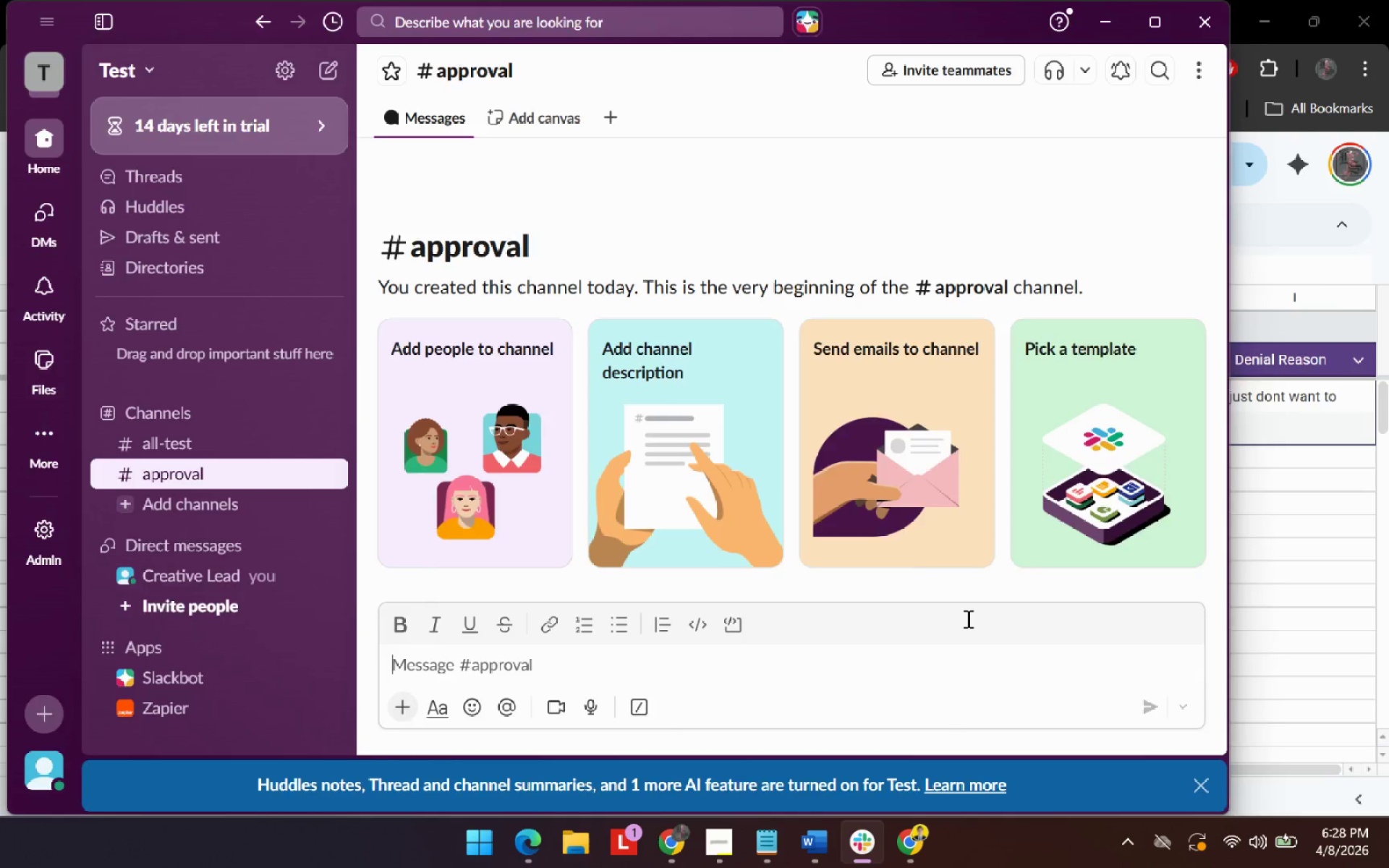 
key(Alt+Tab)
 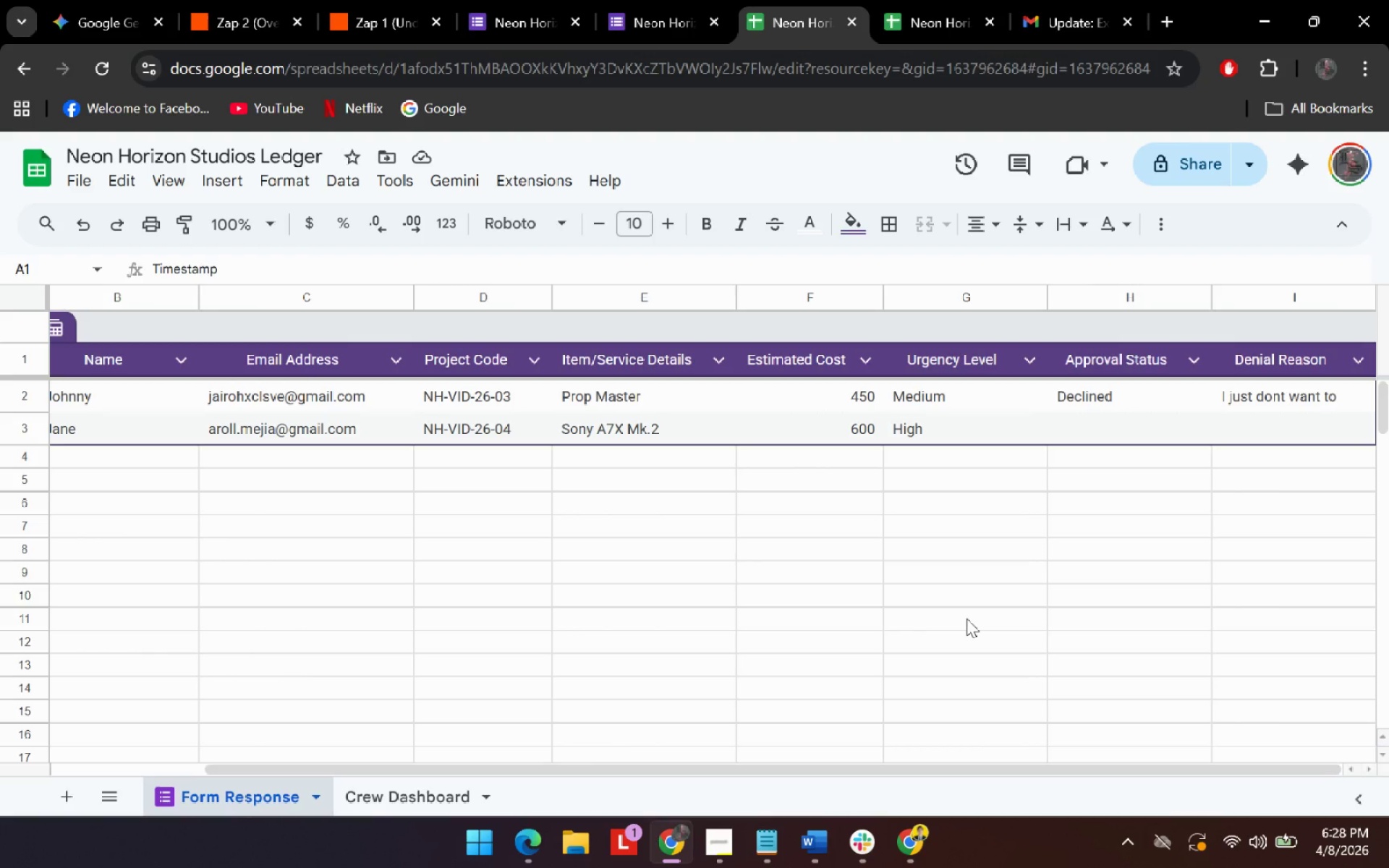 
wait(7.7)
 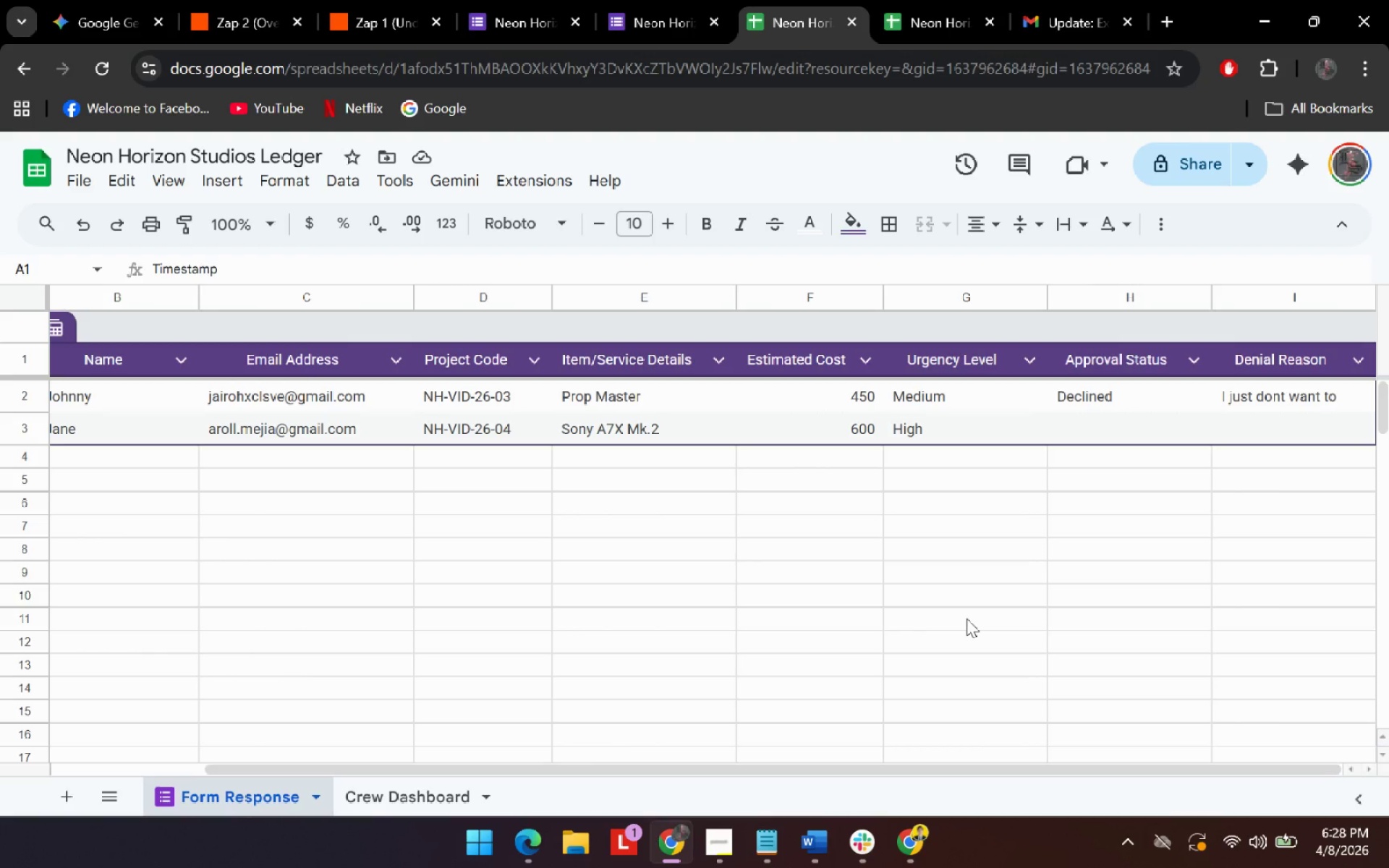 
left_click_drag(start_coordinate=[930, 766], to_coordinate=[1013, 782])
 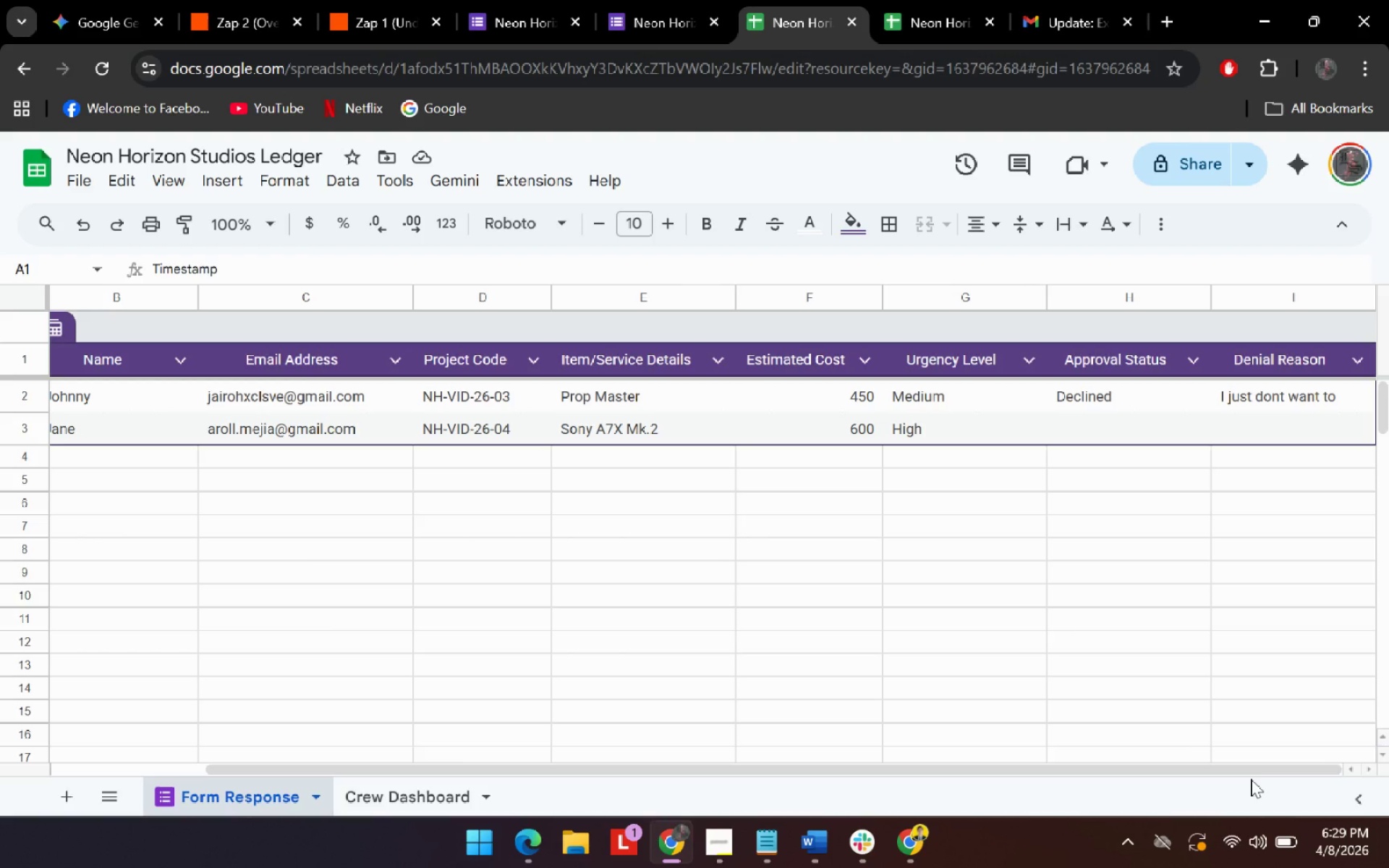 
wait(38.5)
 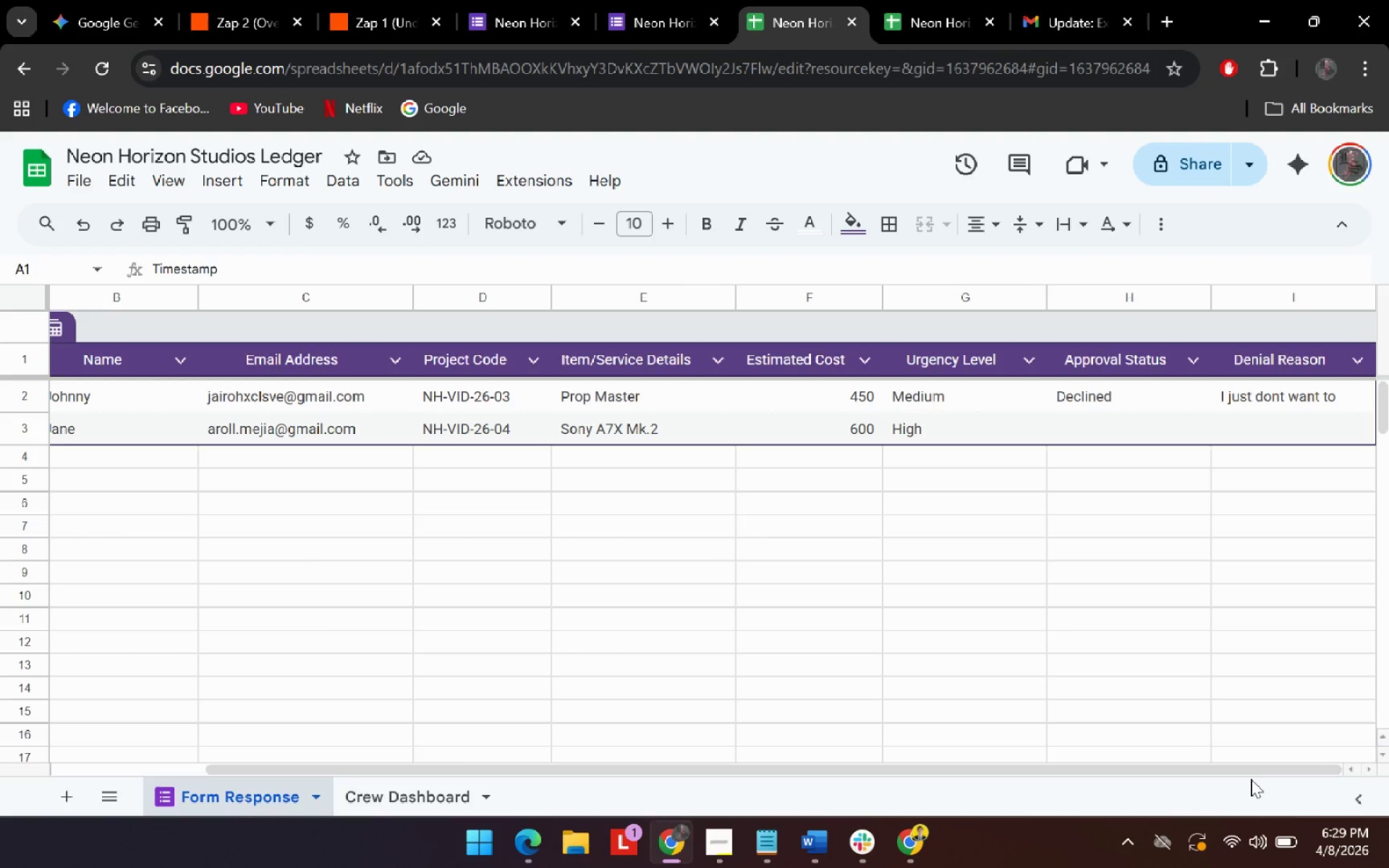 
scroll: coordinate [1095, 533], scroll_direction: up, amount: 4.0
 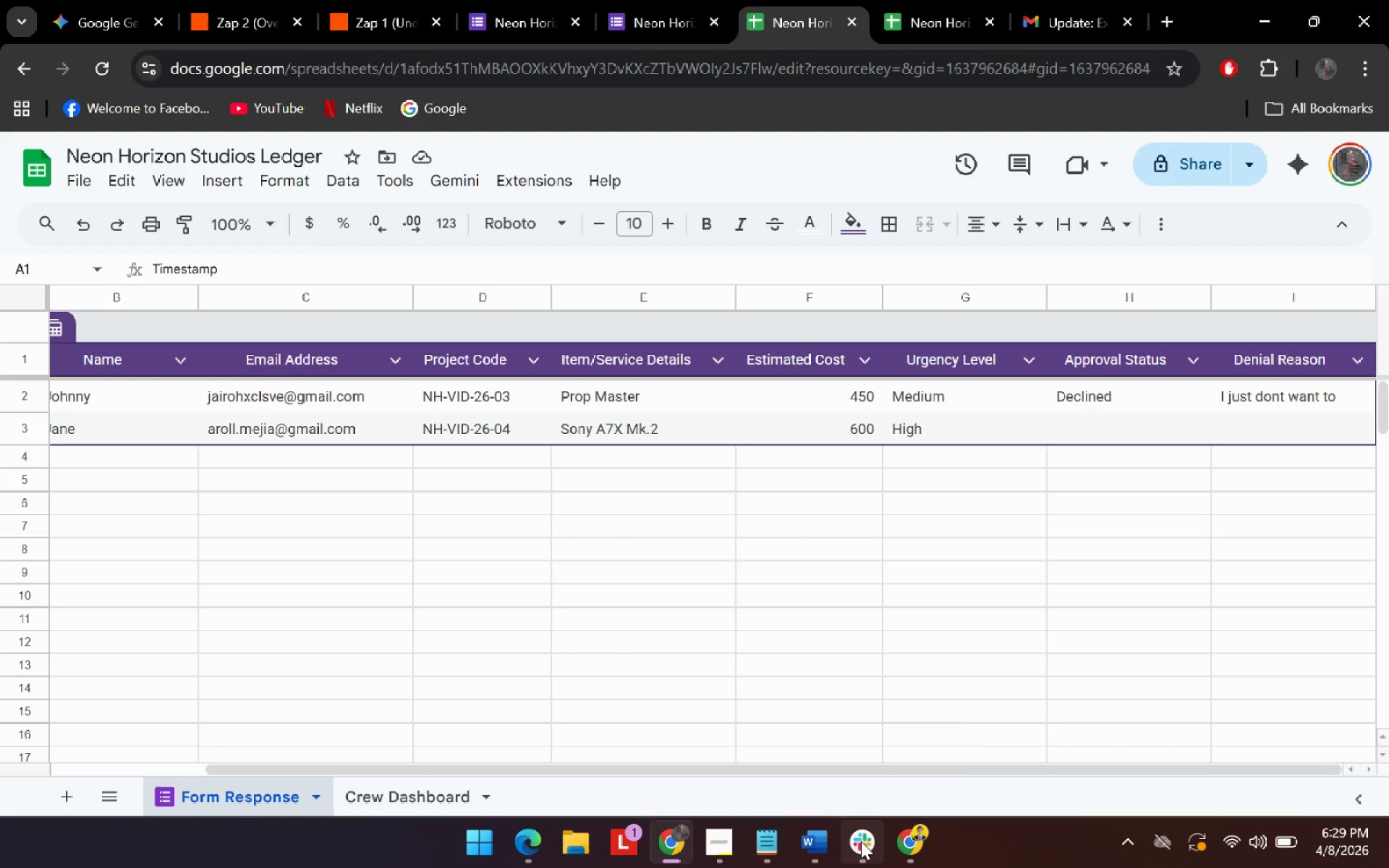 
left_click([876, 728])
 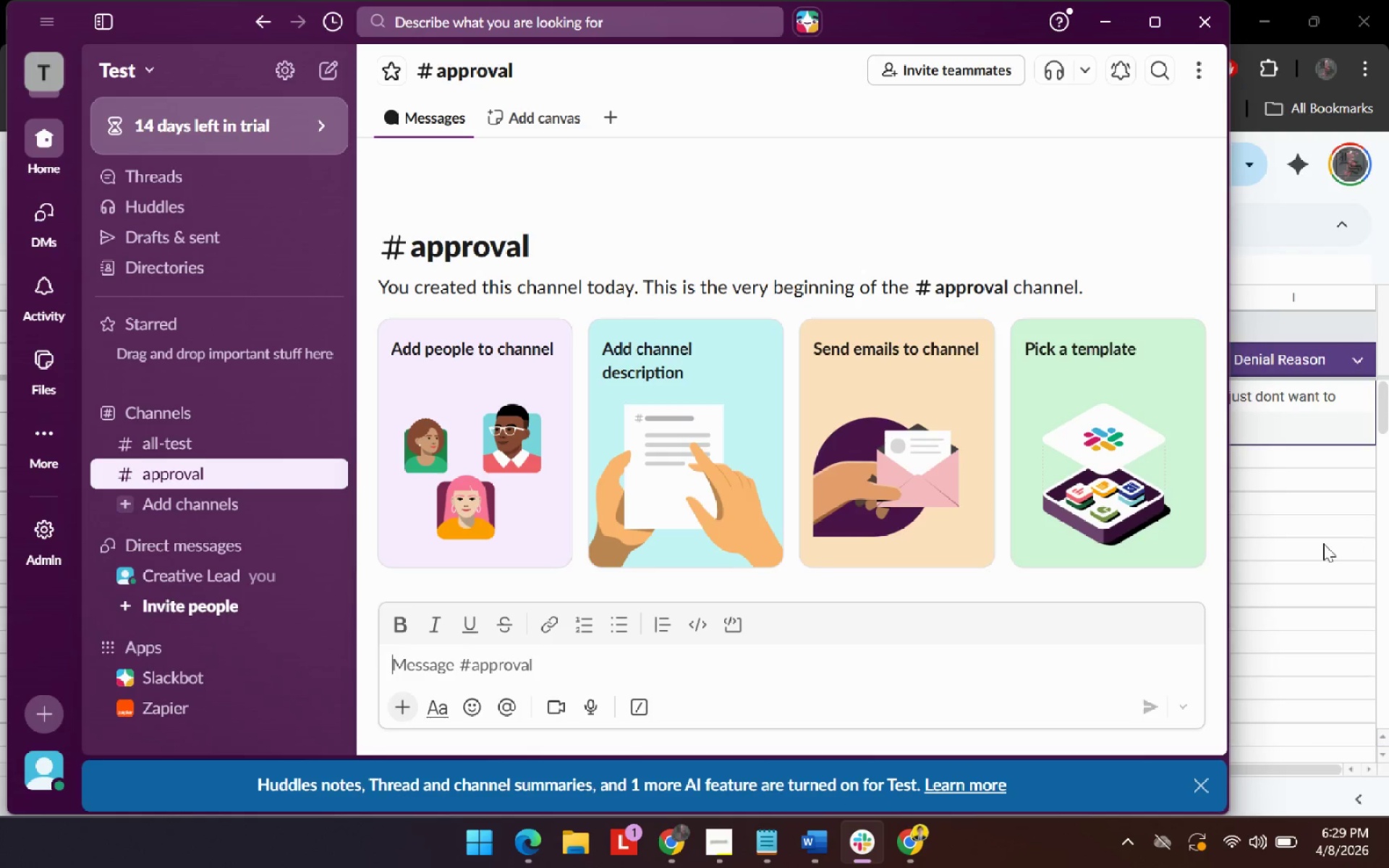 
left_click([1318, 546])
 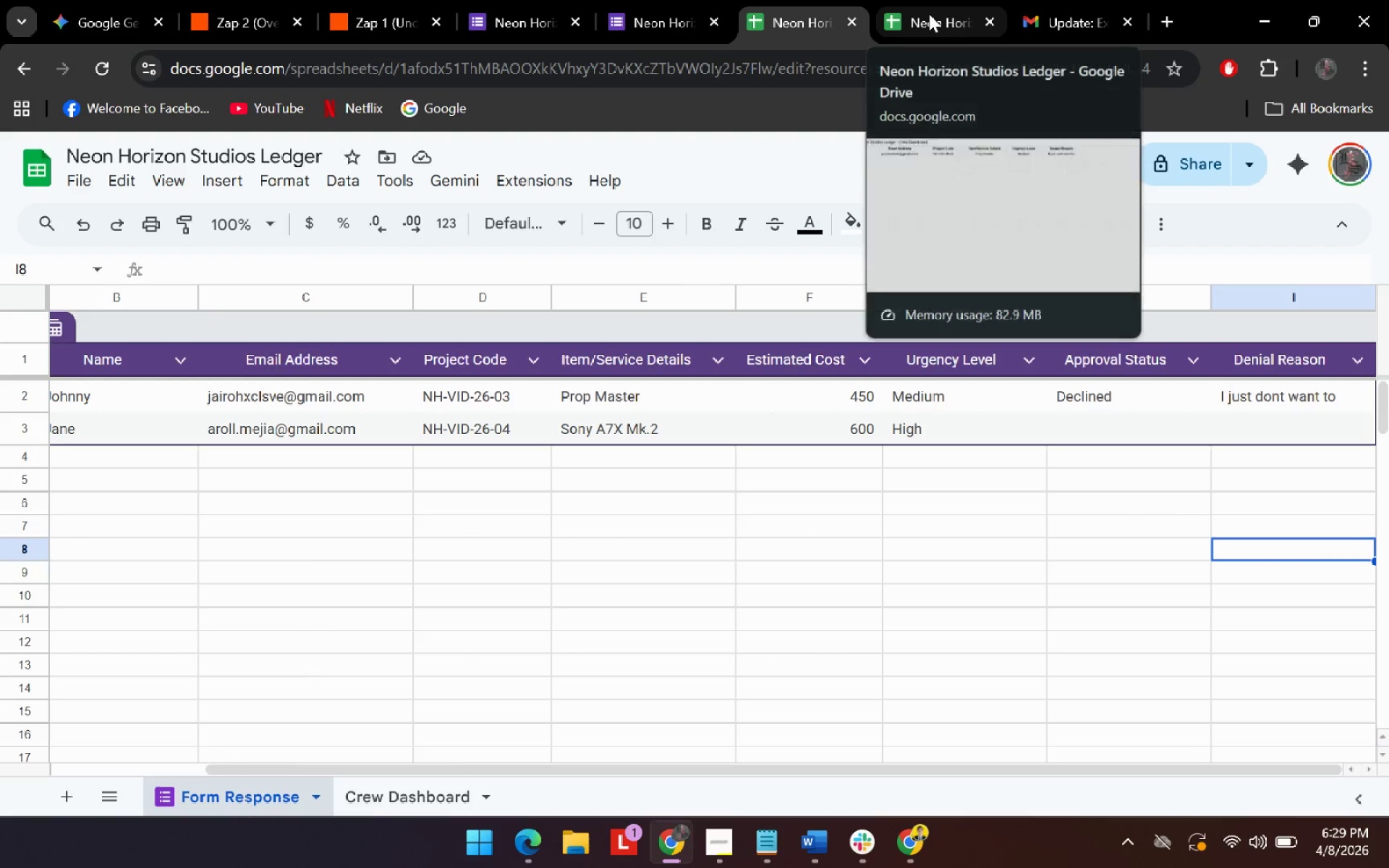 
left_click([929, 14])
 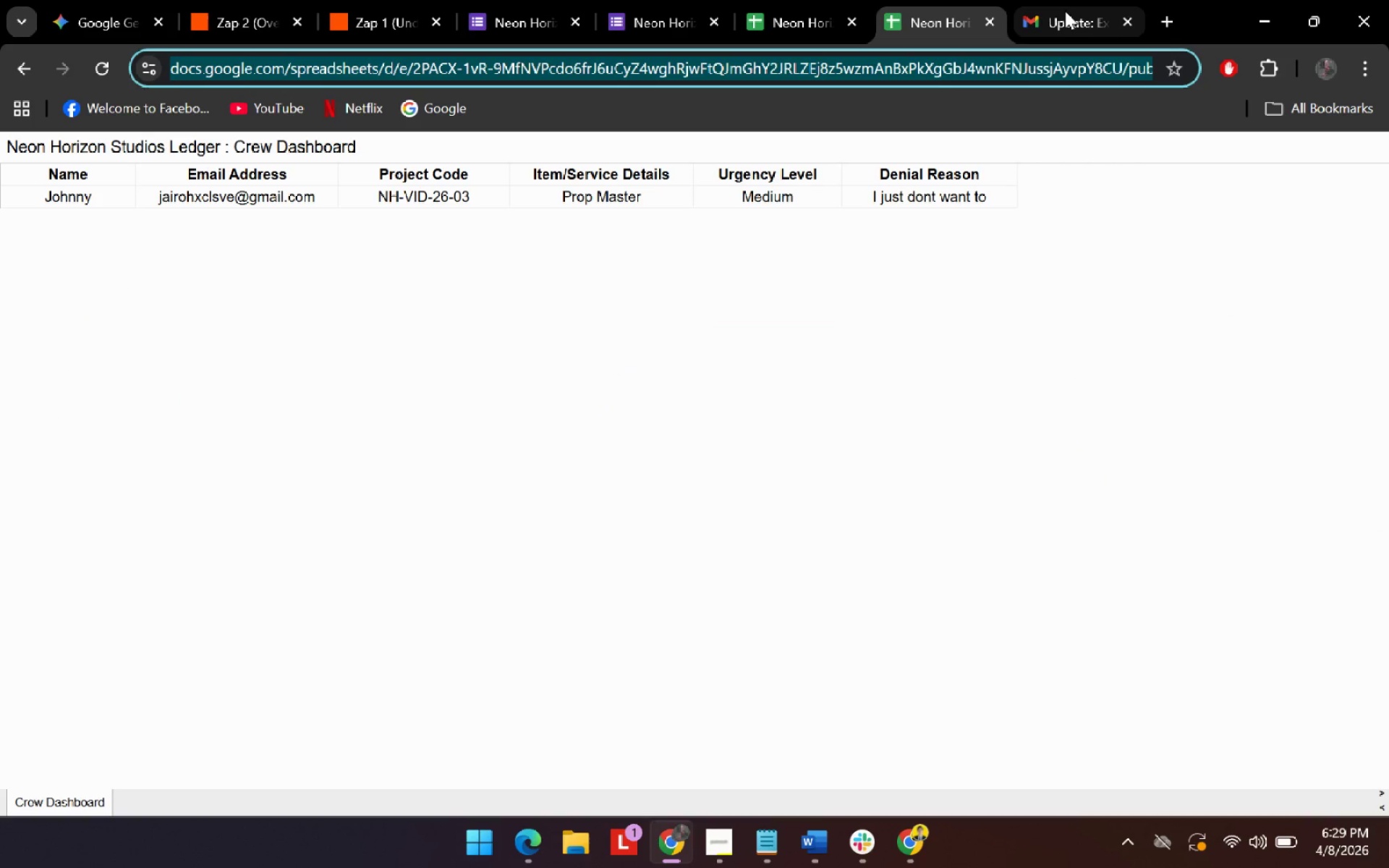 
left_click([1074, 12])
 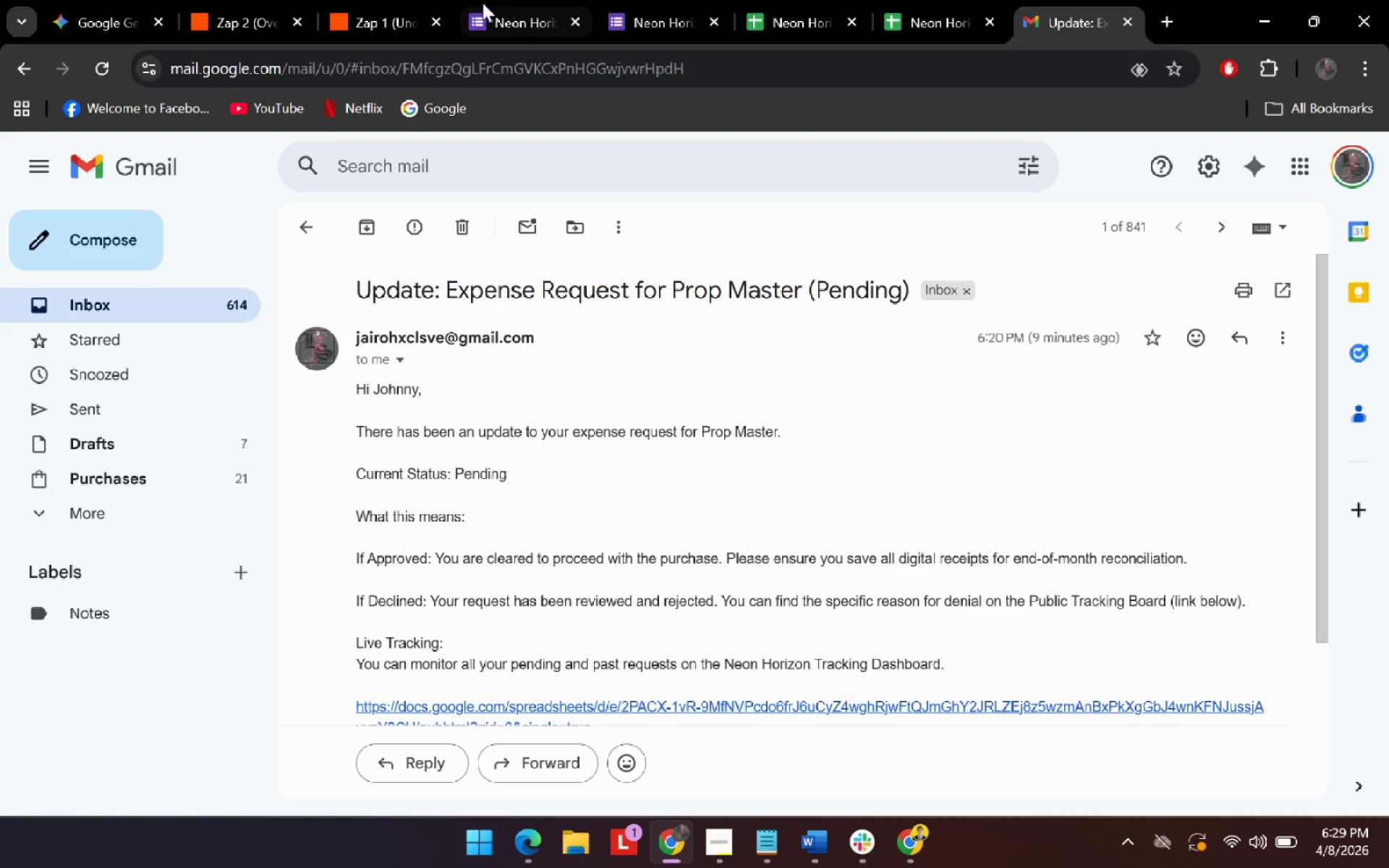 
left_click([366, 13])
 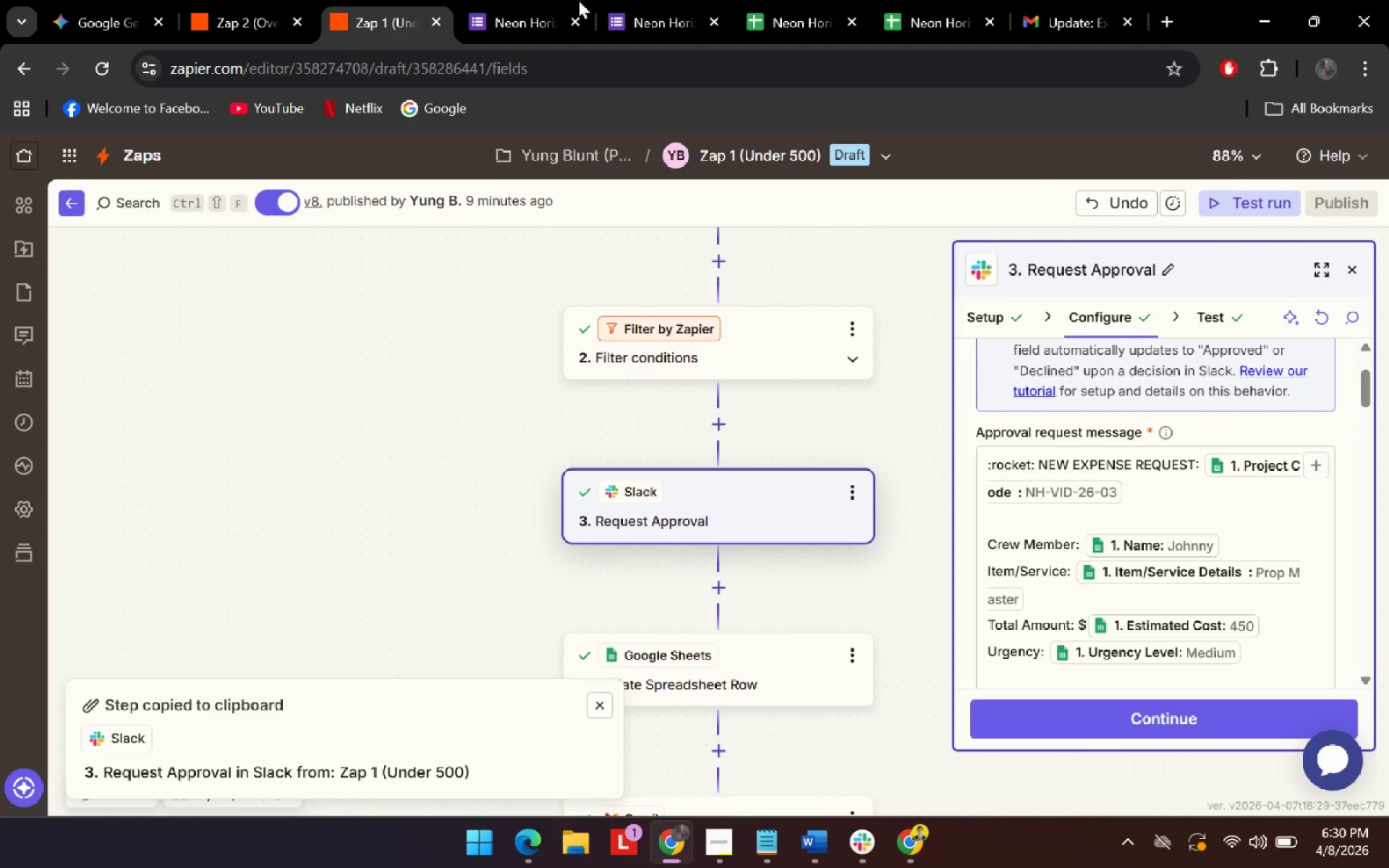 
left_click([218, 14])
 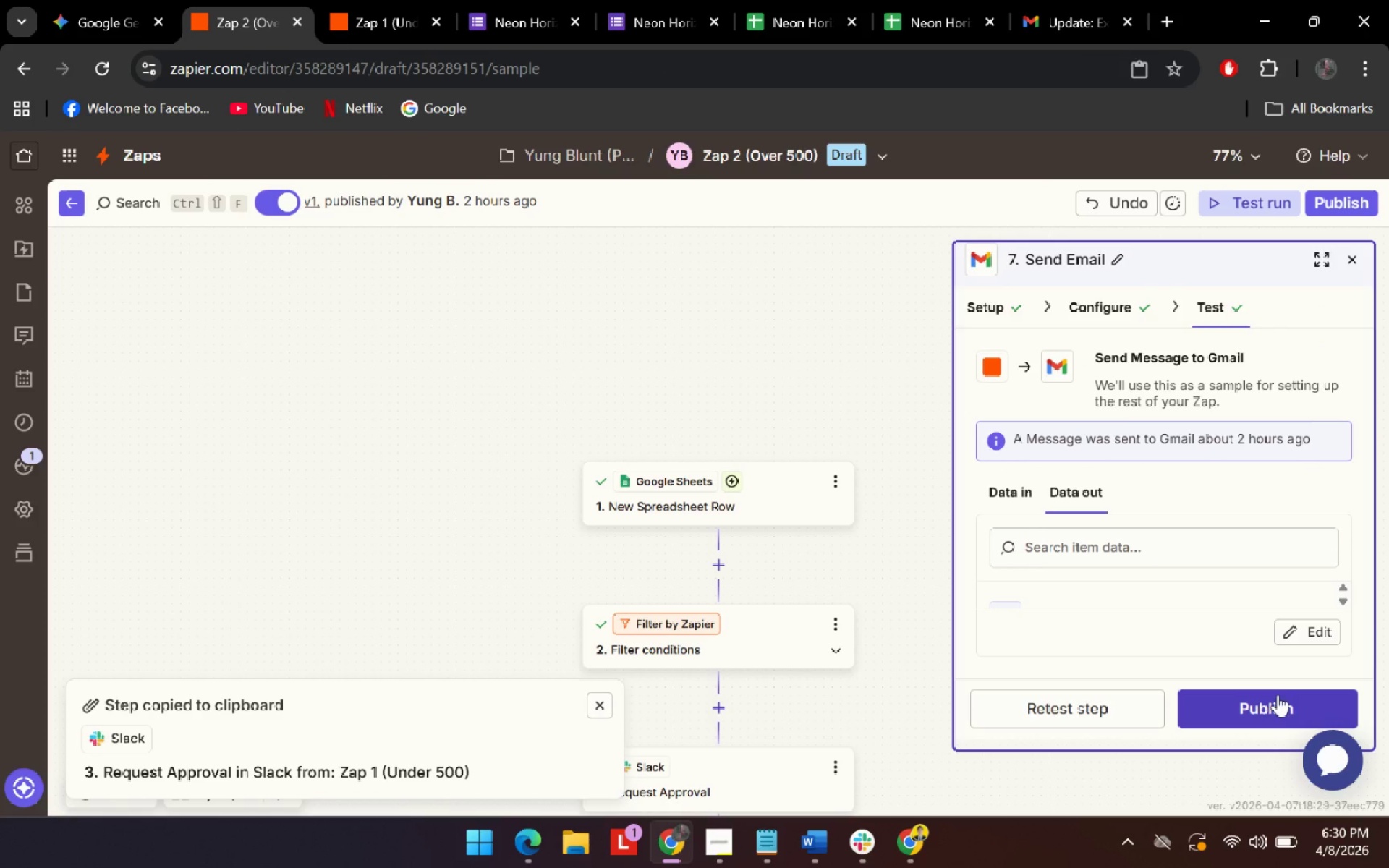 
left_click([1275, 723])
 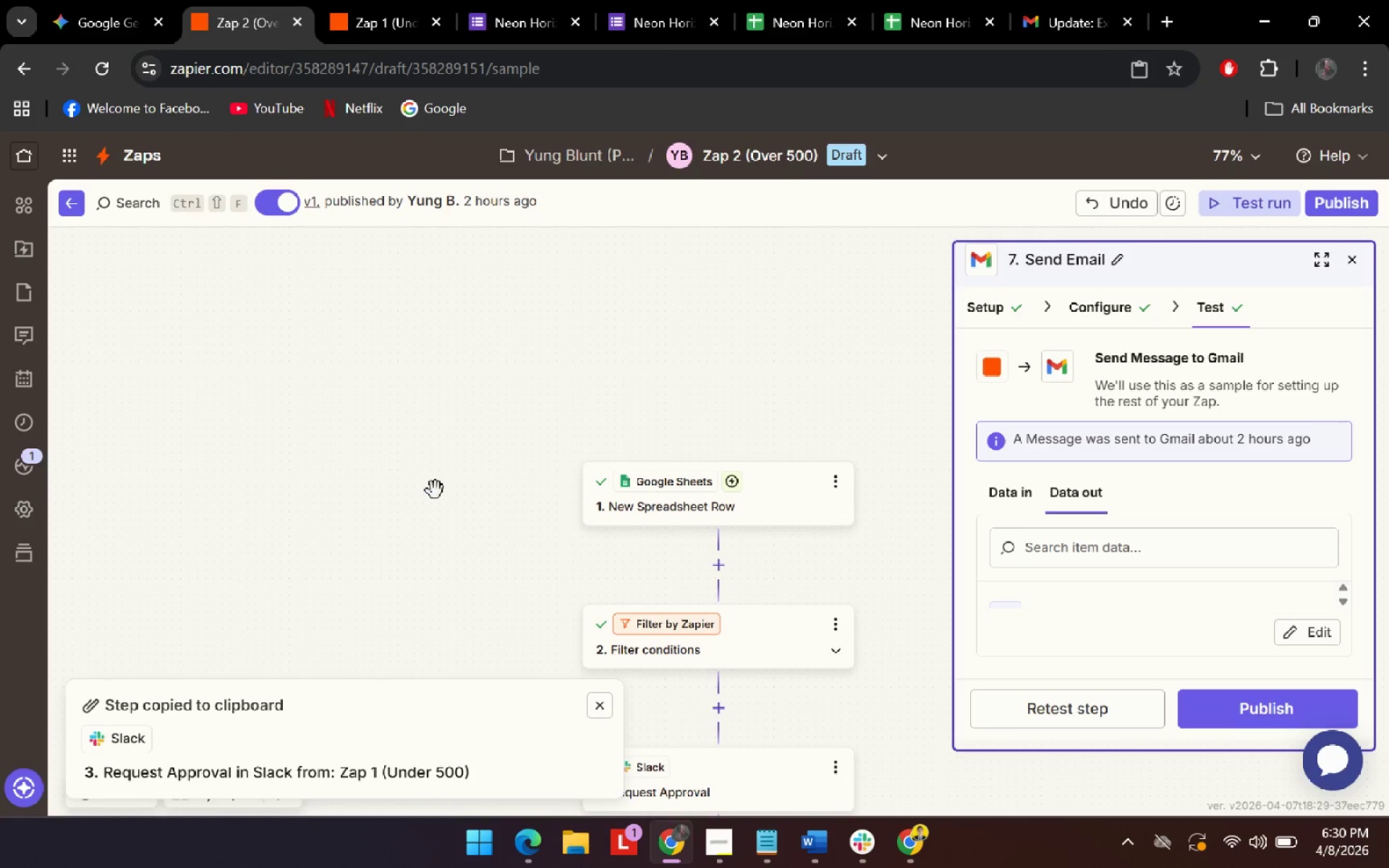 
scroll: coordinate [444, 482], scroll_direction: down, amount: 1.0
 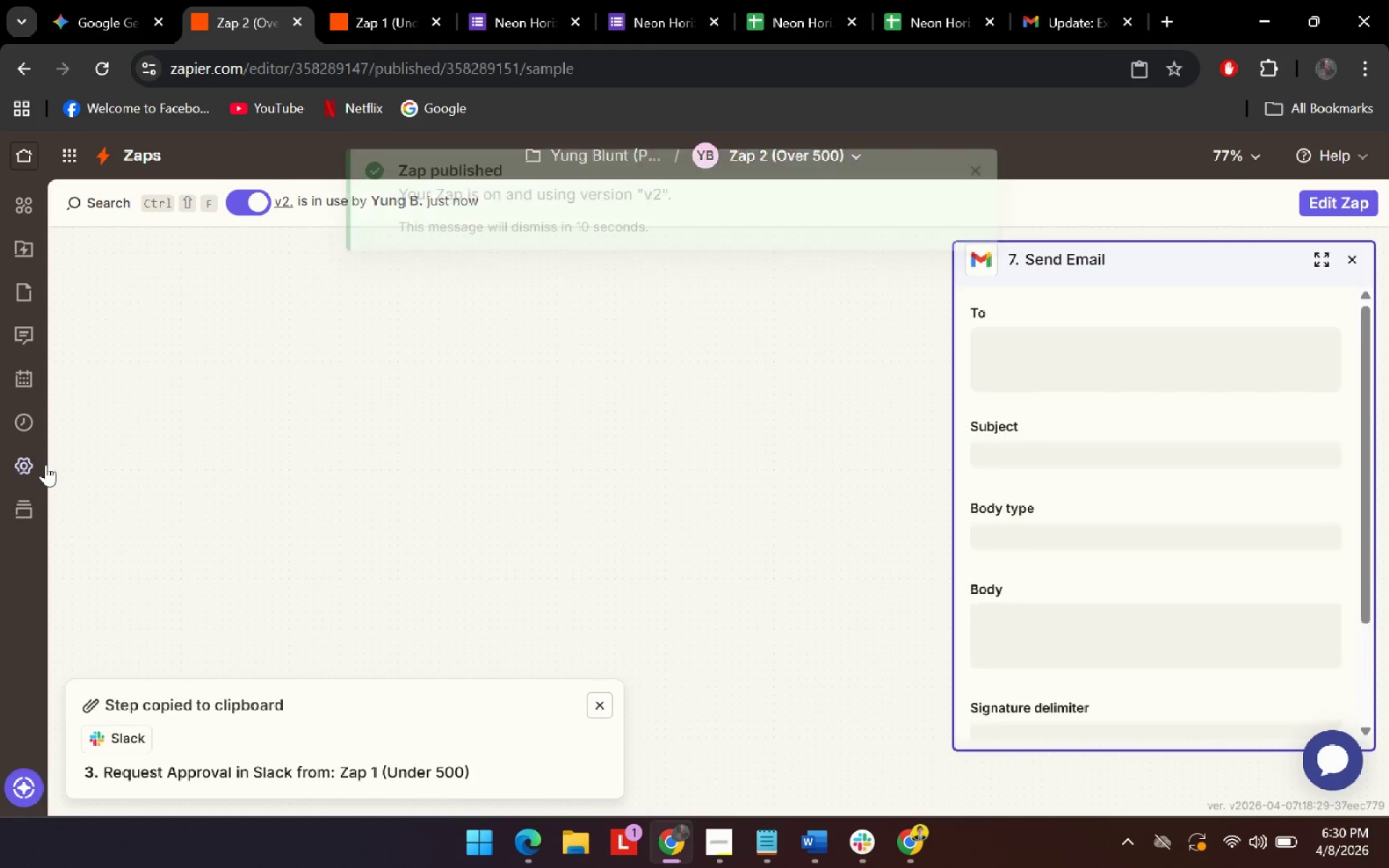 
wait(5.6)
 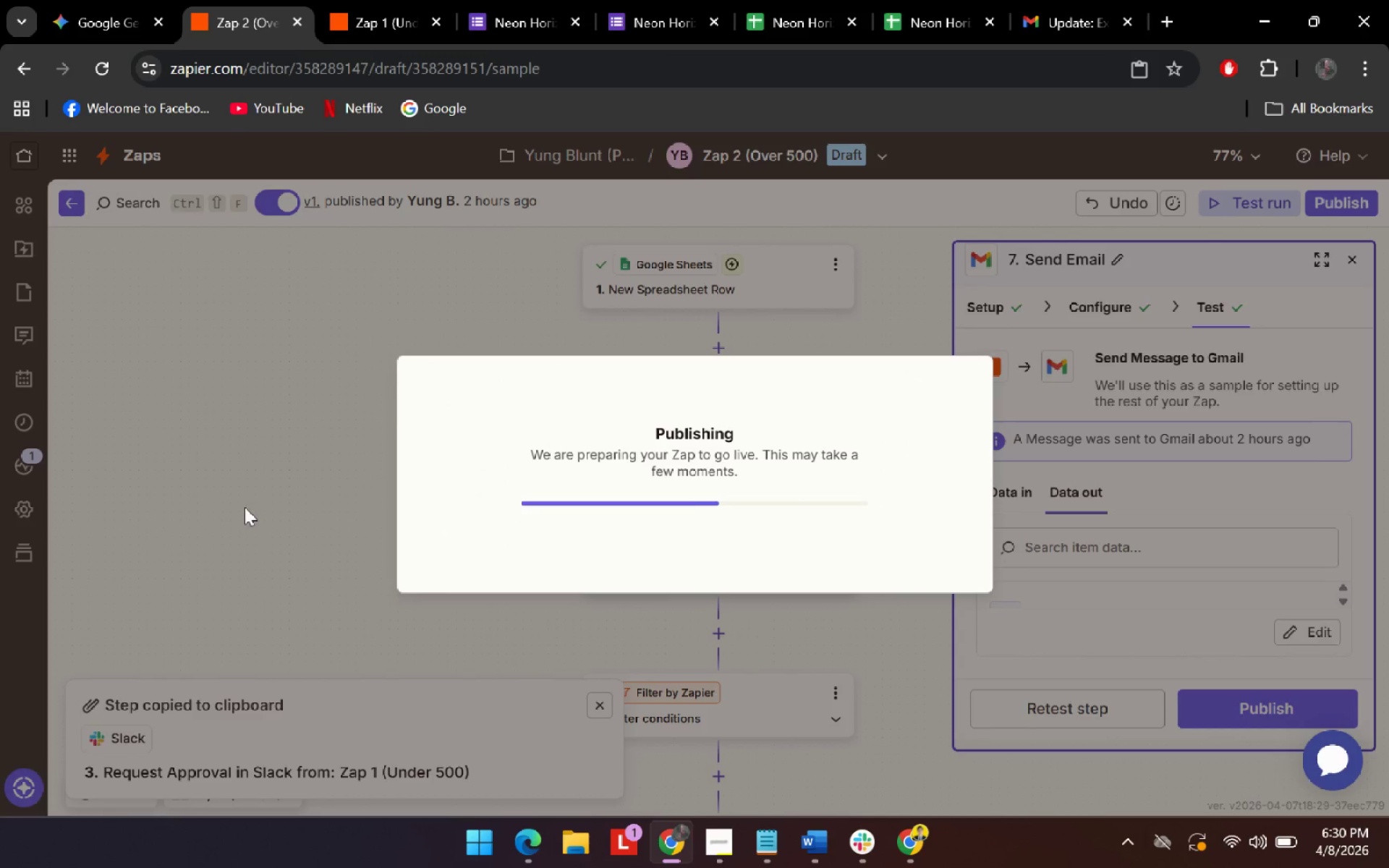 
left_click([28, 430])
 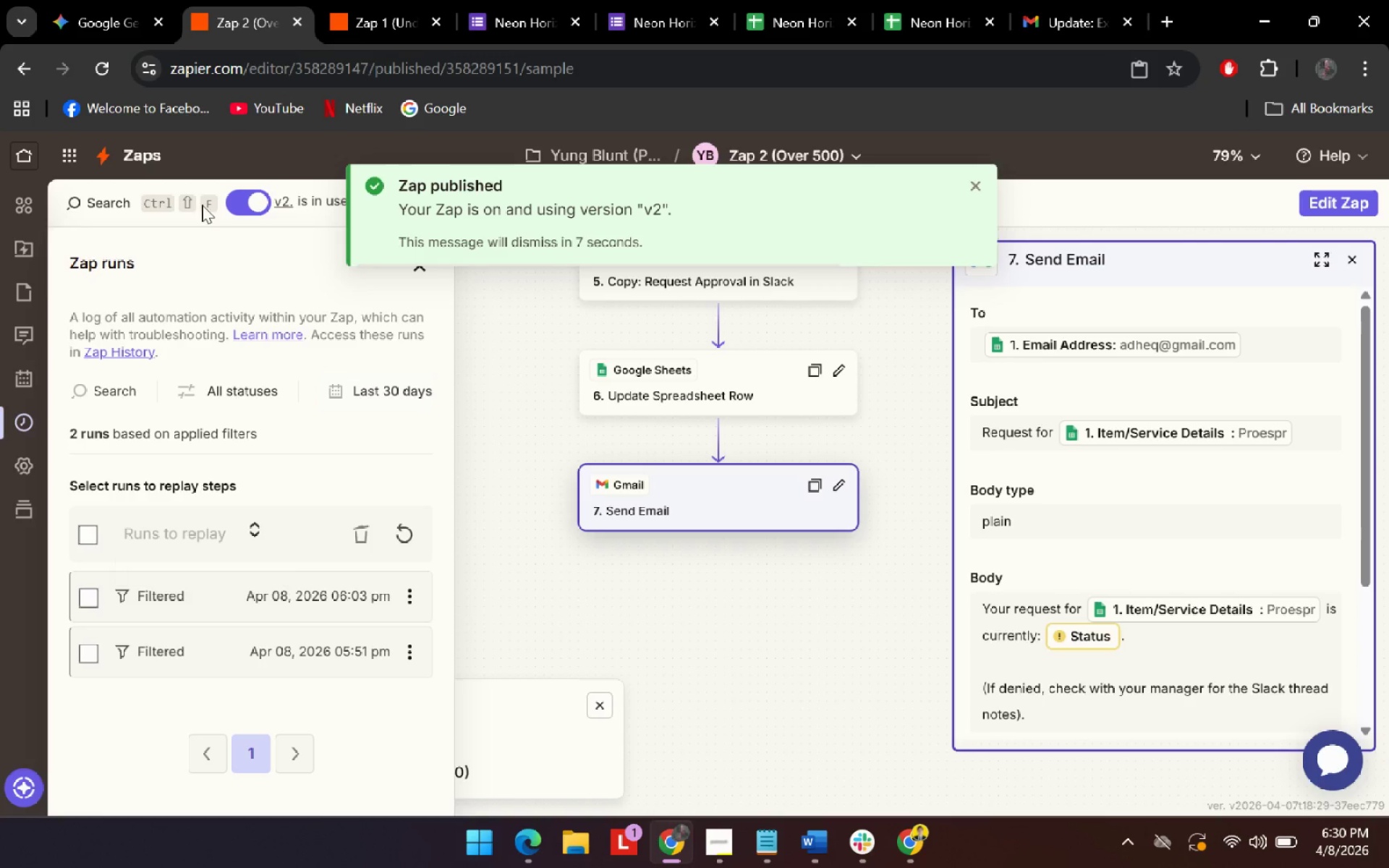 
left_click([102, 81])
 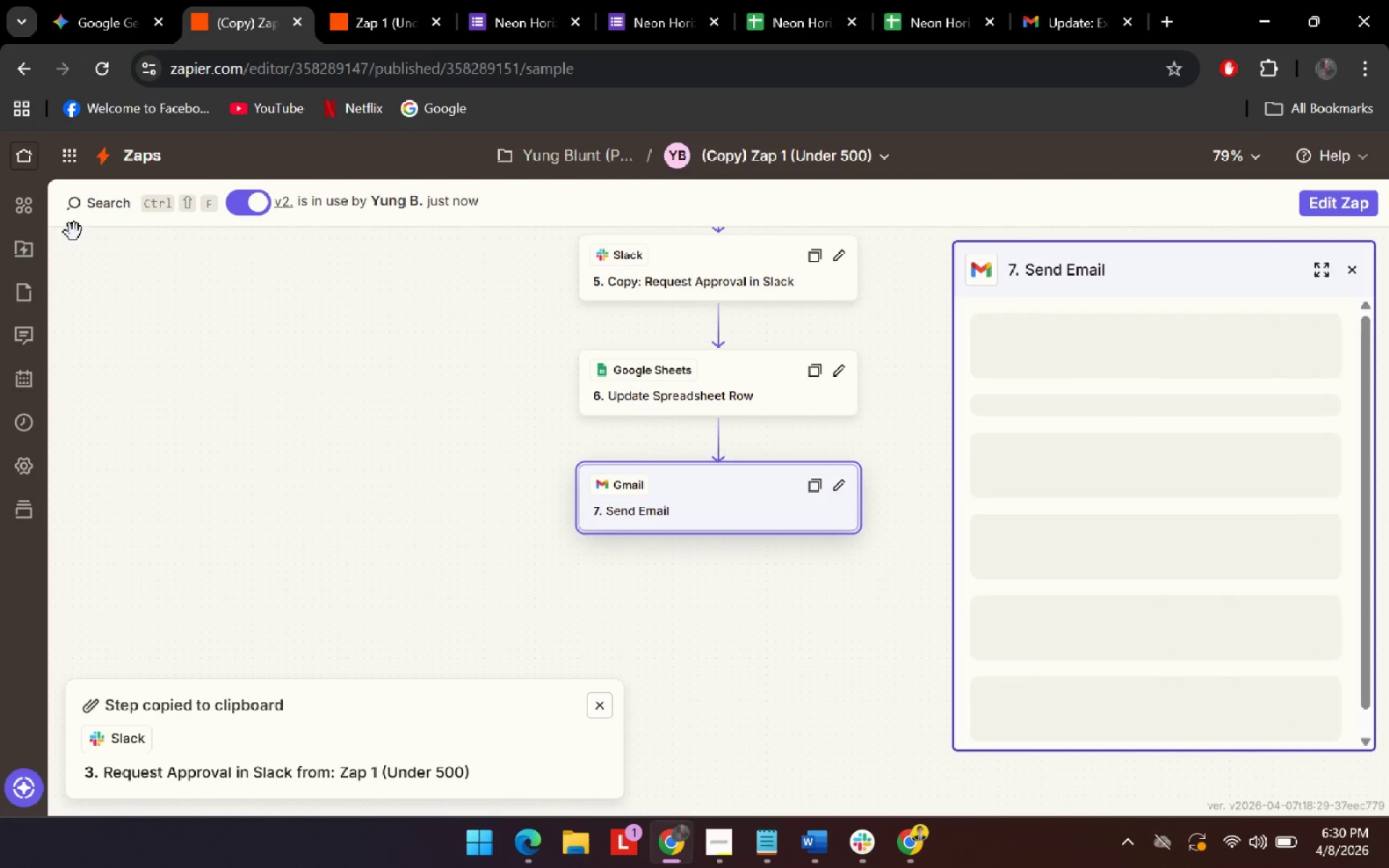 
wait(6.14)
 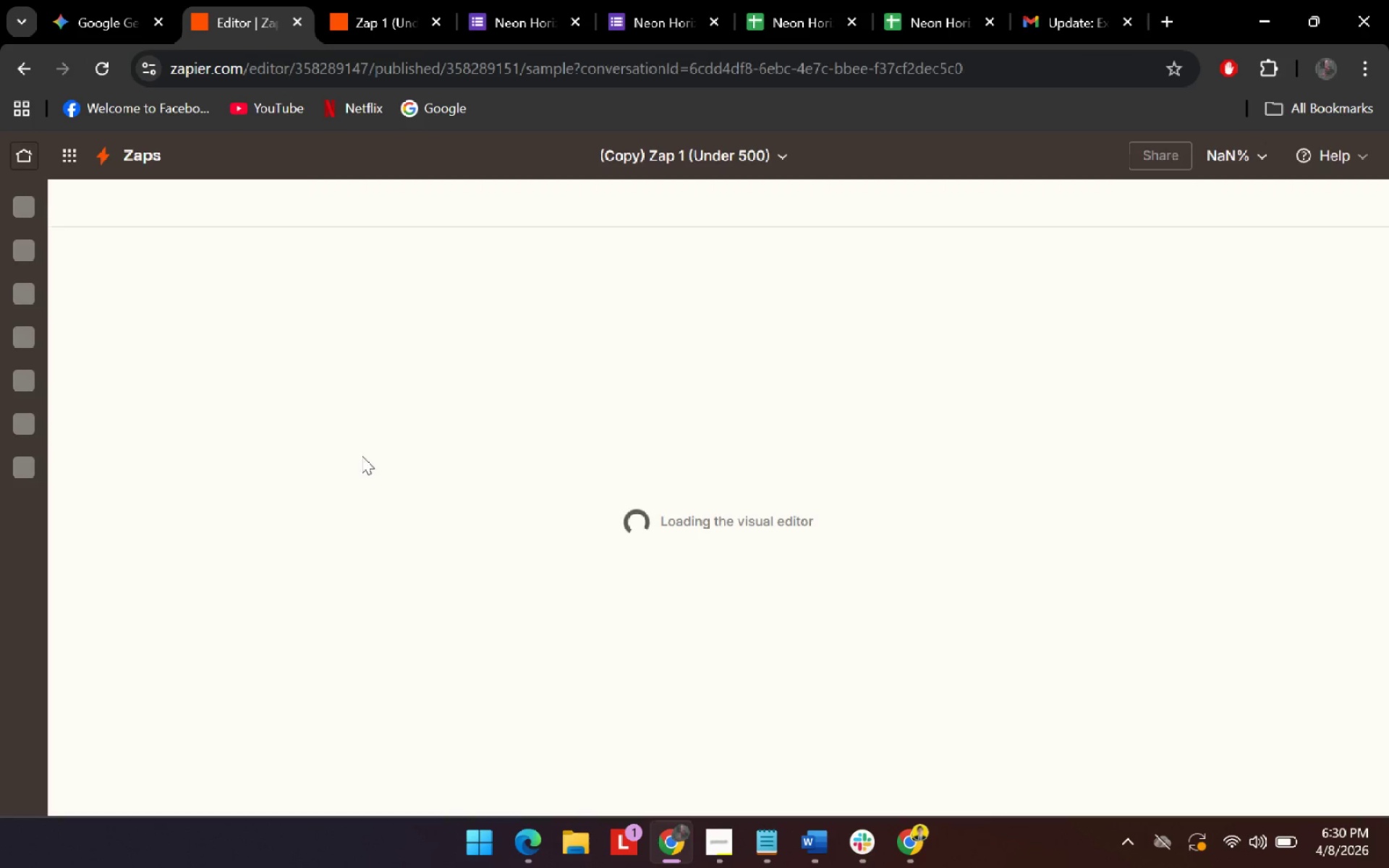 
left_click([109, 166])
 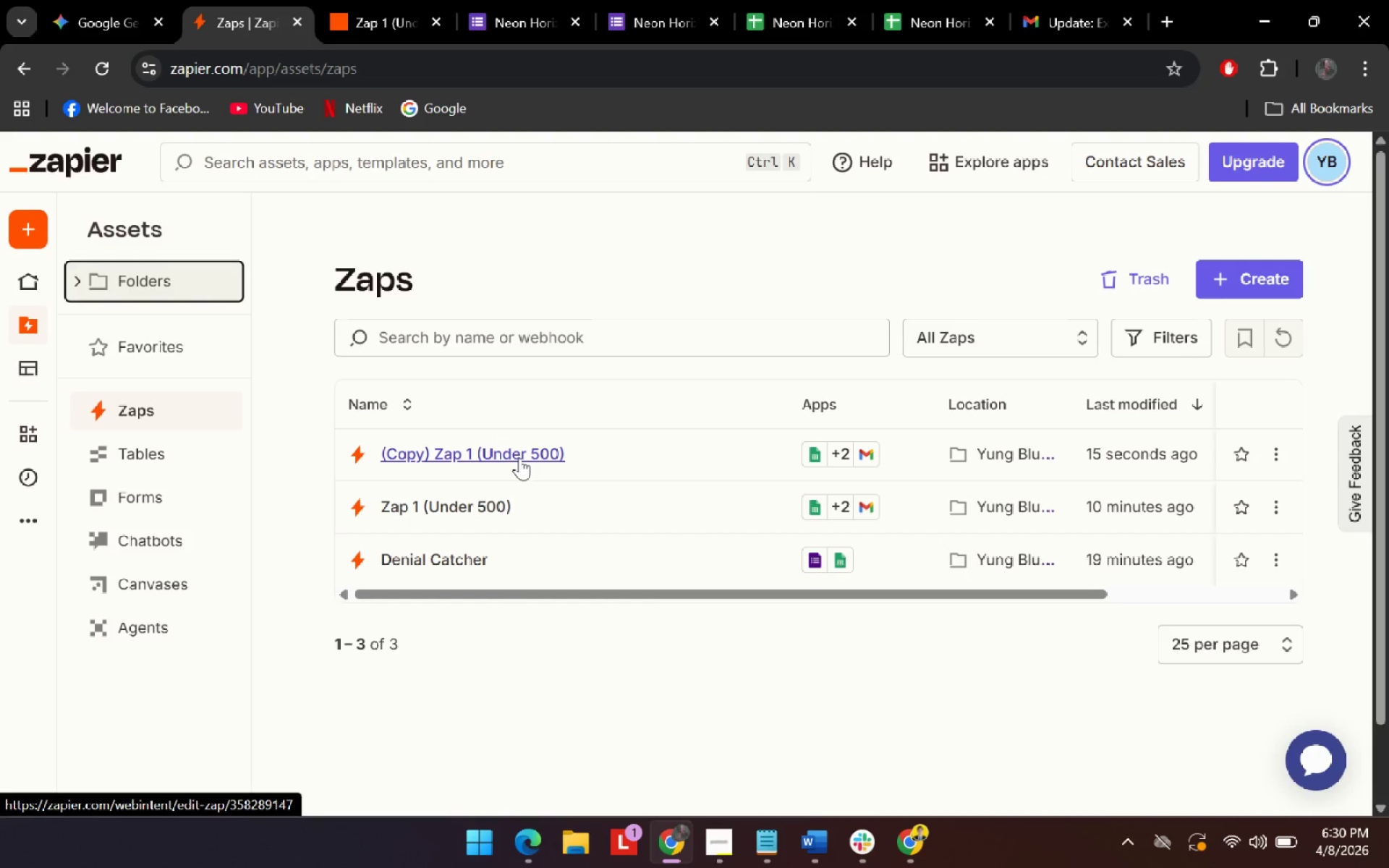 
wait(10.14)
 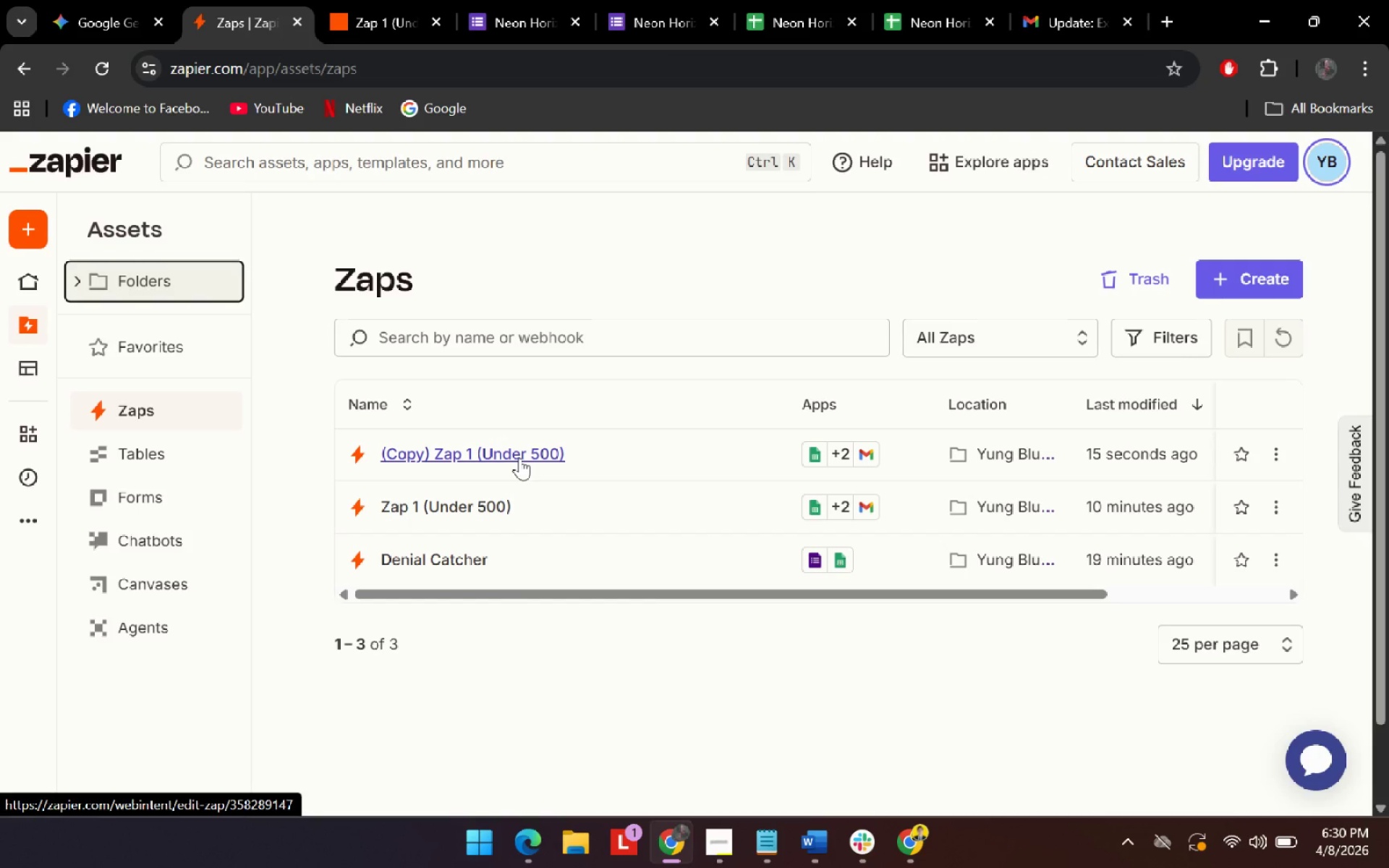 
left_click([519, 458])
 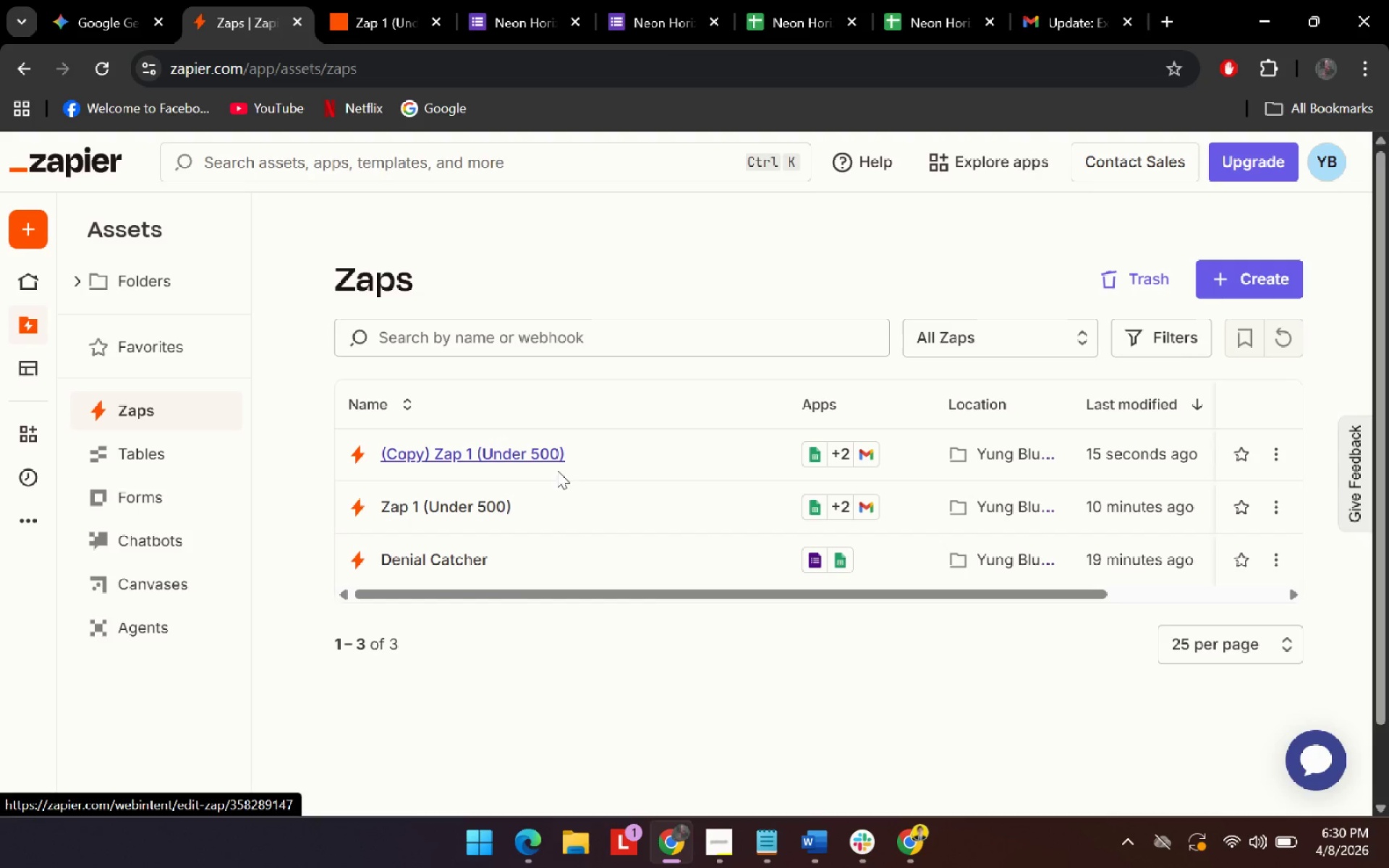 
scroll: coordinate [844, 500], scroll_direction: down, amount: 7.0
 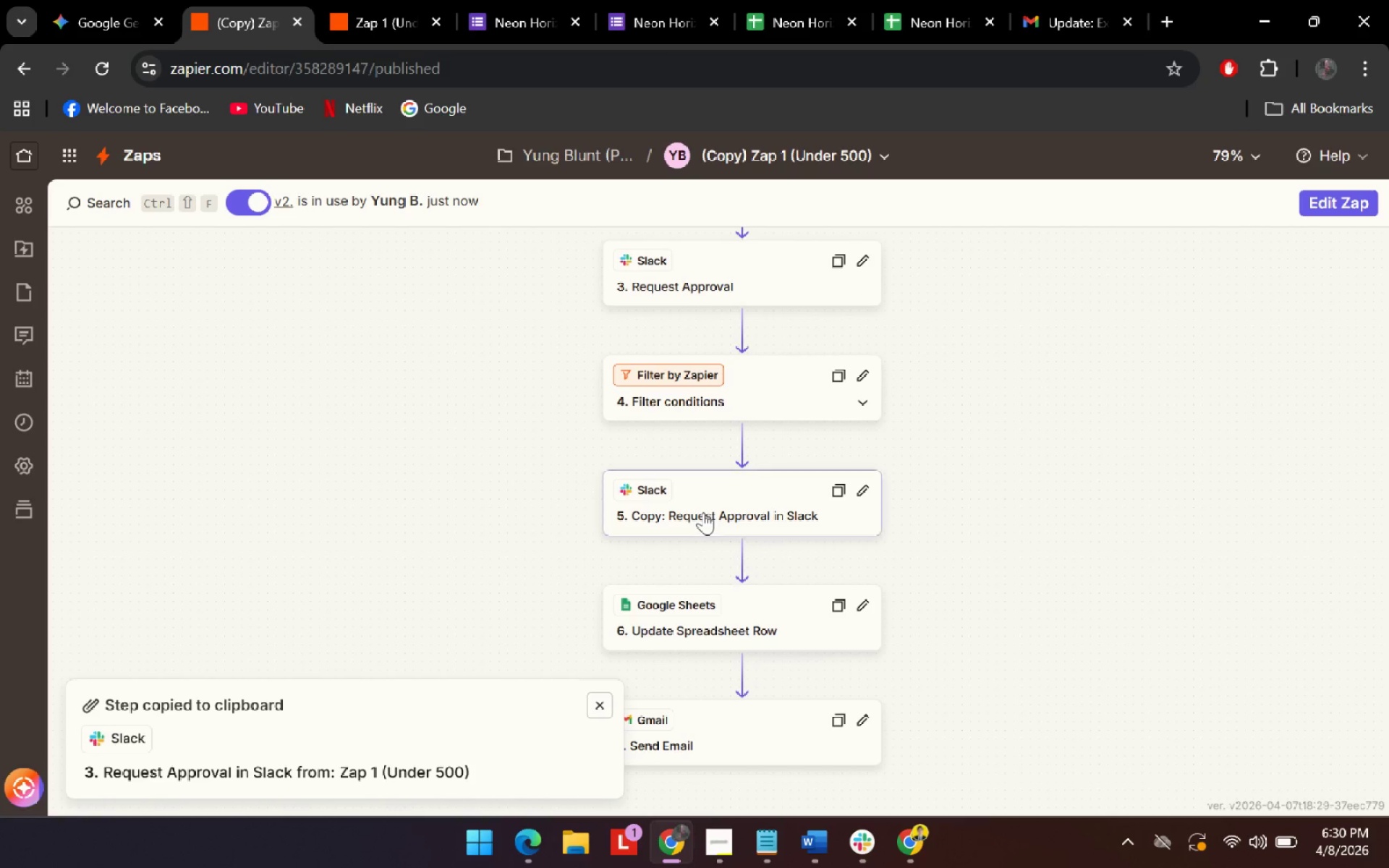 
left_click([703, 512])
 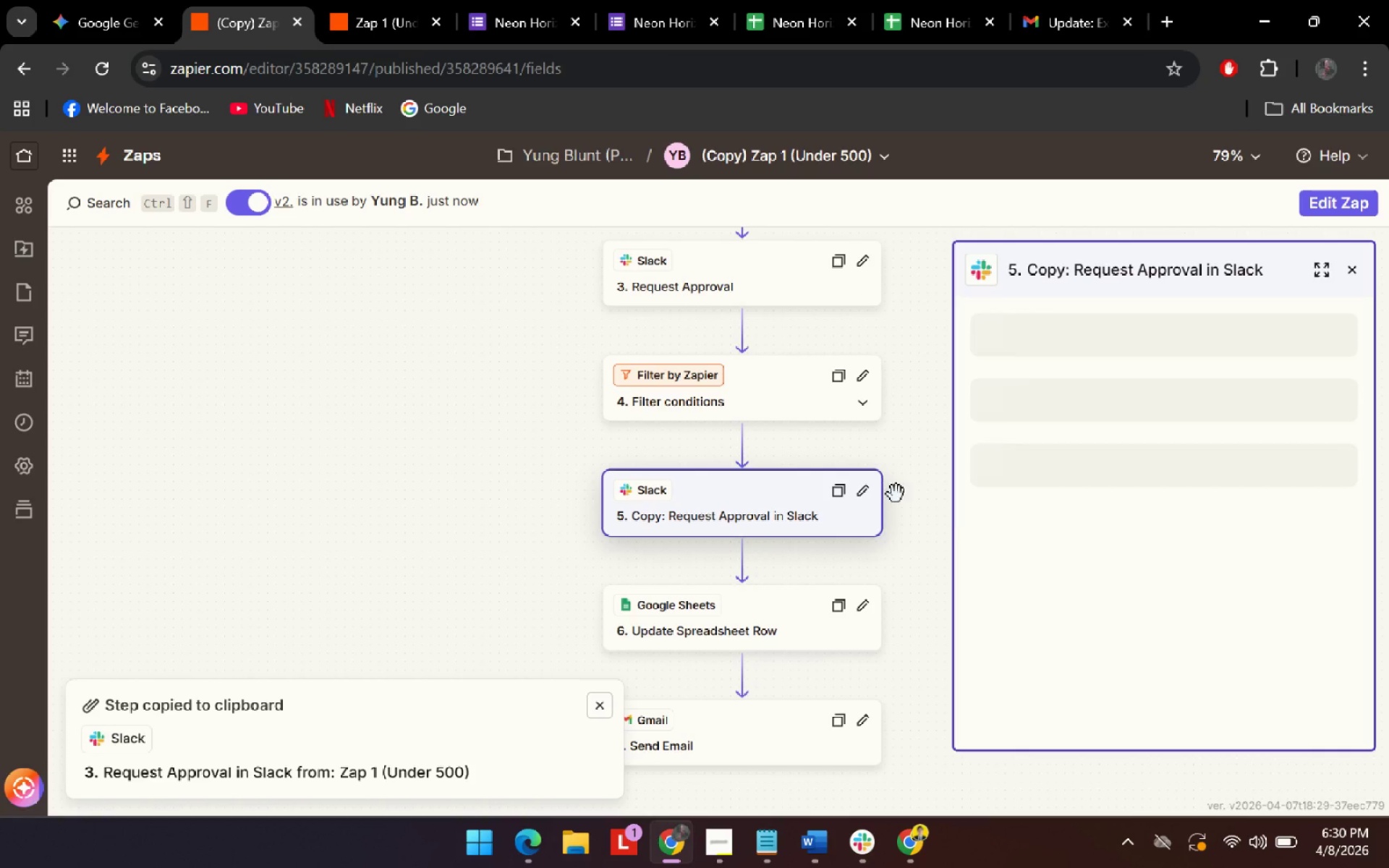 
scroll: coordinate [449, 267], scroll_direction: down, amount: 4.0
 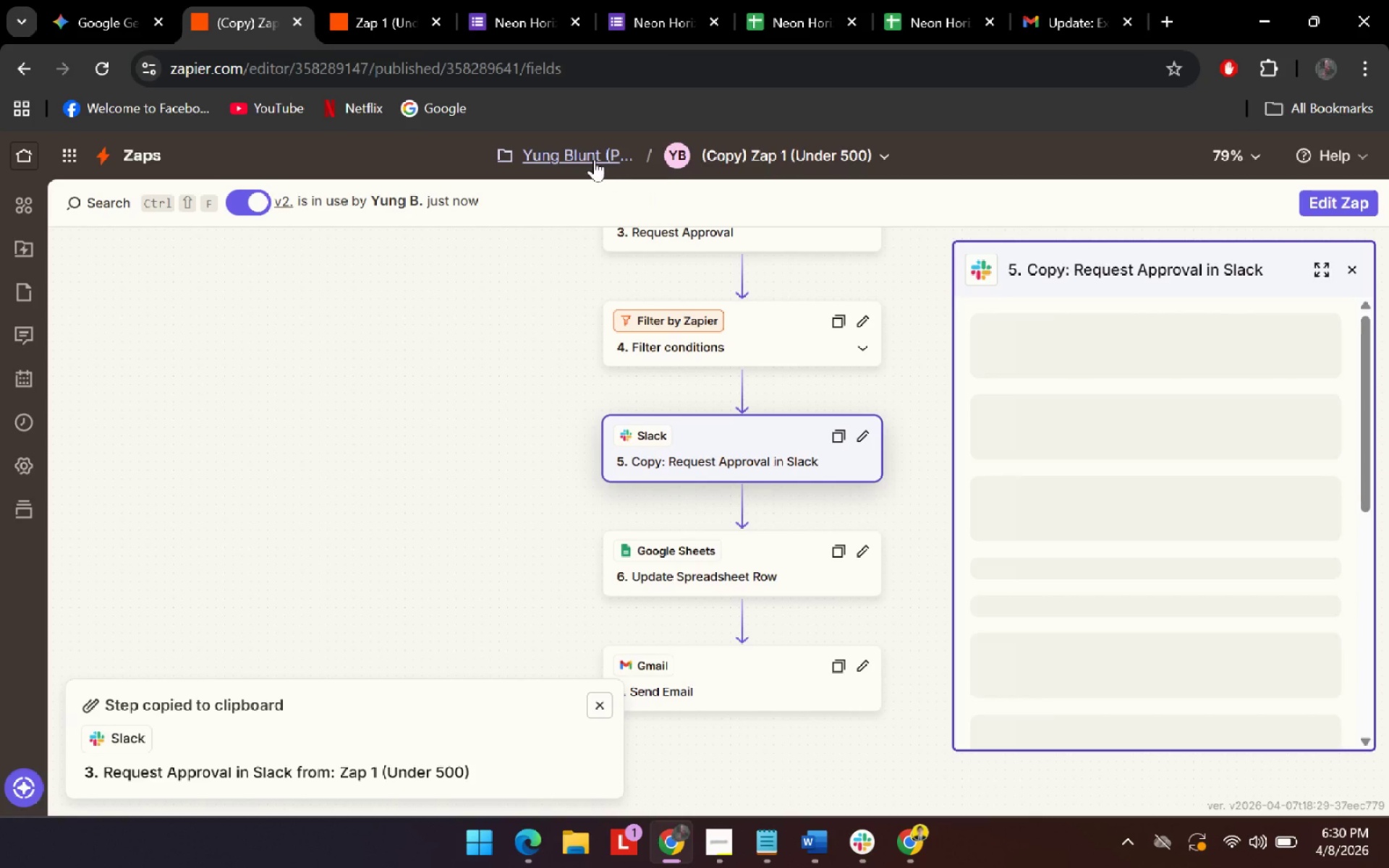 
left_click([594, 159])
 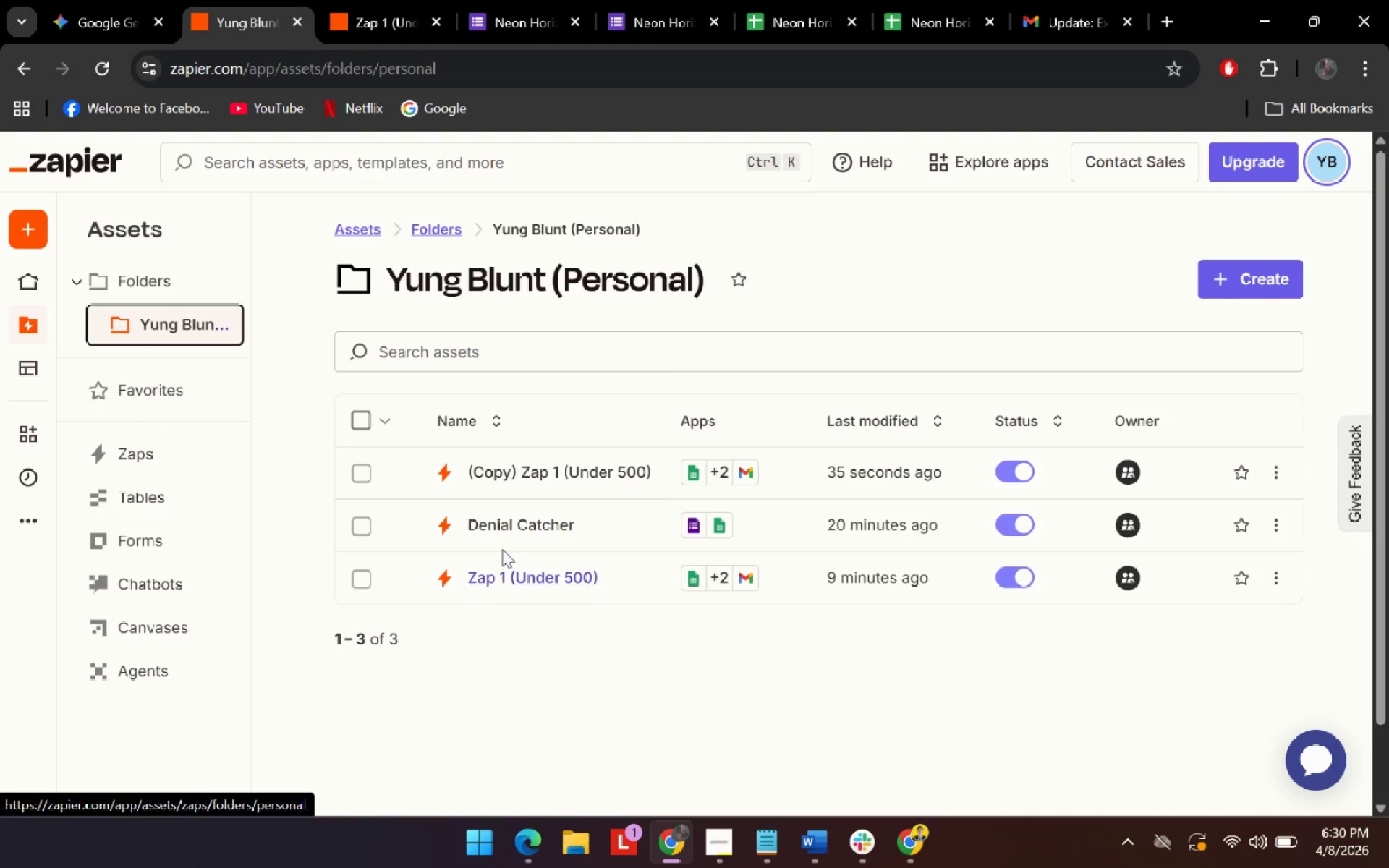 
wait(6.03)
 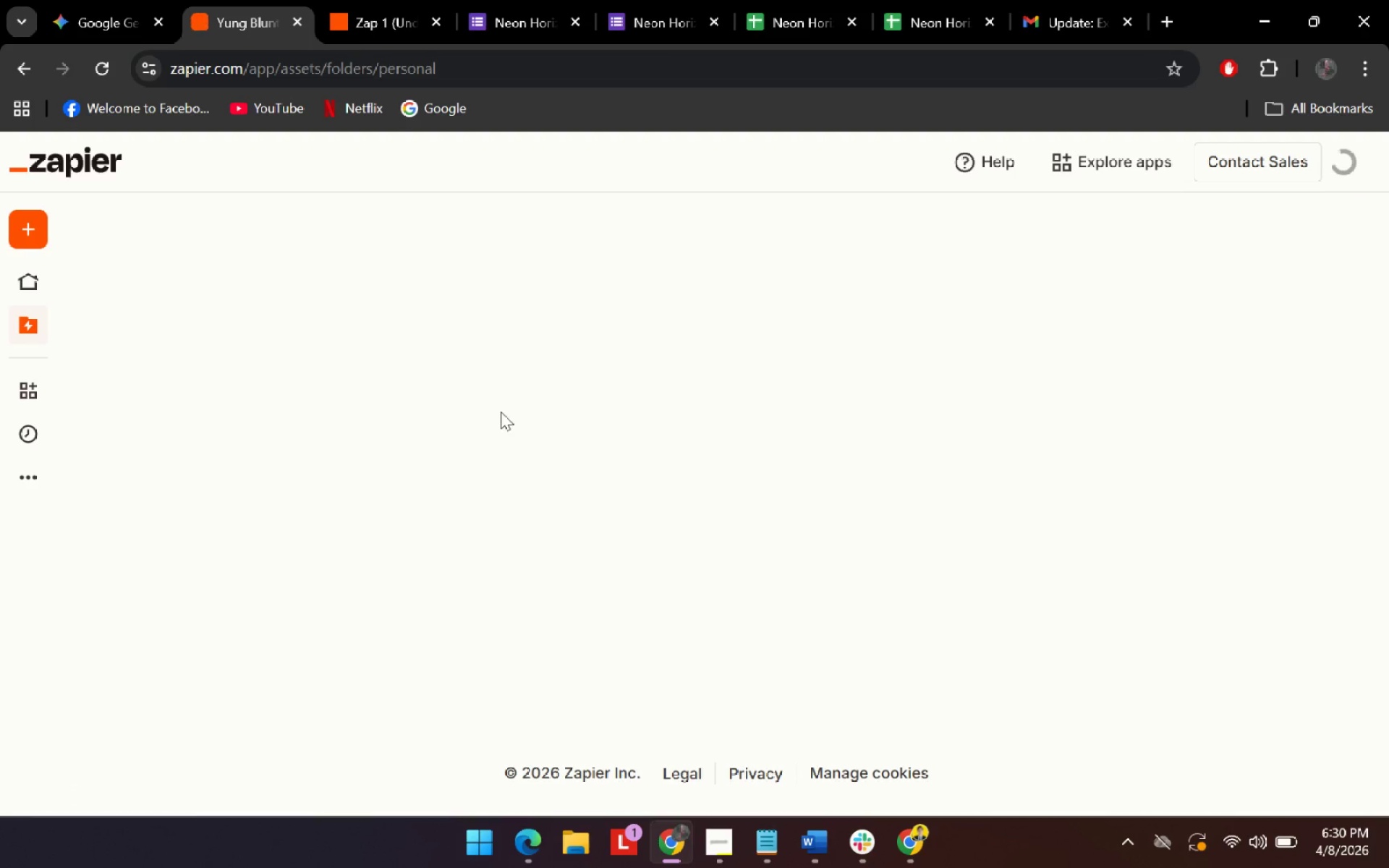 
left_click([512, 585])
 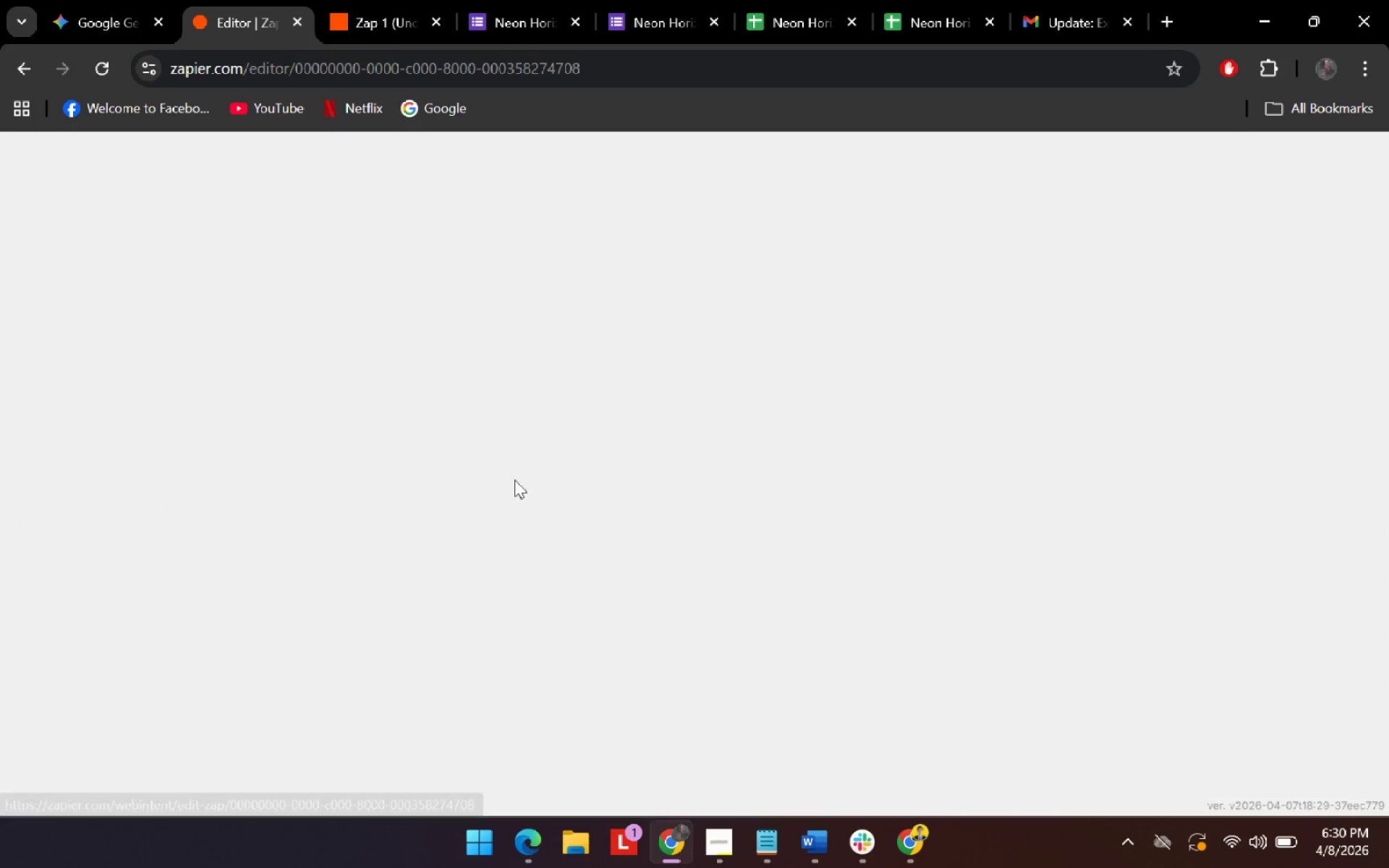 
left_click([26, 72])
 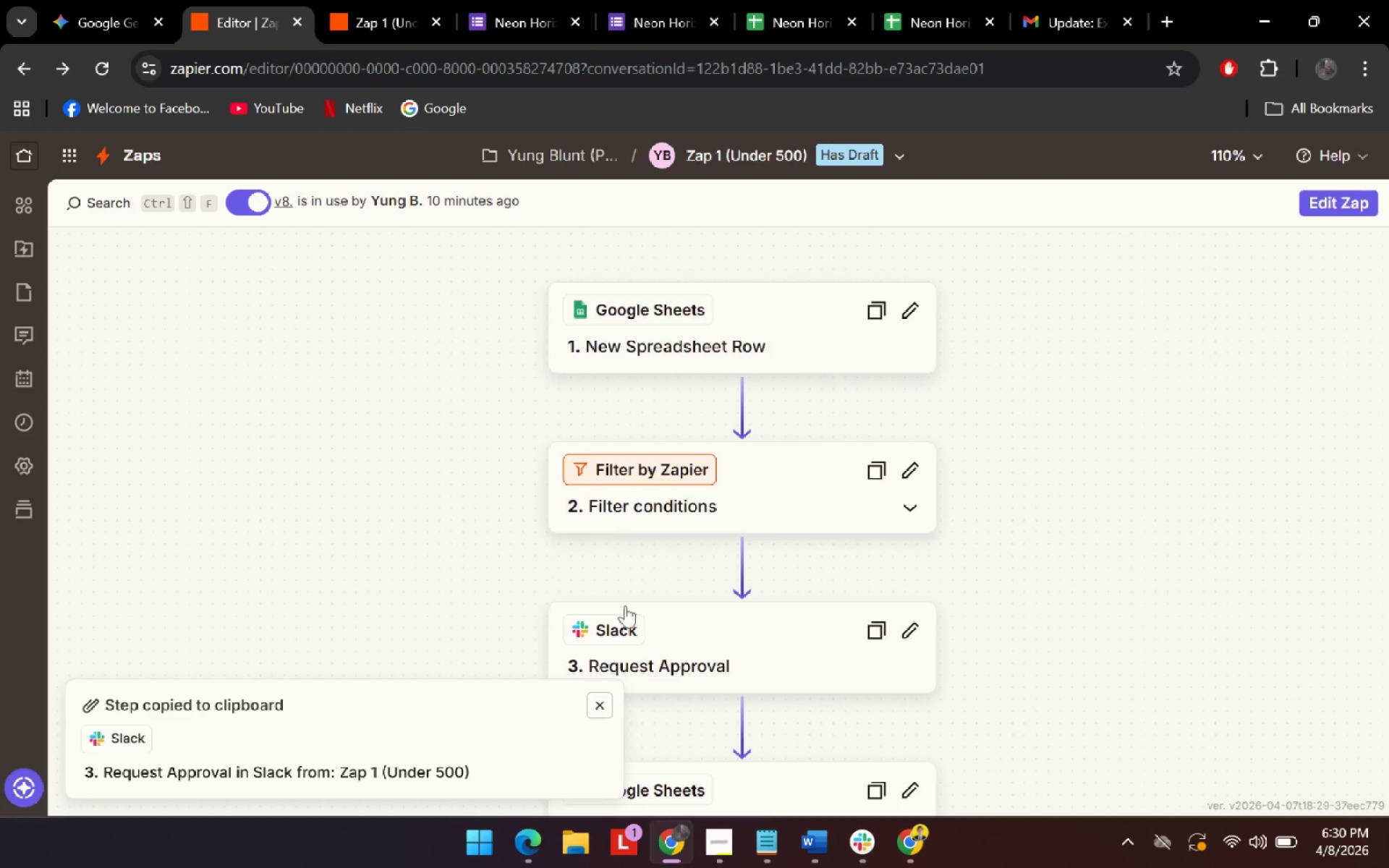 
scroll: coordinate [647, 588], scroll_direction: down, amount: 6.0
 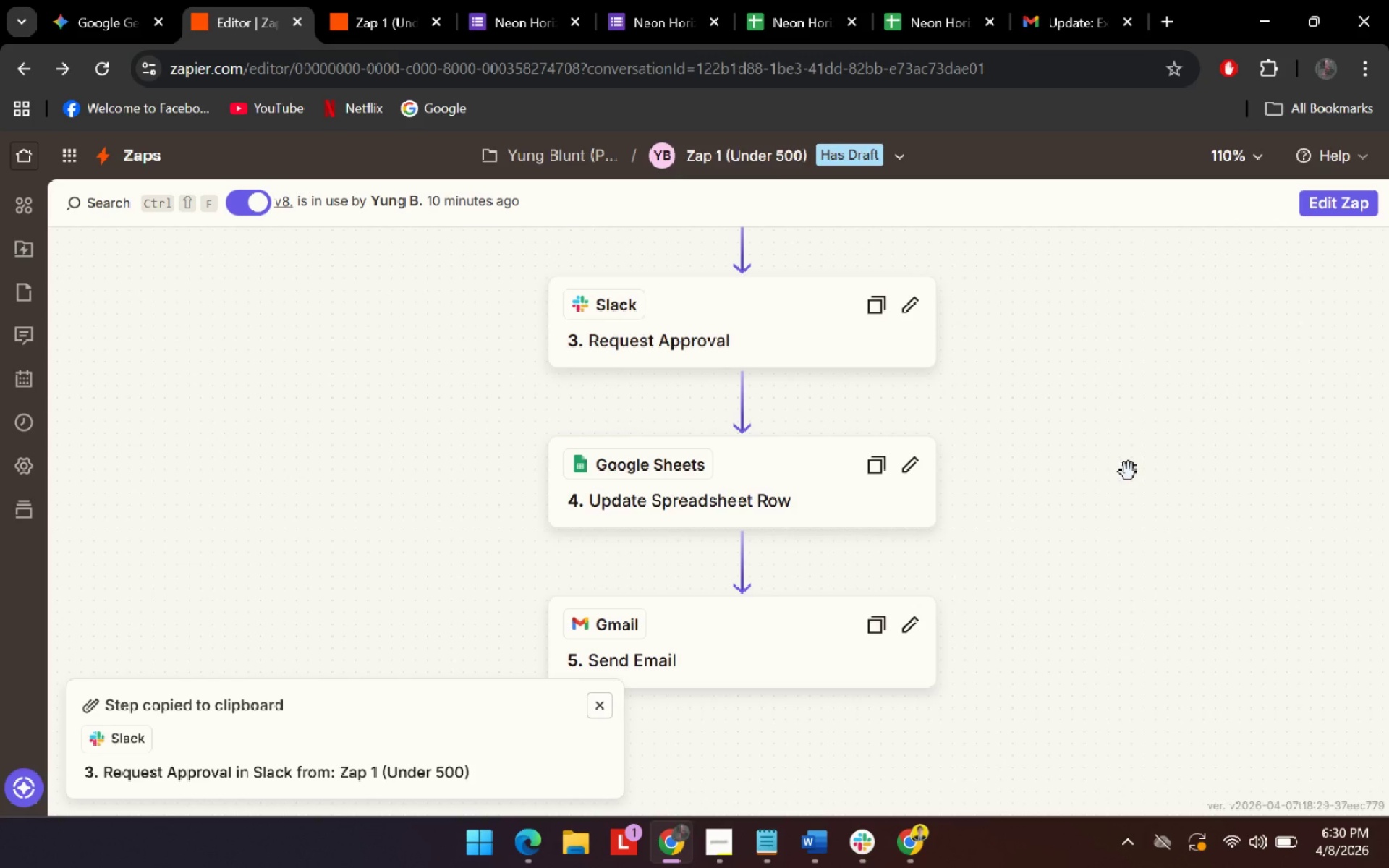 
wait(8.09)
 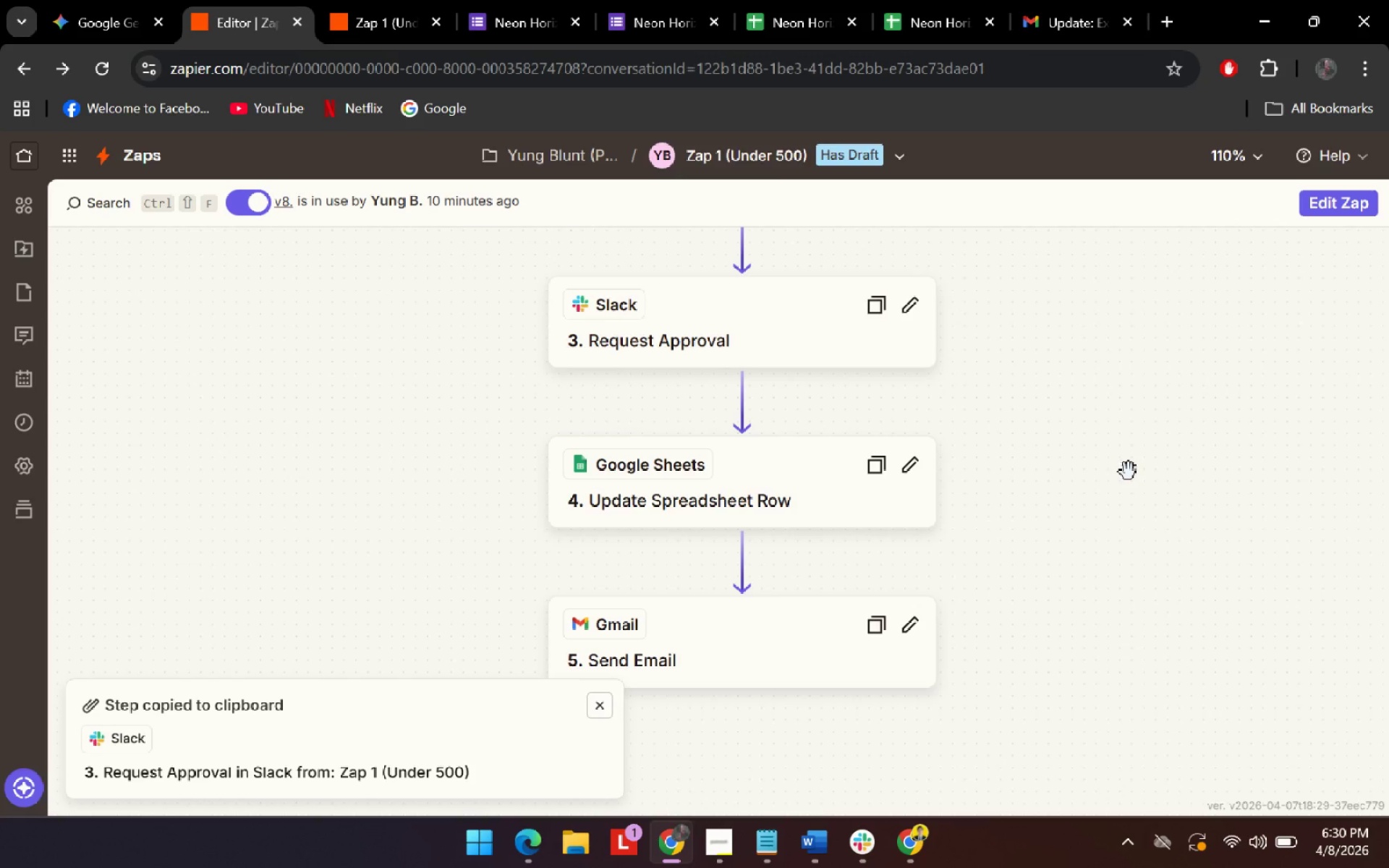 
left_click([378, 15])
 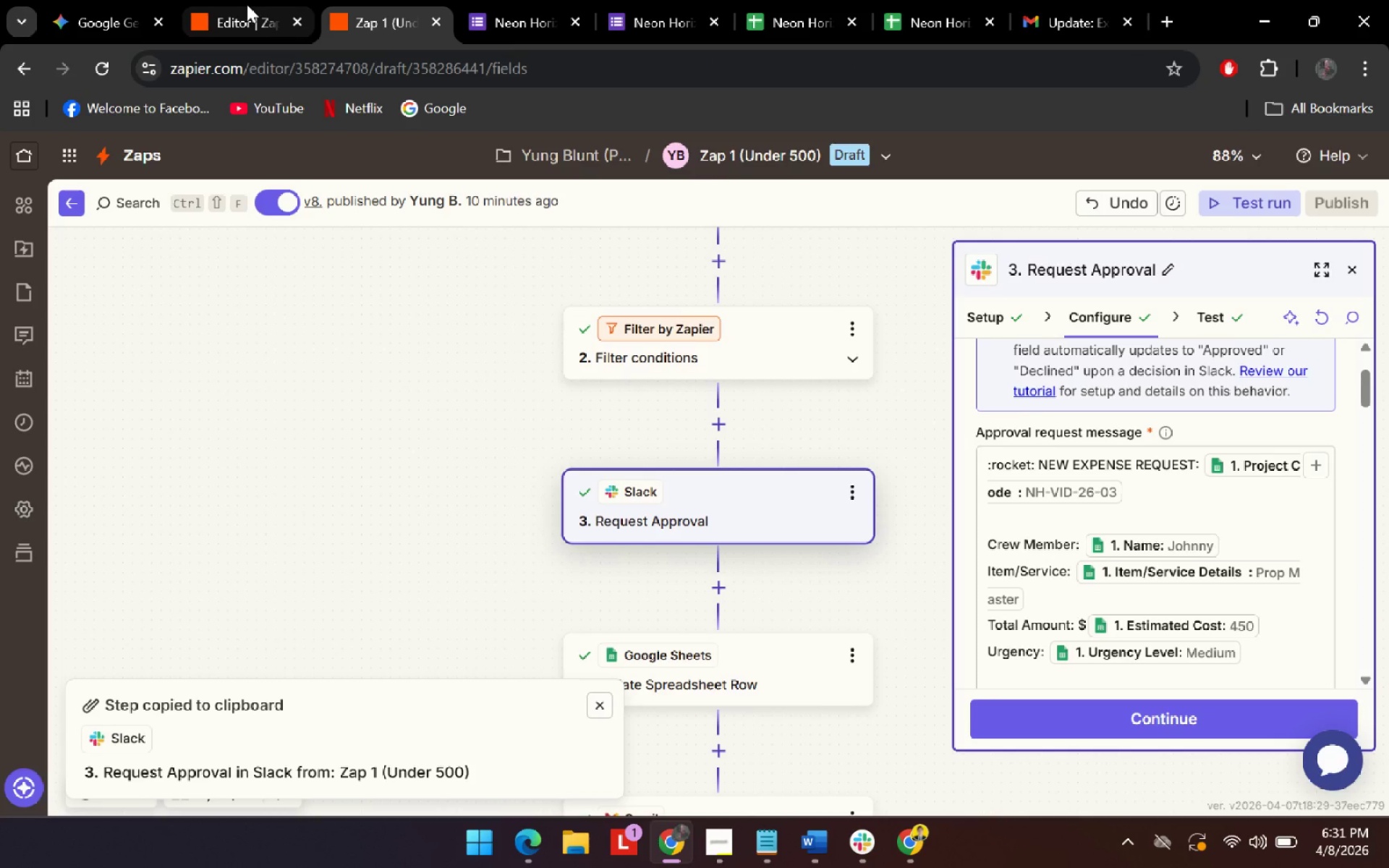 
left_click([247, 4])
 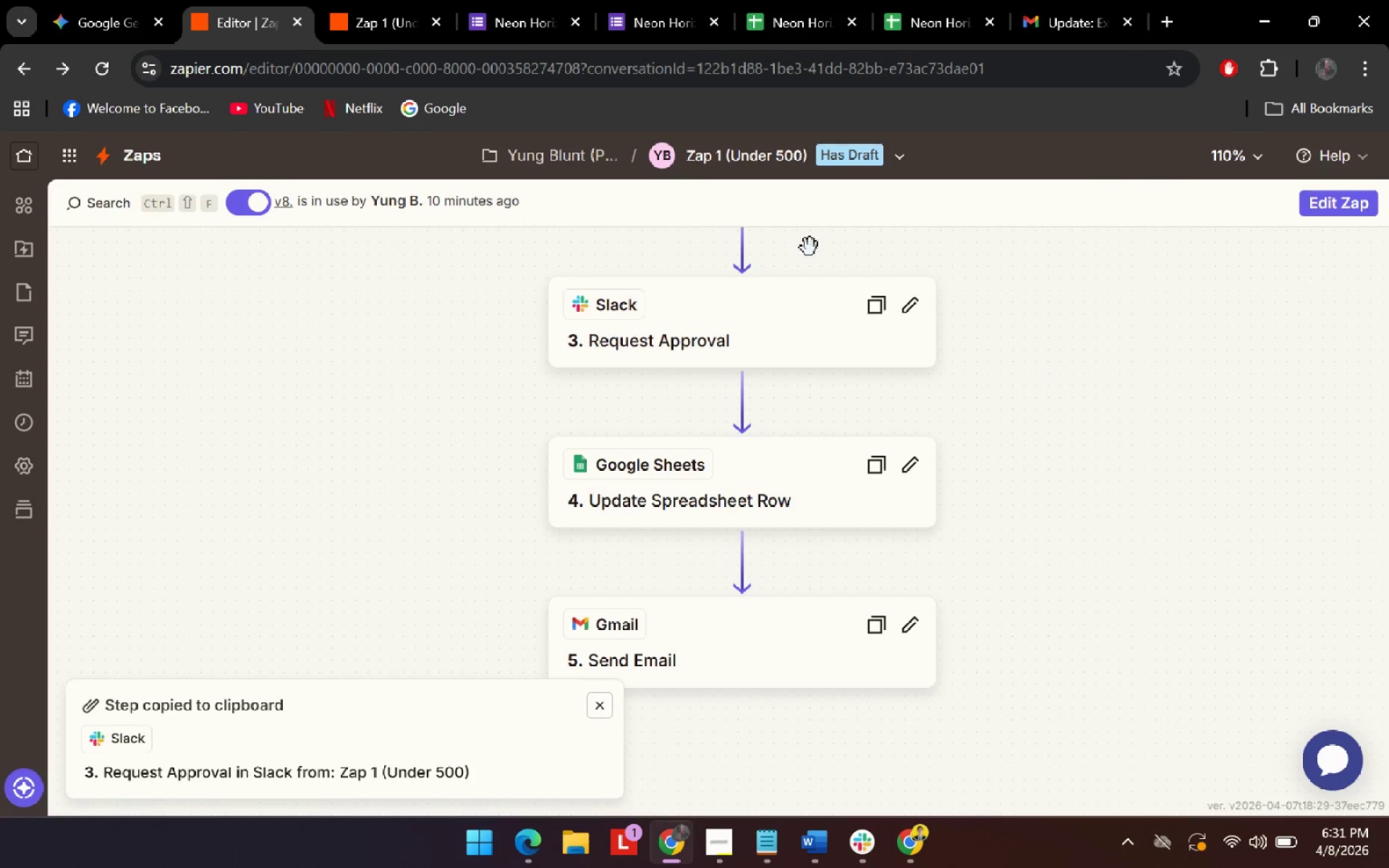 
left_click([600, 148])
 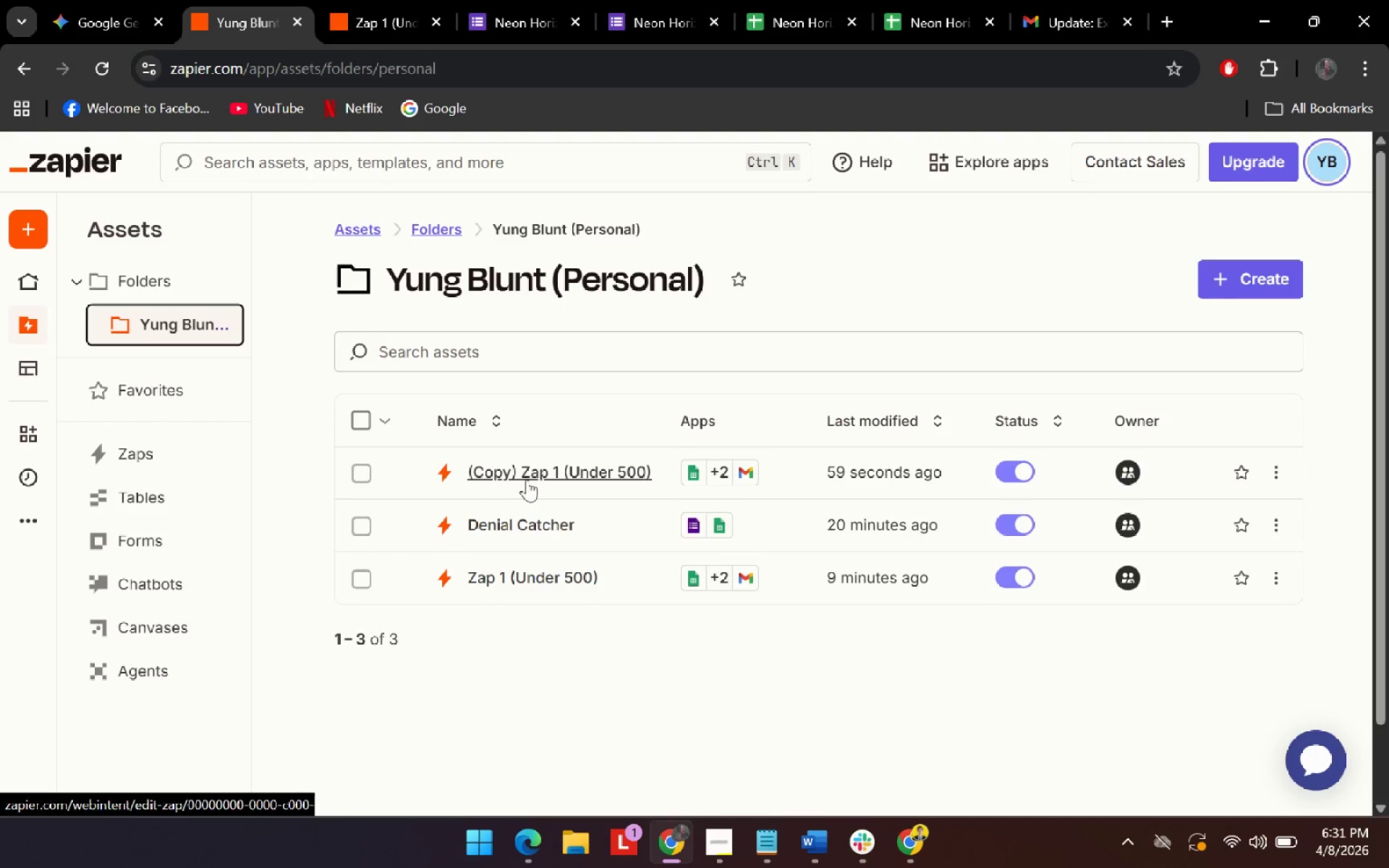 
scroll: coordinate [809, 244], scroll_direction: up, amount: 4.0
 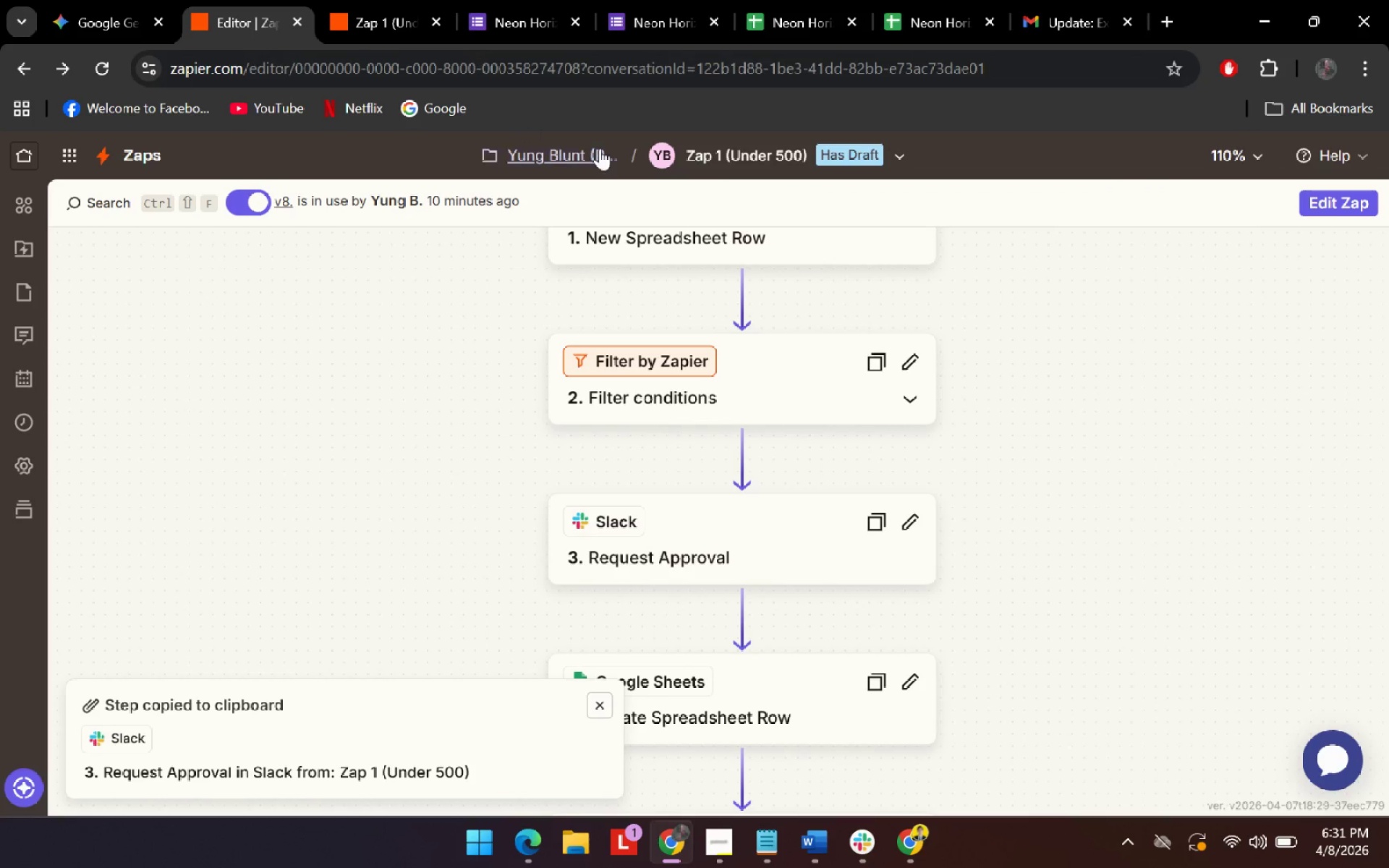 
wait(6.06)
 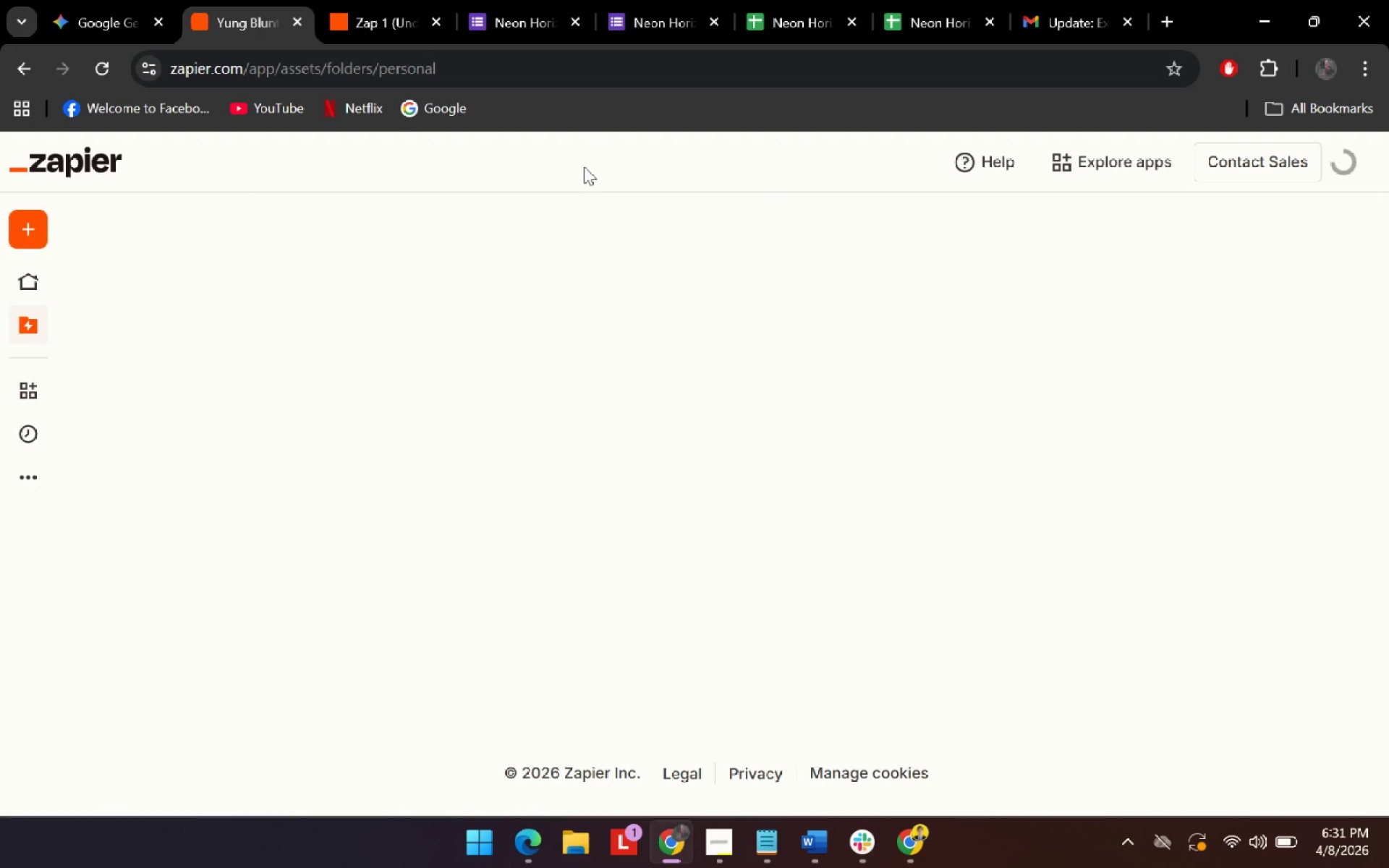 
left_click([525, 472])
 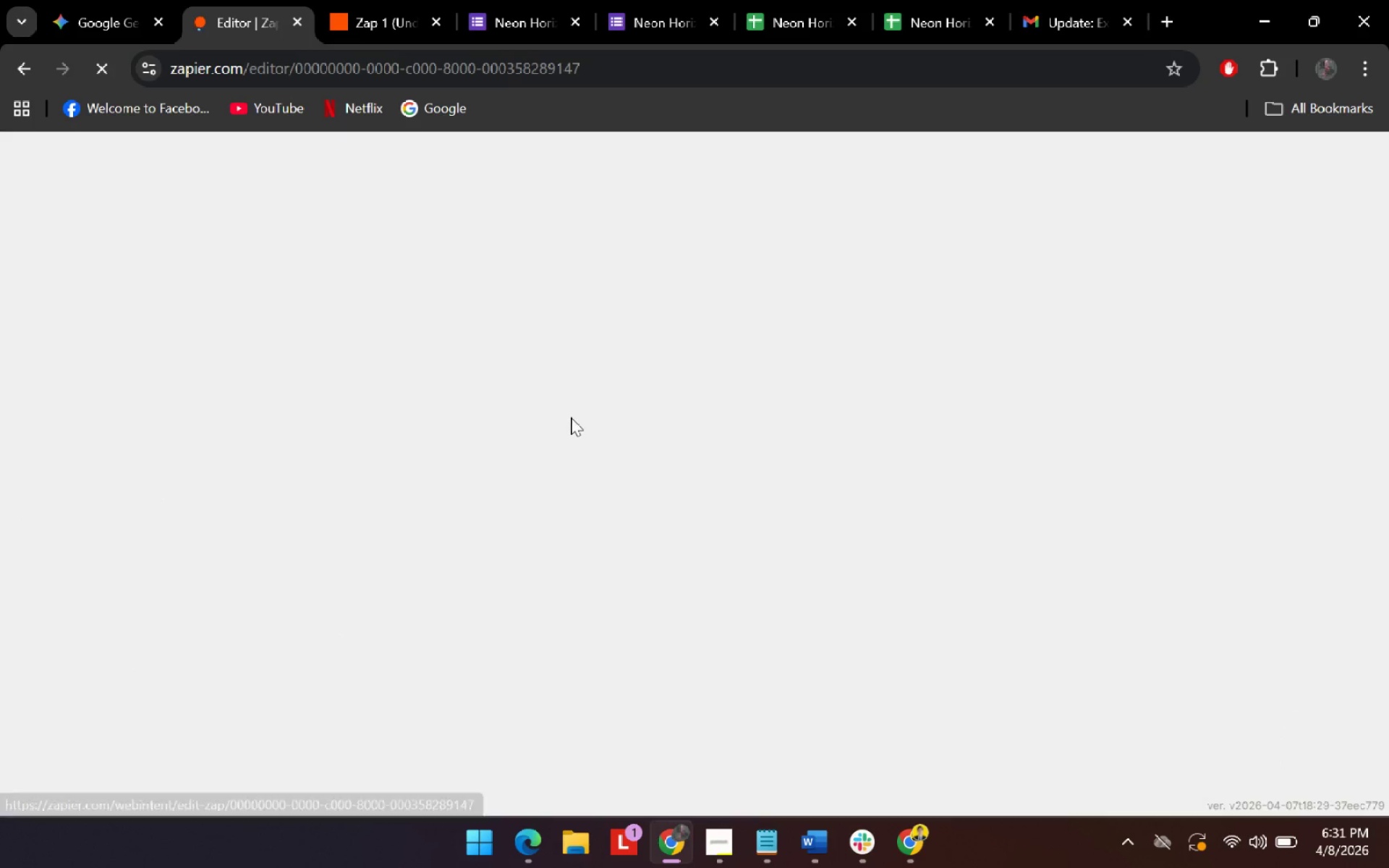 
left_click([691, 150])
 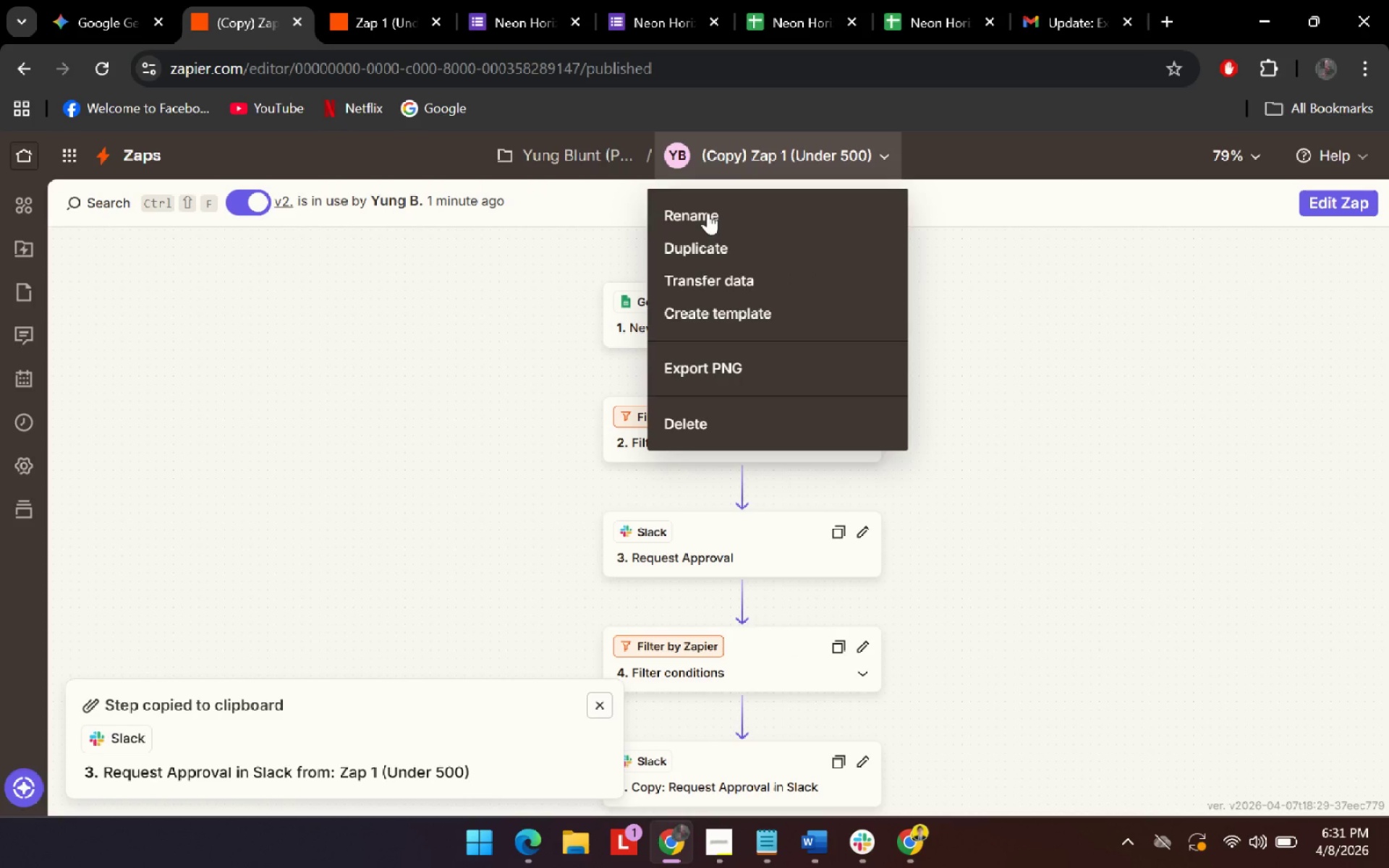 
left_click([708, 220])
 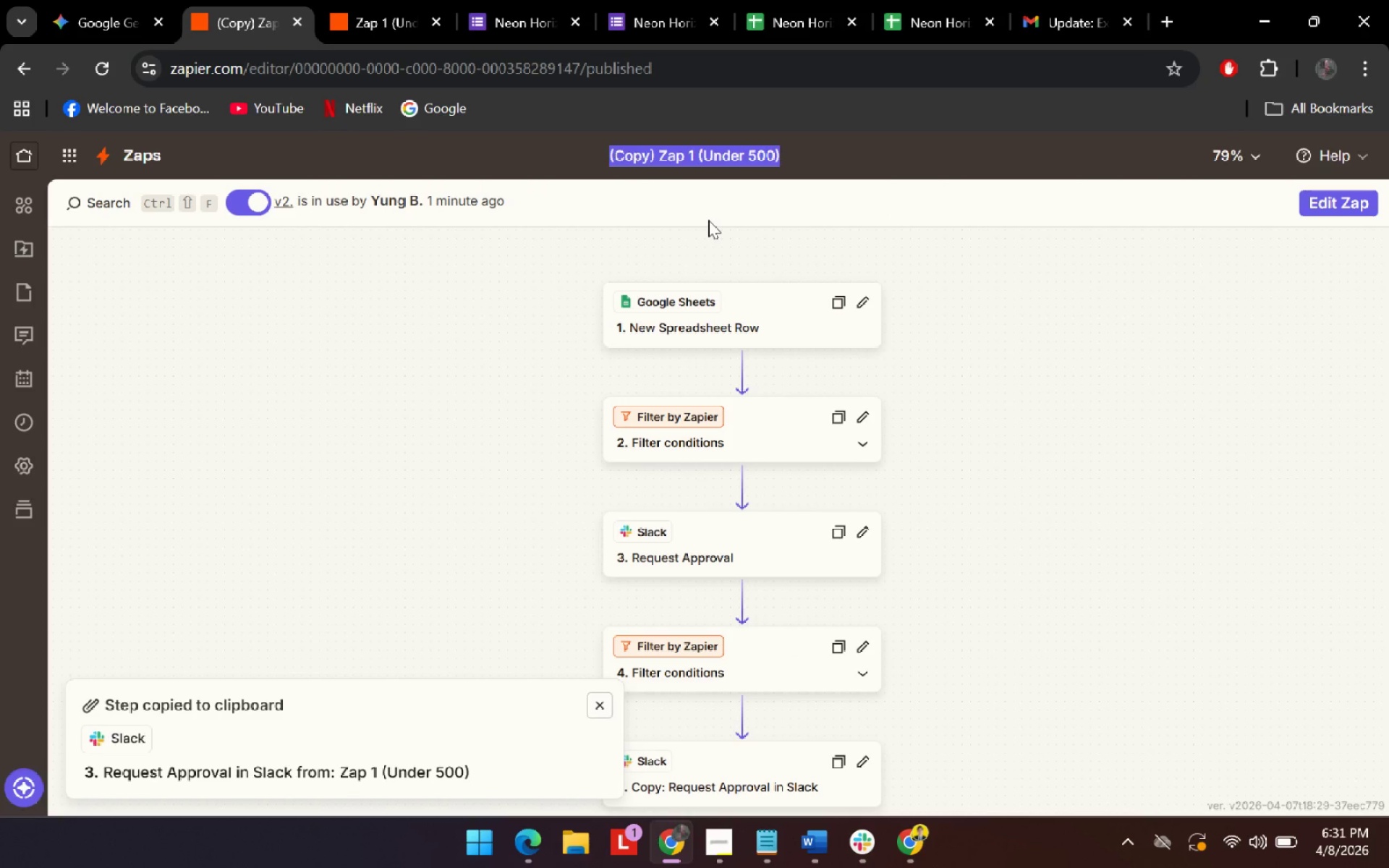 
type(Over 500)
 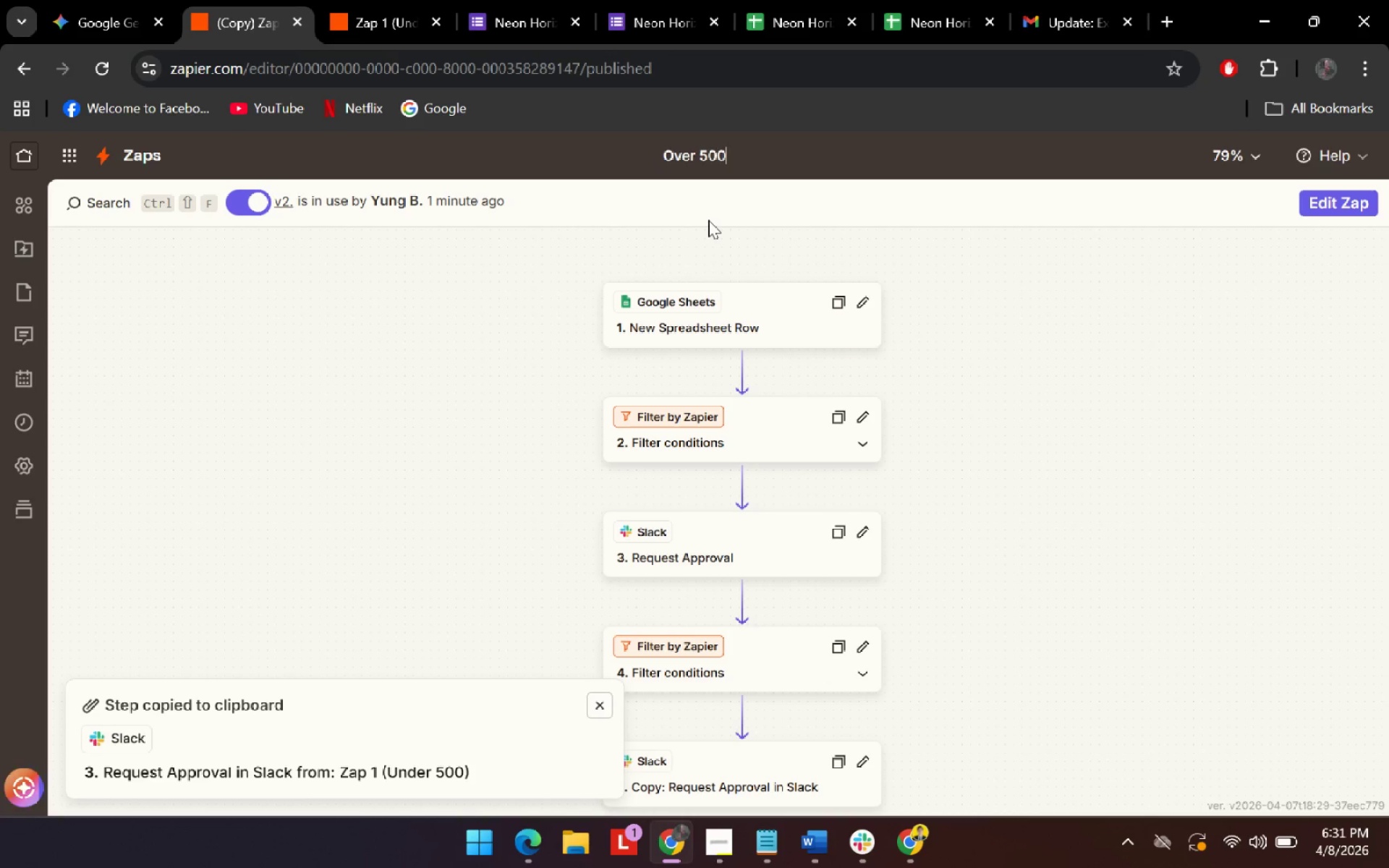 
key(Enter)
 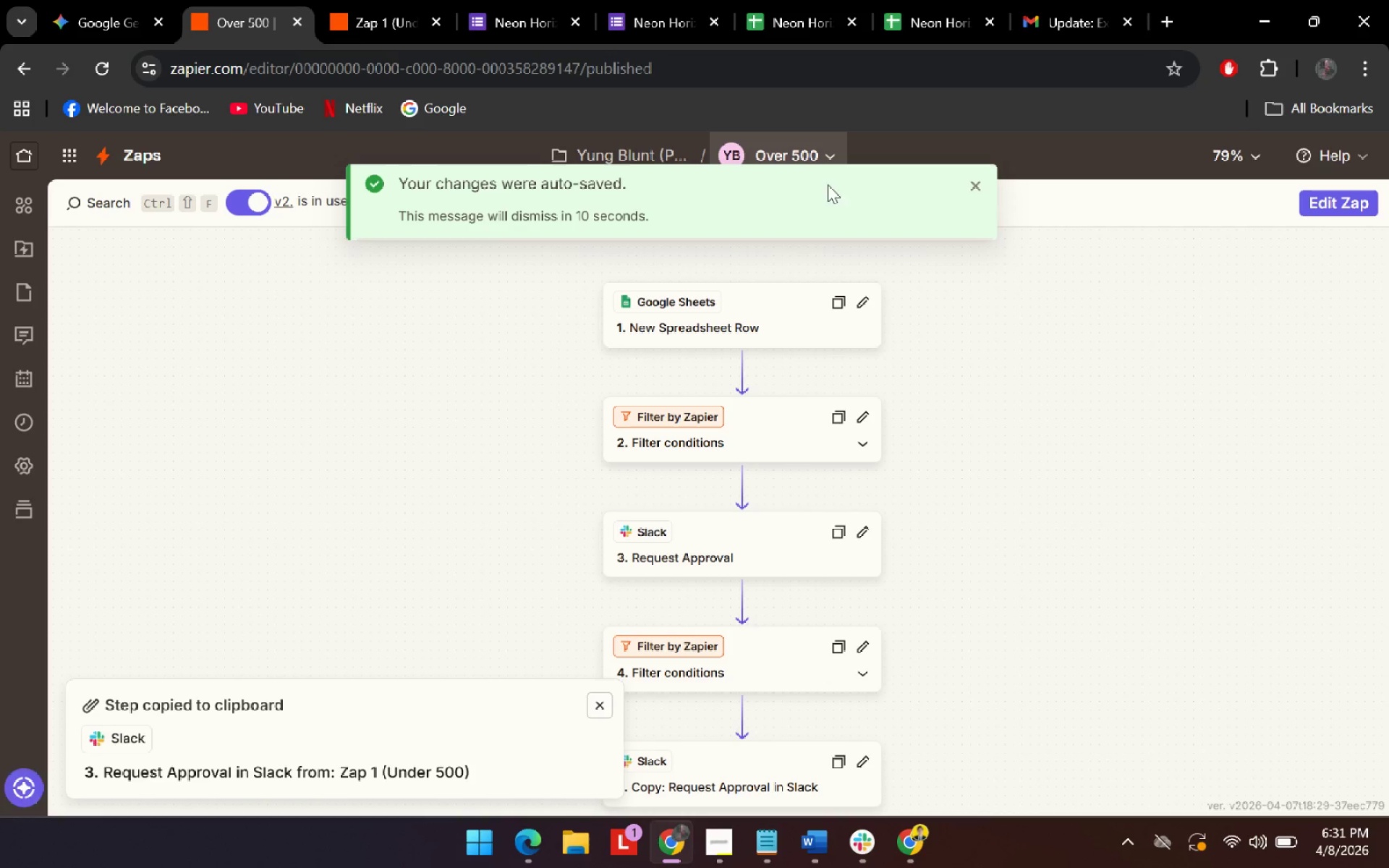 
left_click([985, 176])
 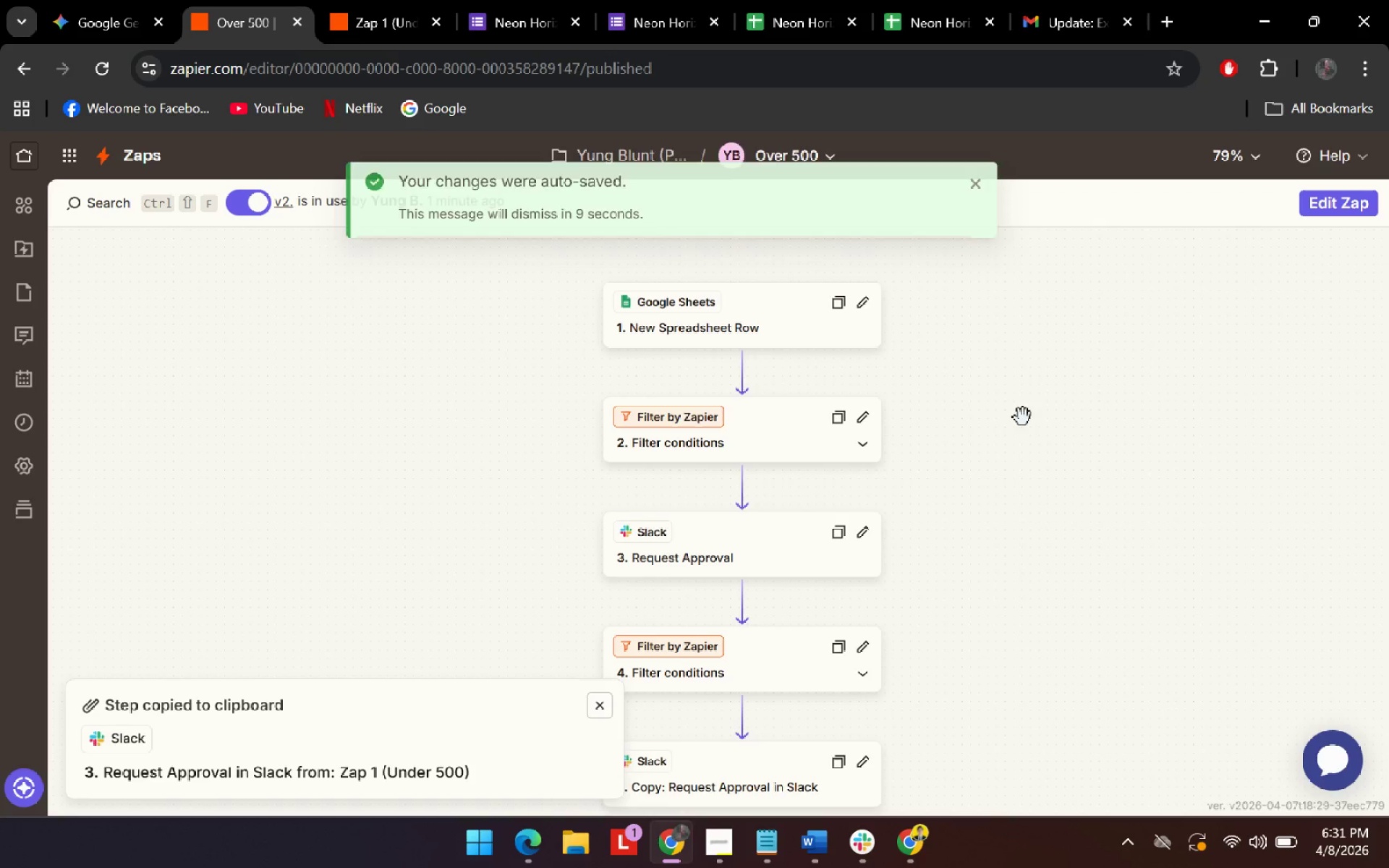 
left_click([742, 393])
 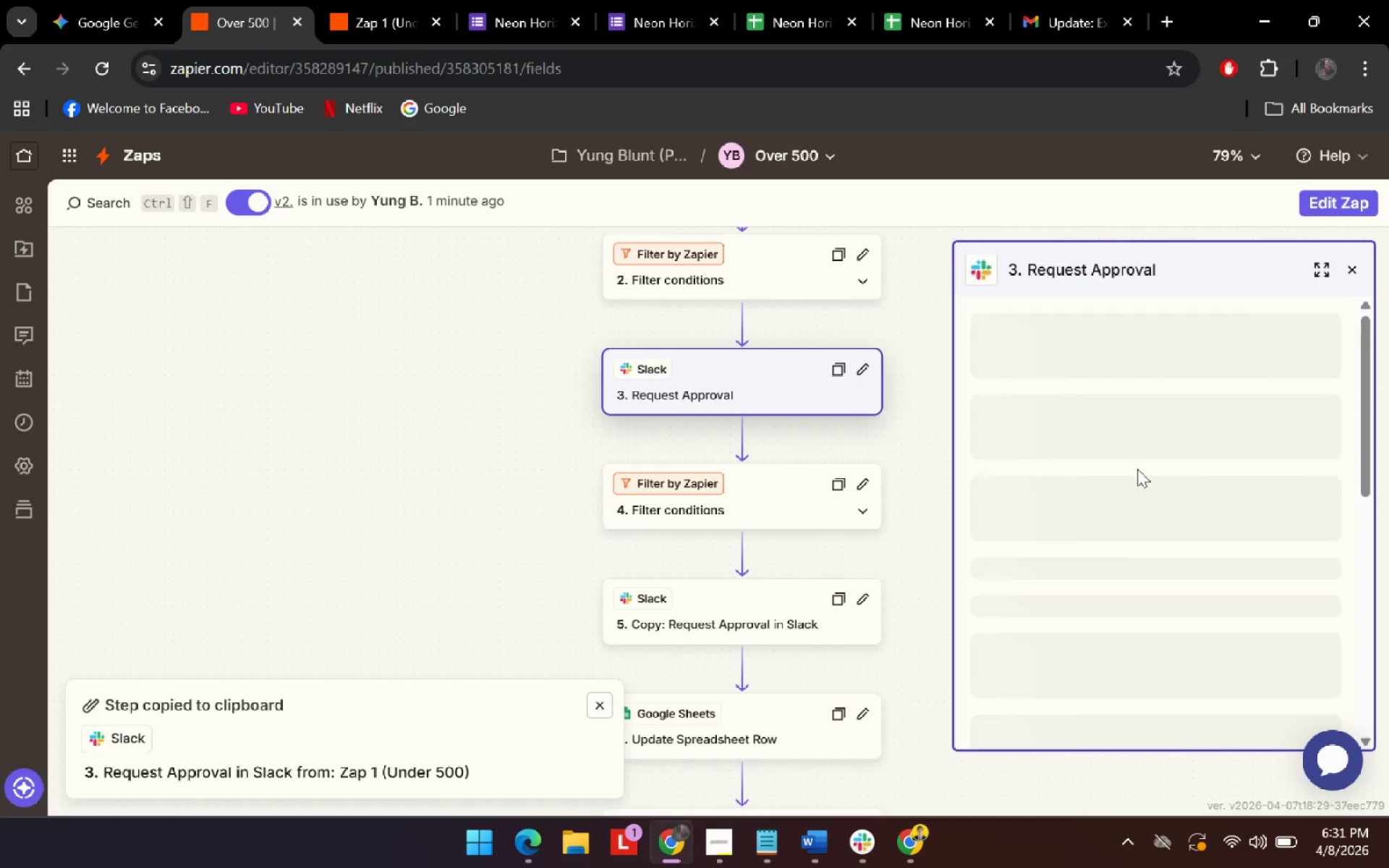 
scroll: coordinate [1267, 484], scroll_direction: down, amount: 16.0
 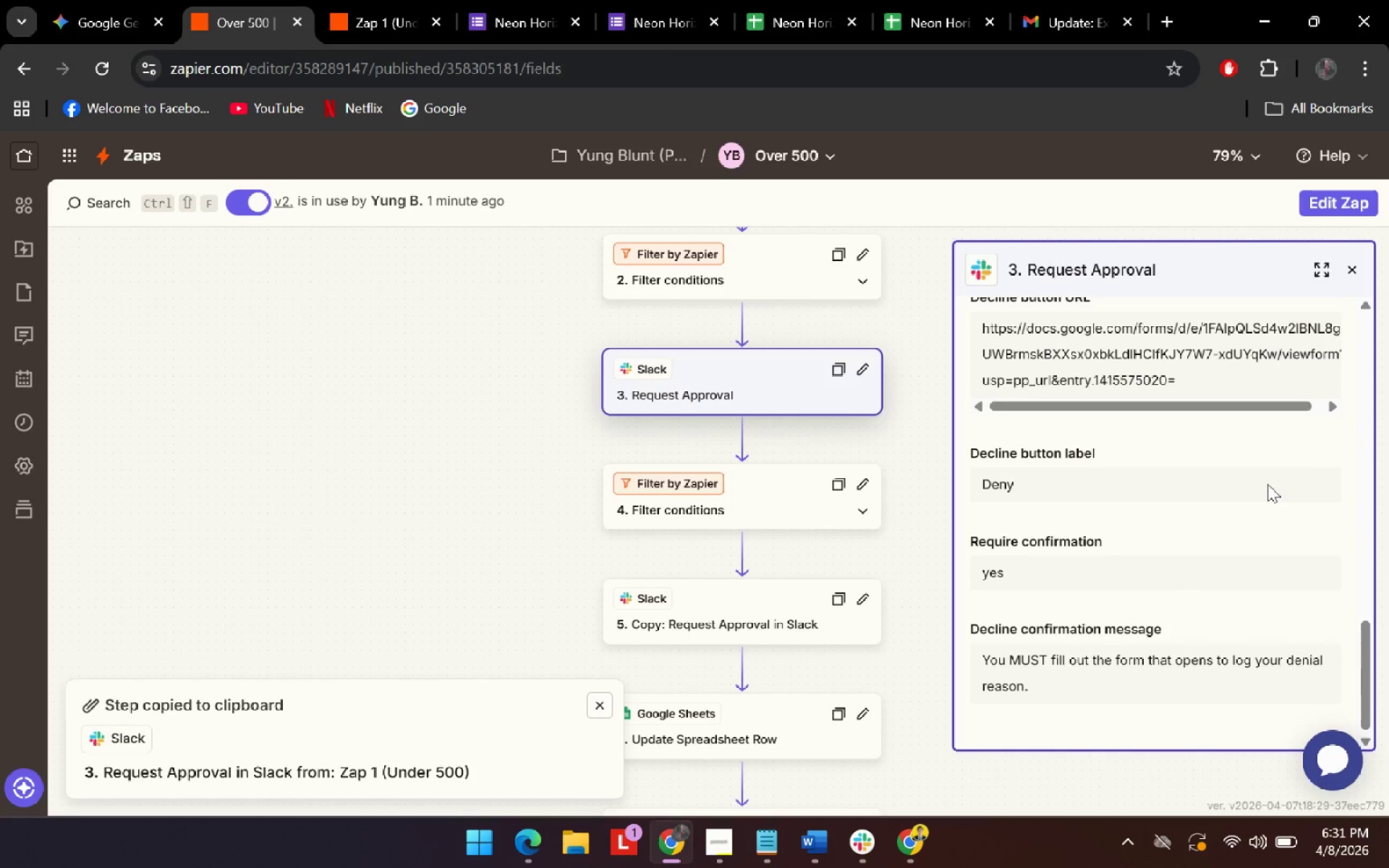 
left_click([722, 634])
 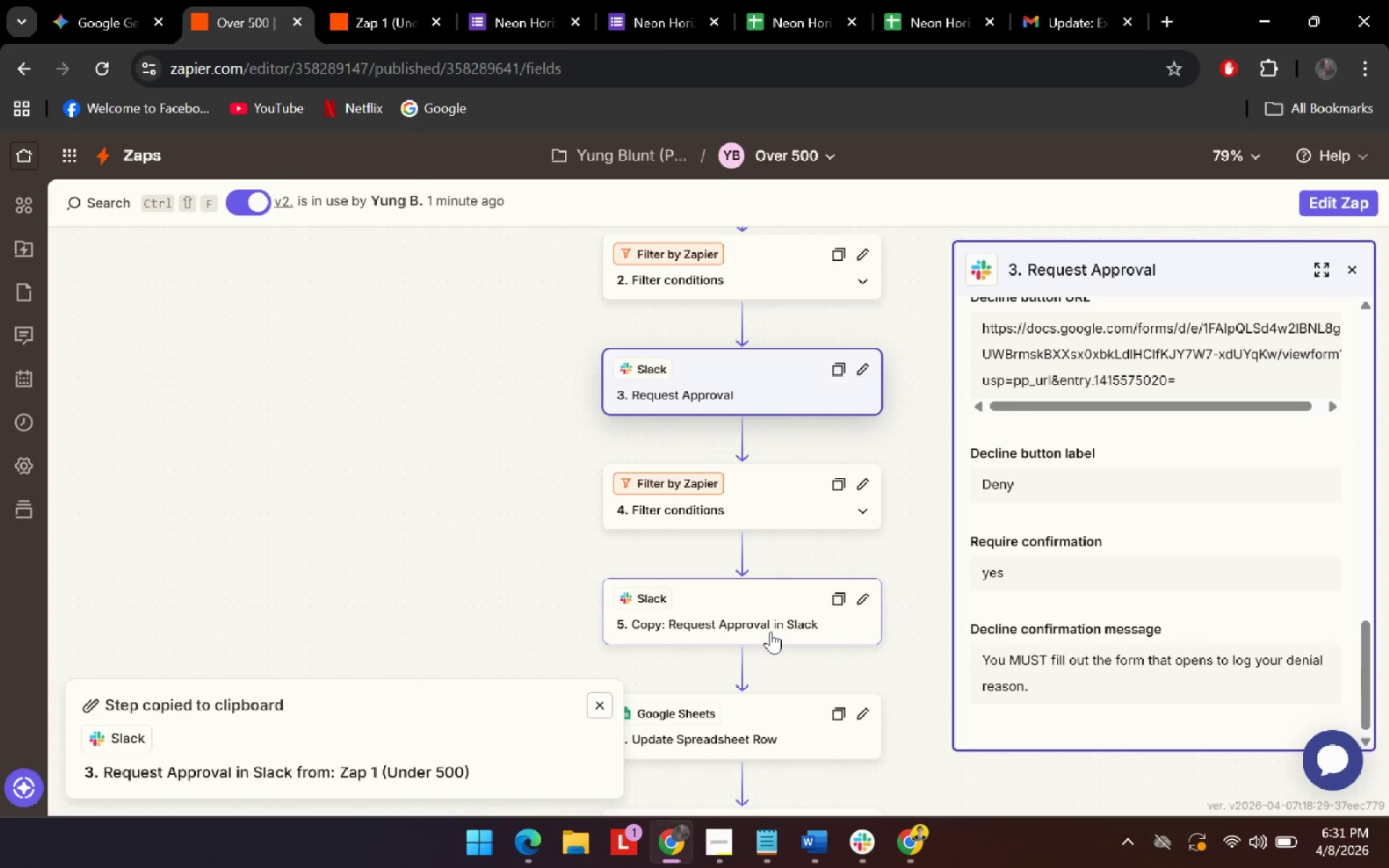 
scroll: coordinate [1265, 485], scroll_direction: down, amount: 5.0
 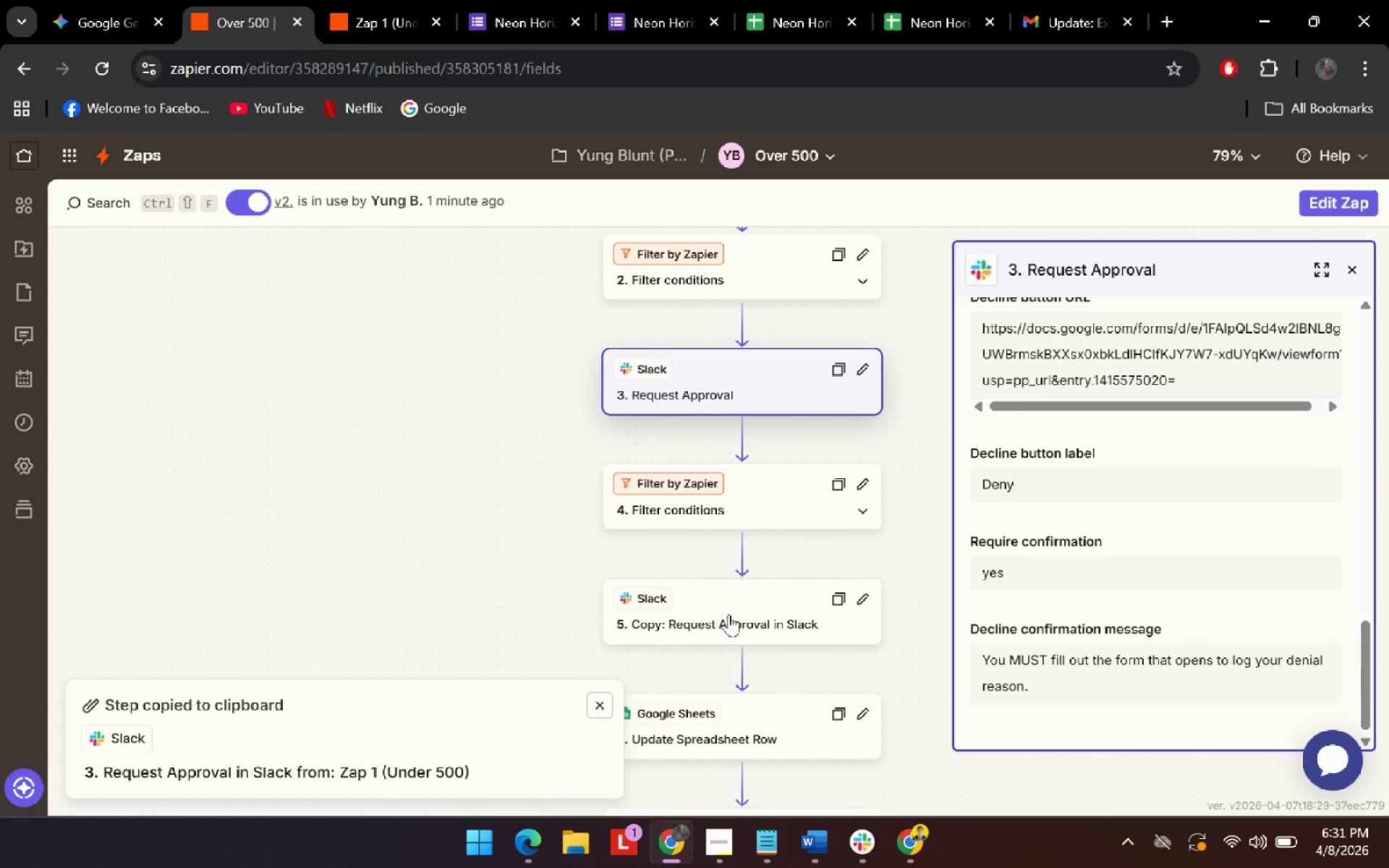 
left_click([770, 621])
 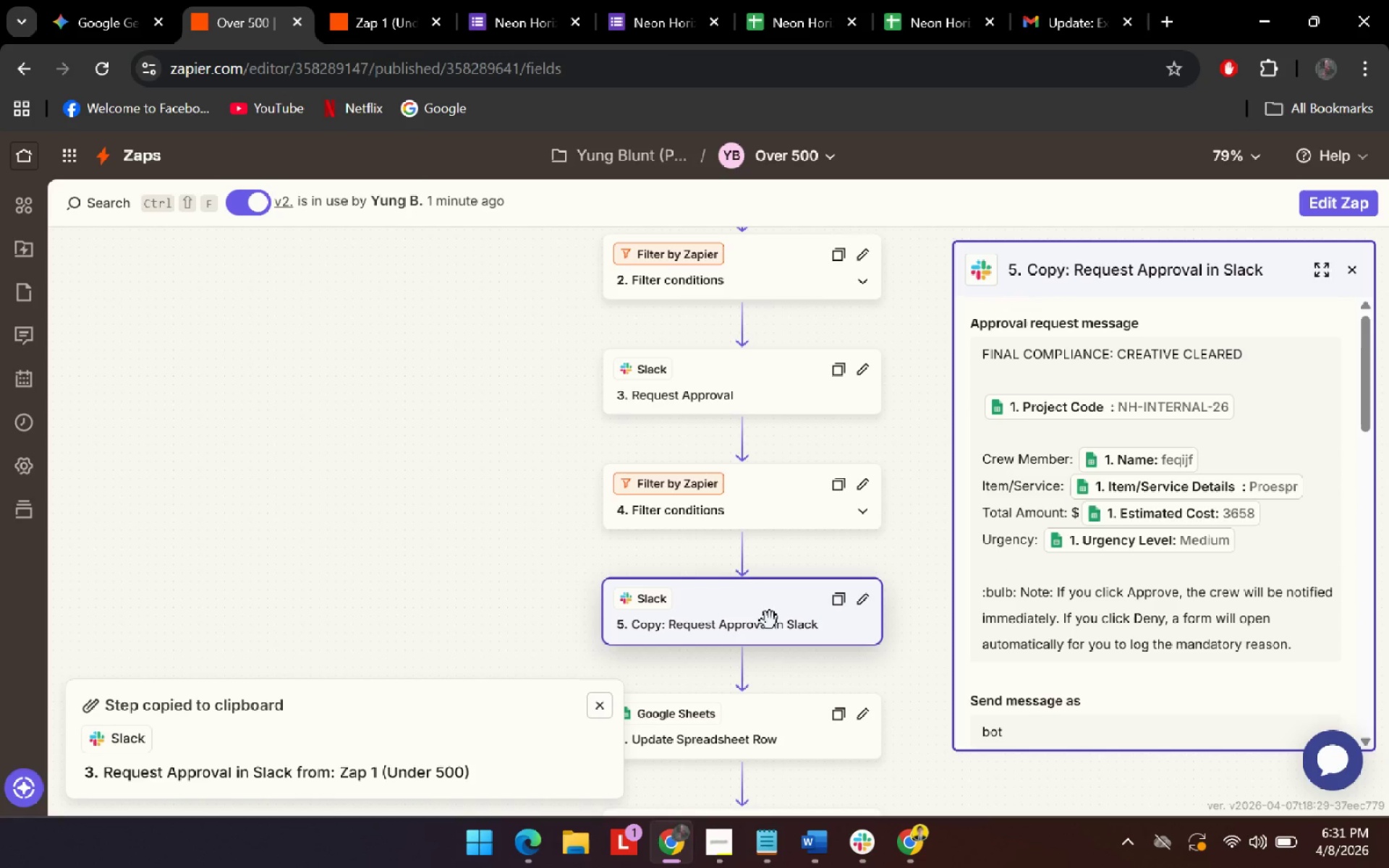 
left_click([703, 663])
 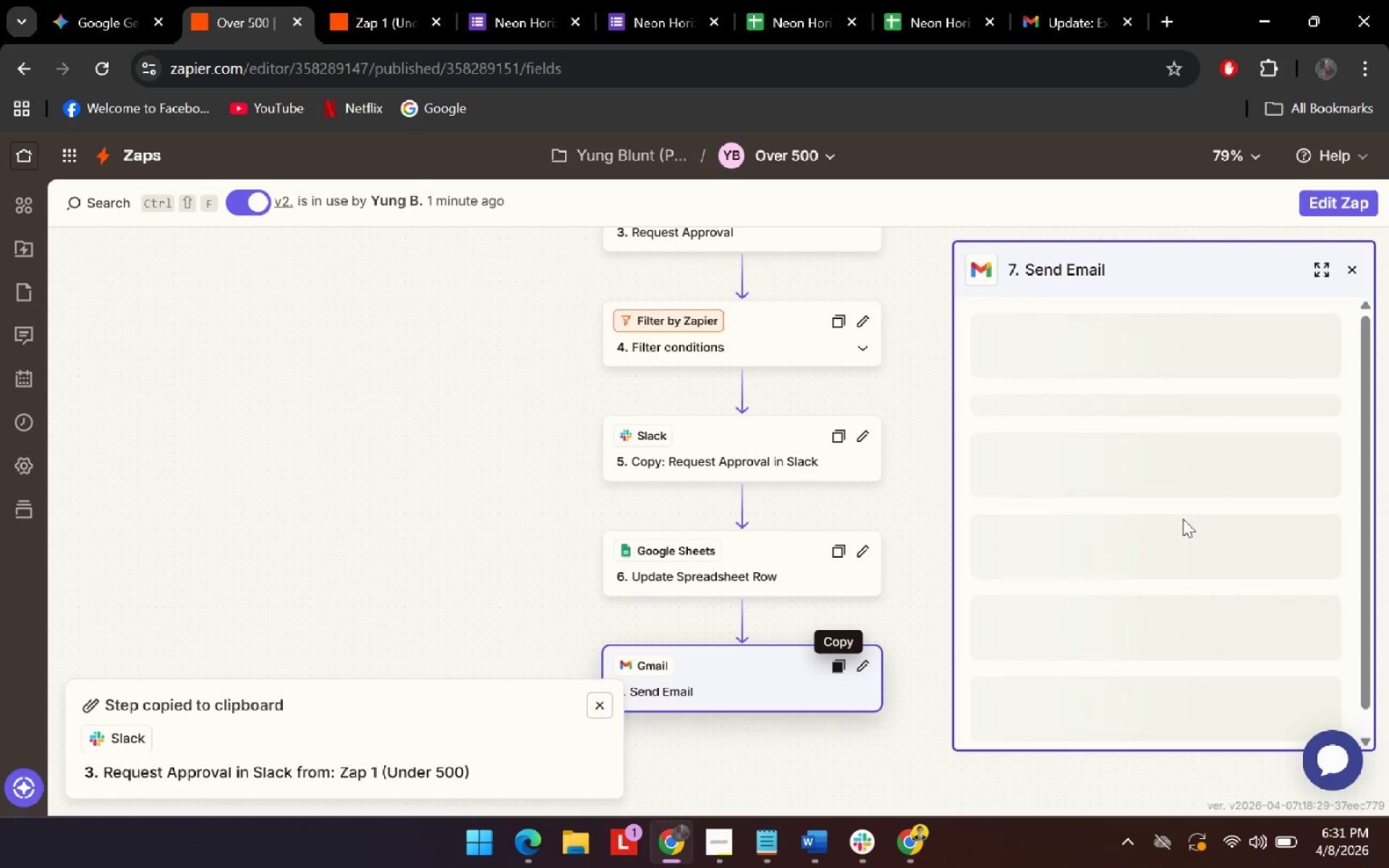 
scroll: coordinate [1116, 510], scroll_direction: down, amount: 6.0
 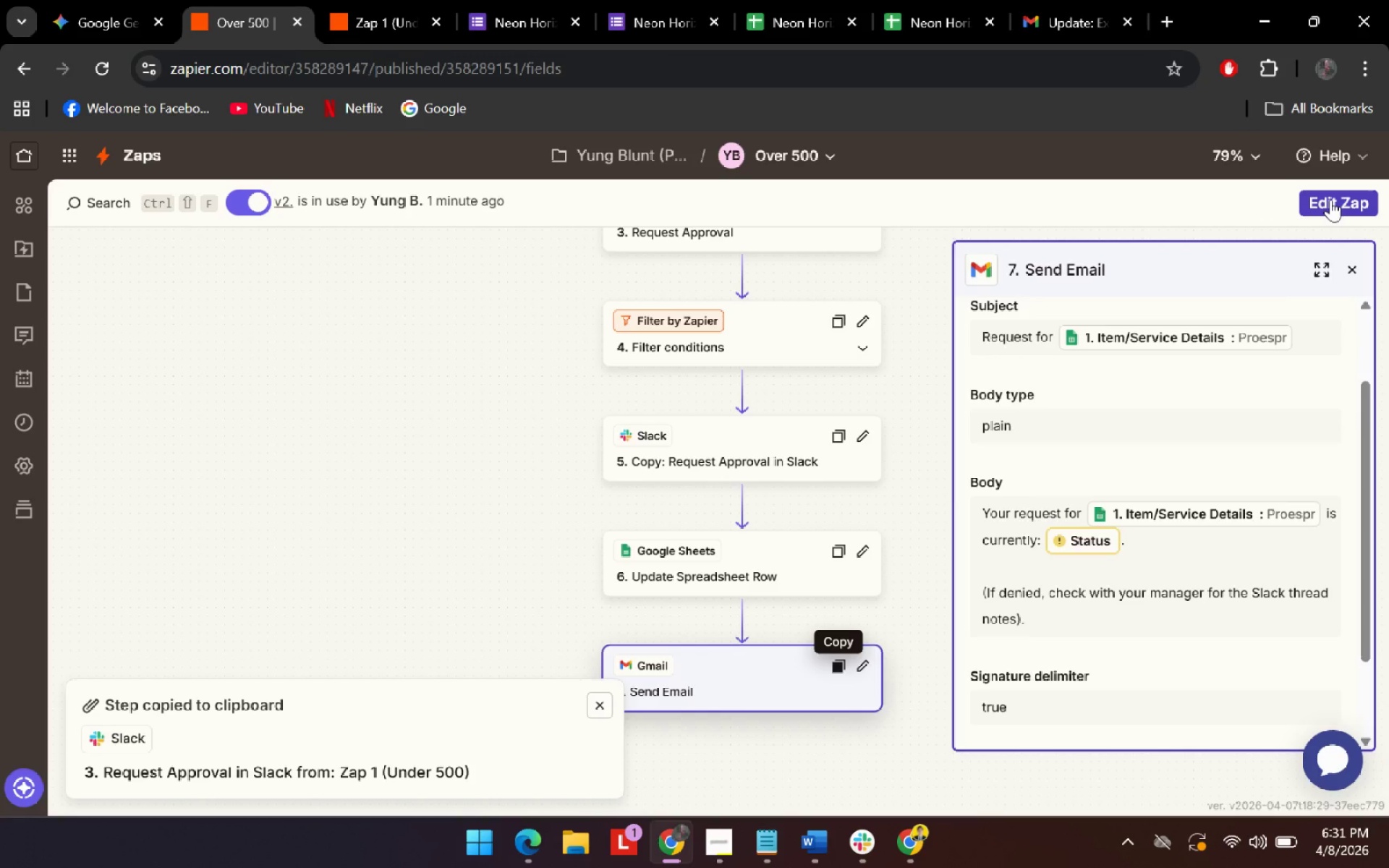 
left_click([1330, 200])
 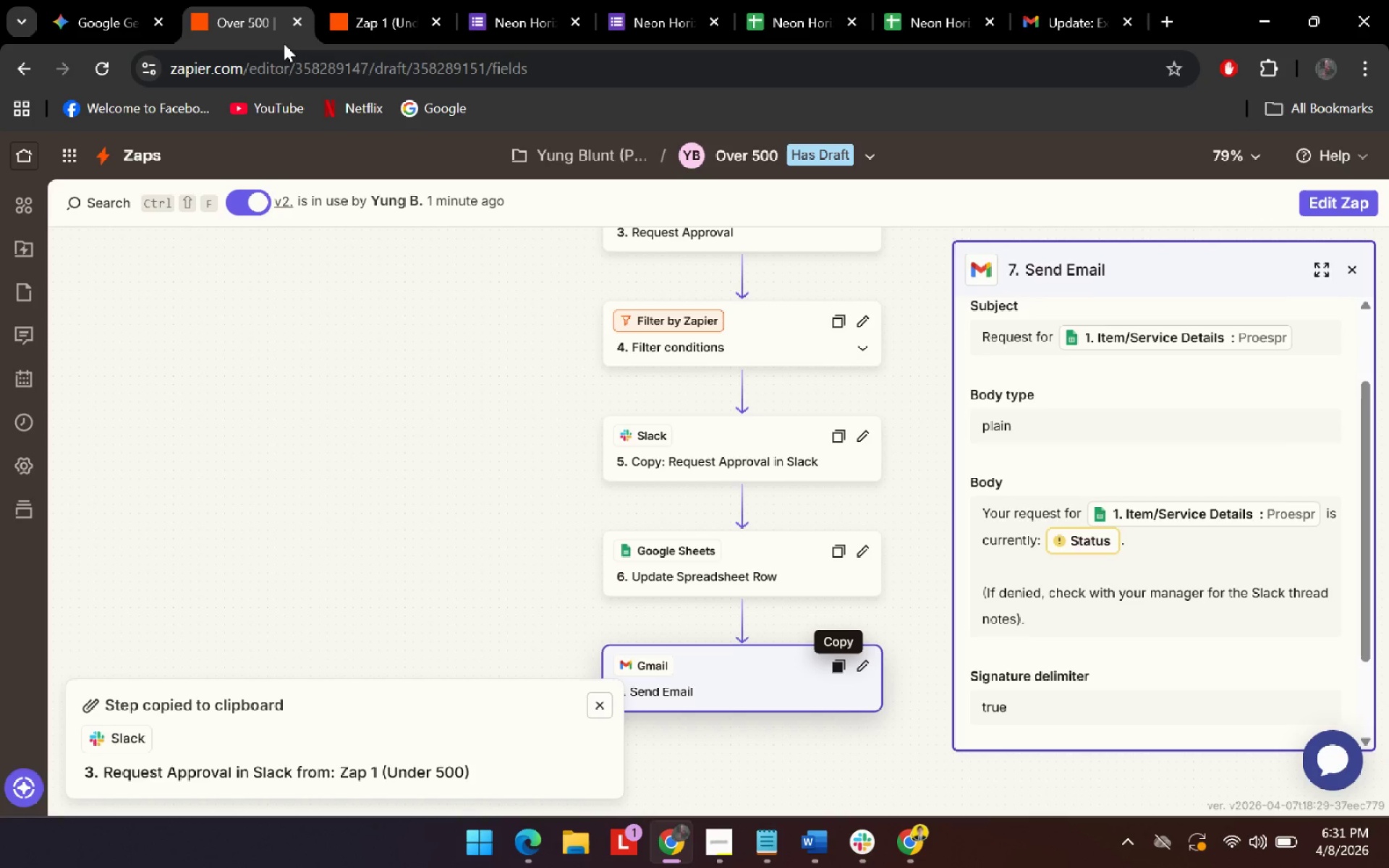 
left_click([98, 0])
 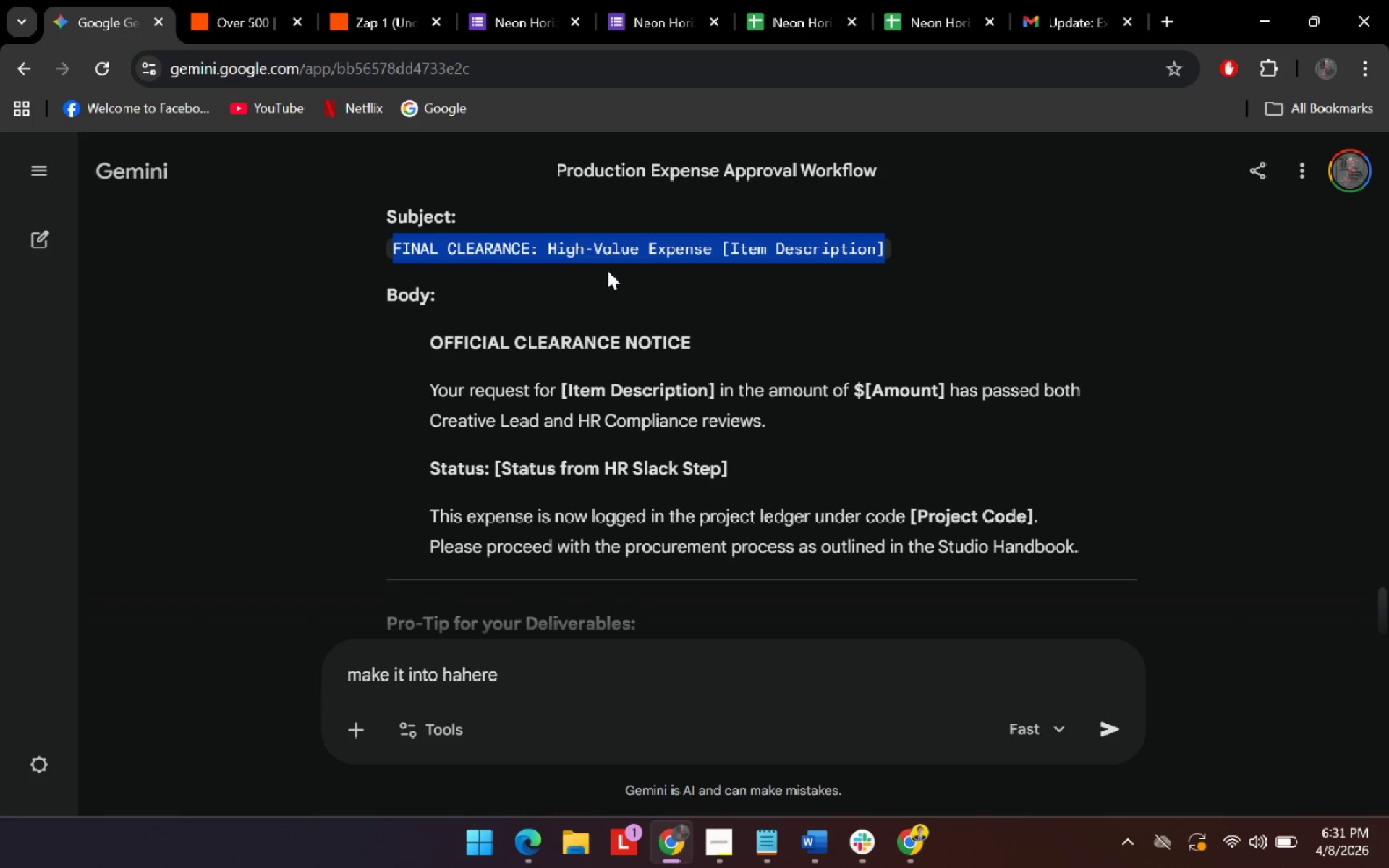 
right_click([621, 247])
 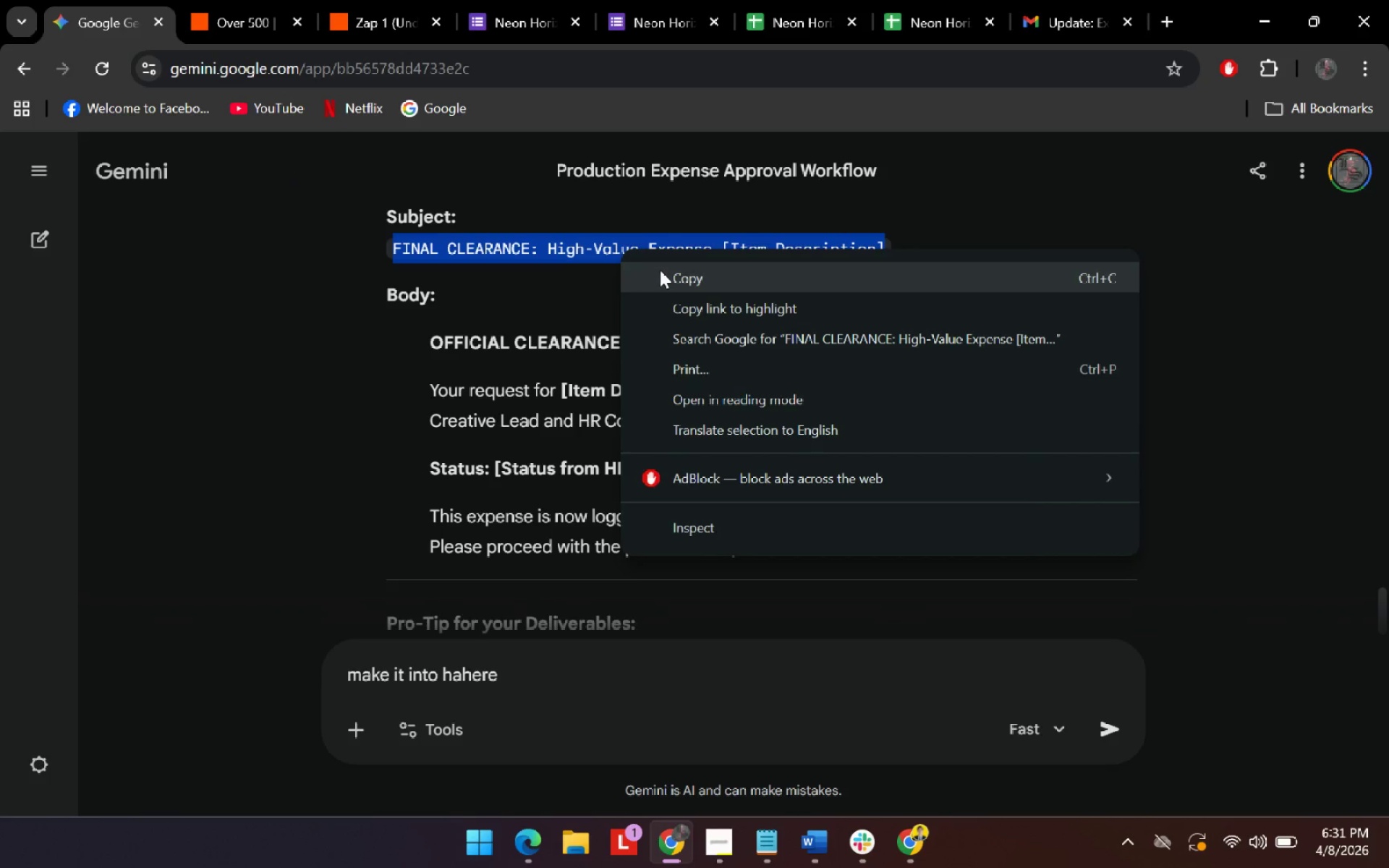 
left_click([663, 271])
 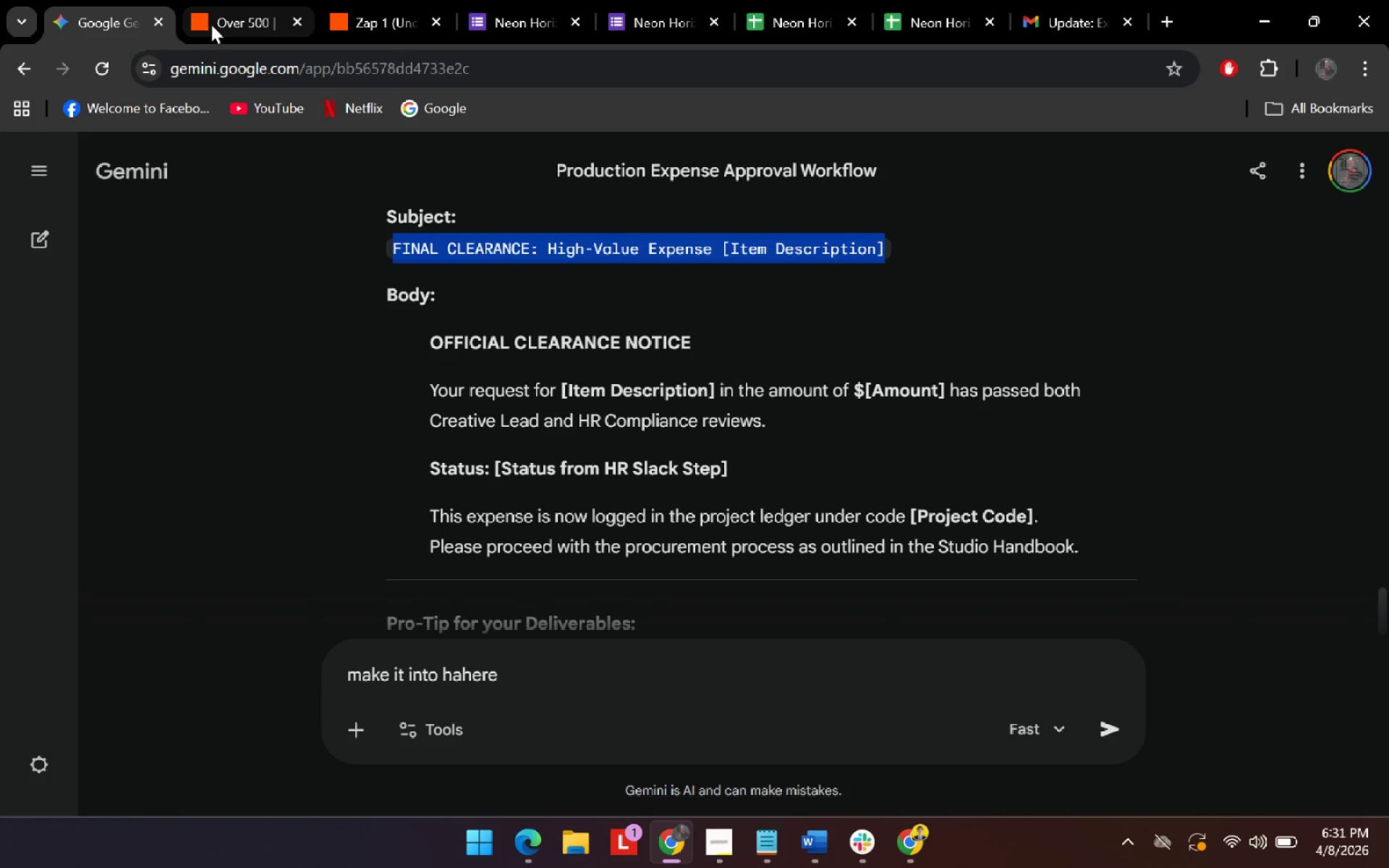 
left_click([224, 20])
 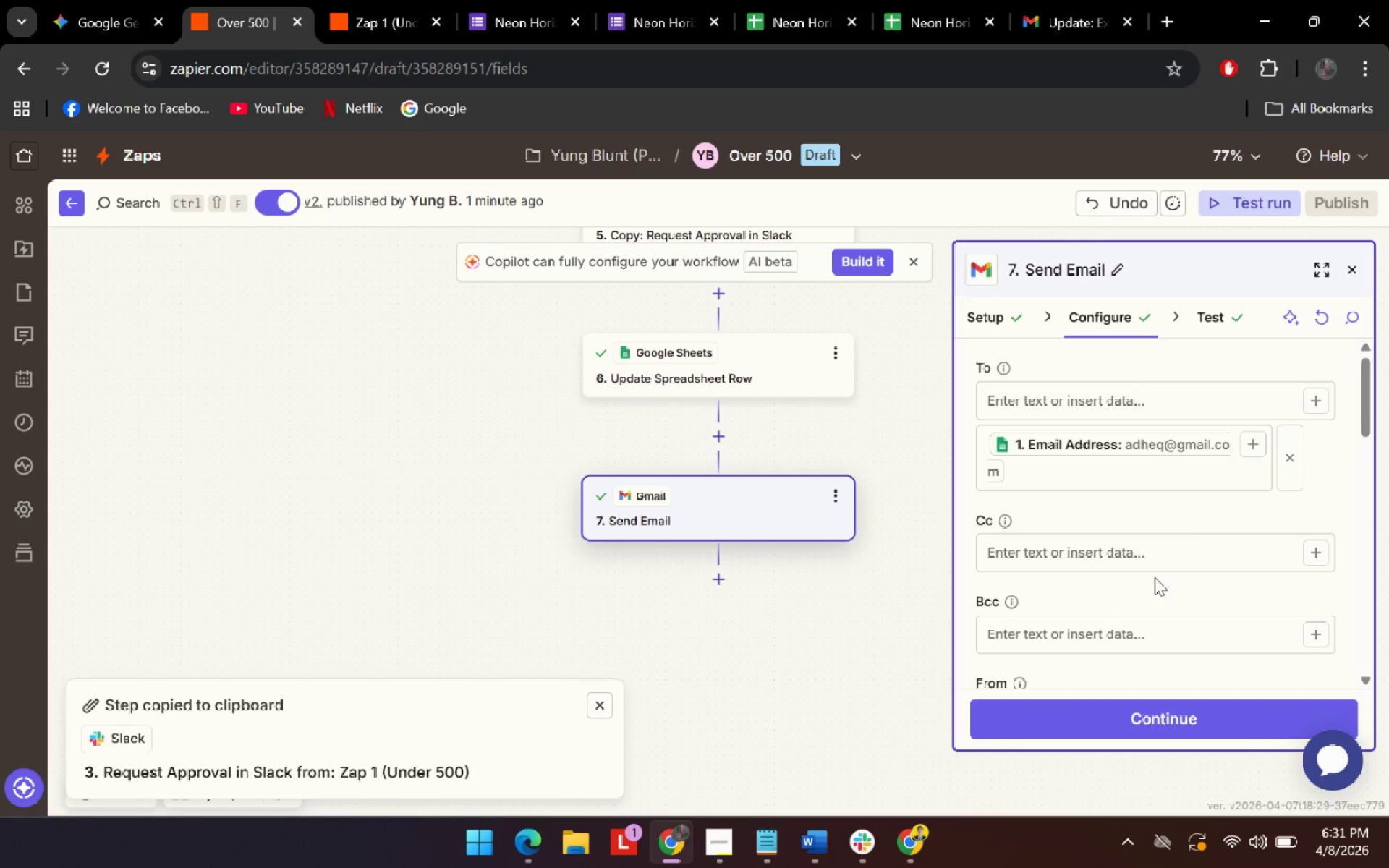 
scroll: coordinate [1192, 506], scroll_direction: down, amount: 4.0
 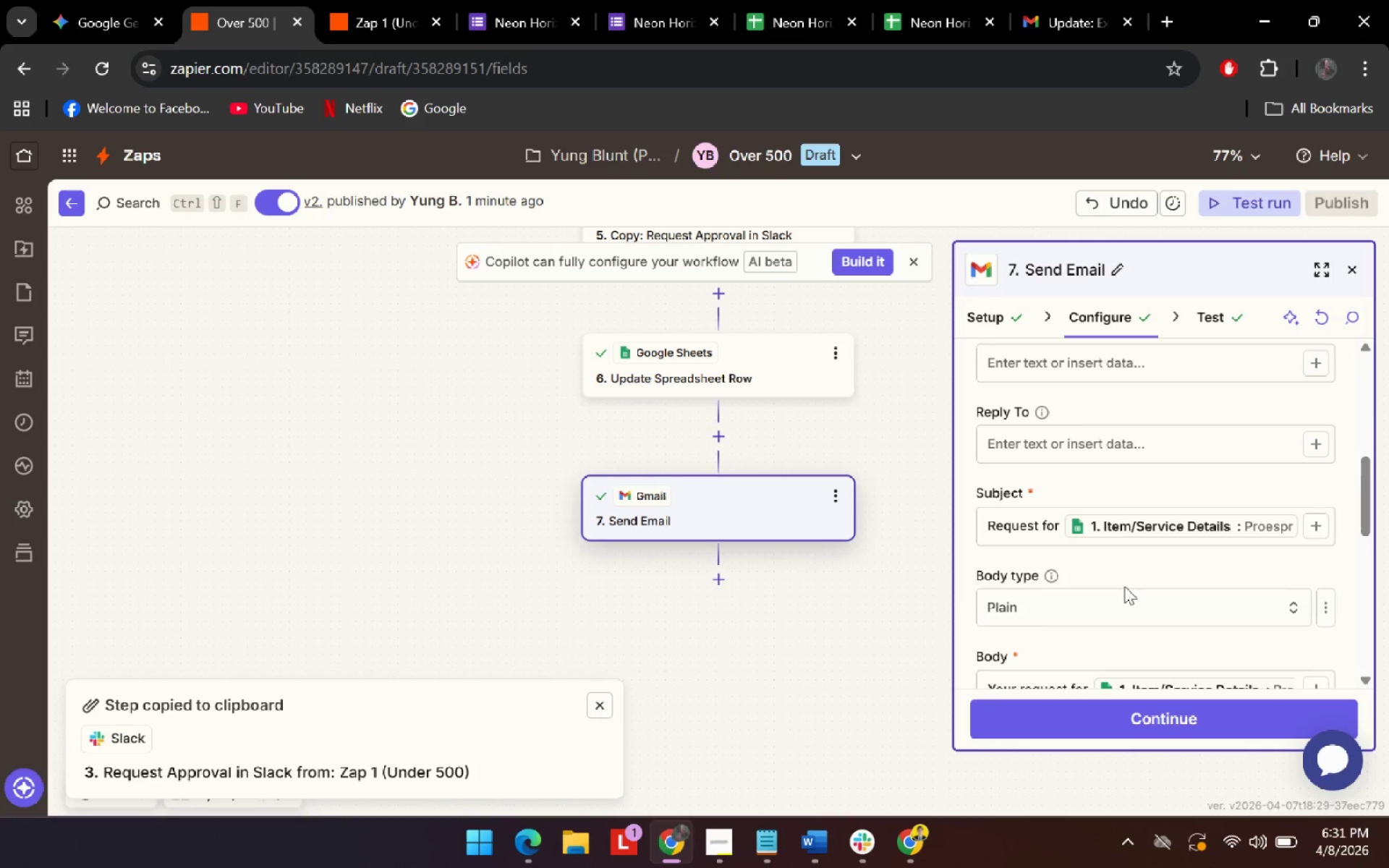 
left_click([1024, 535])
 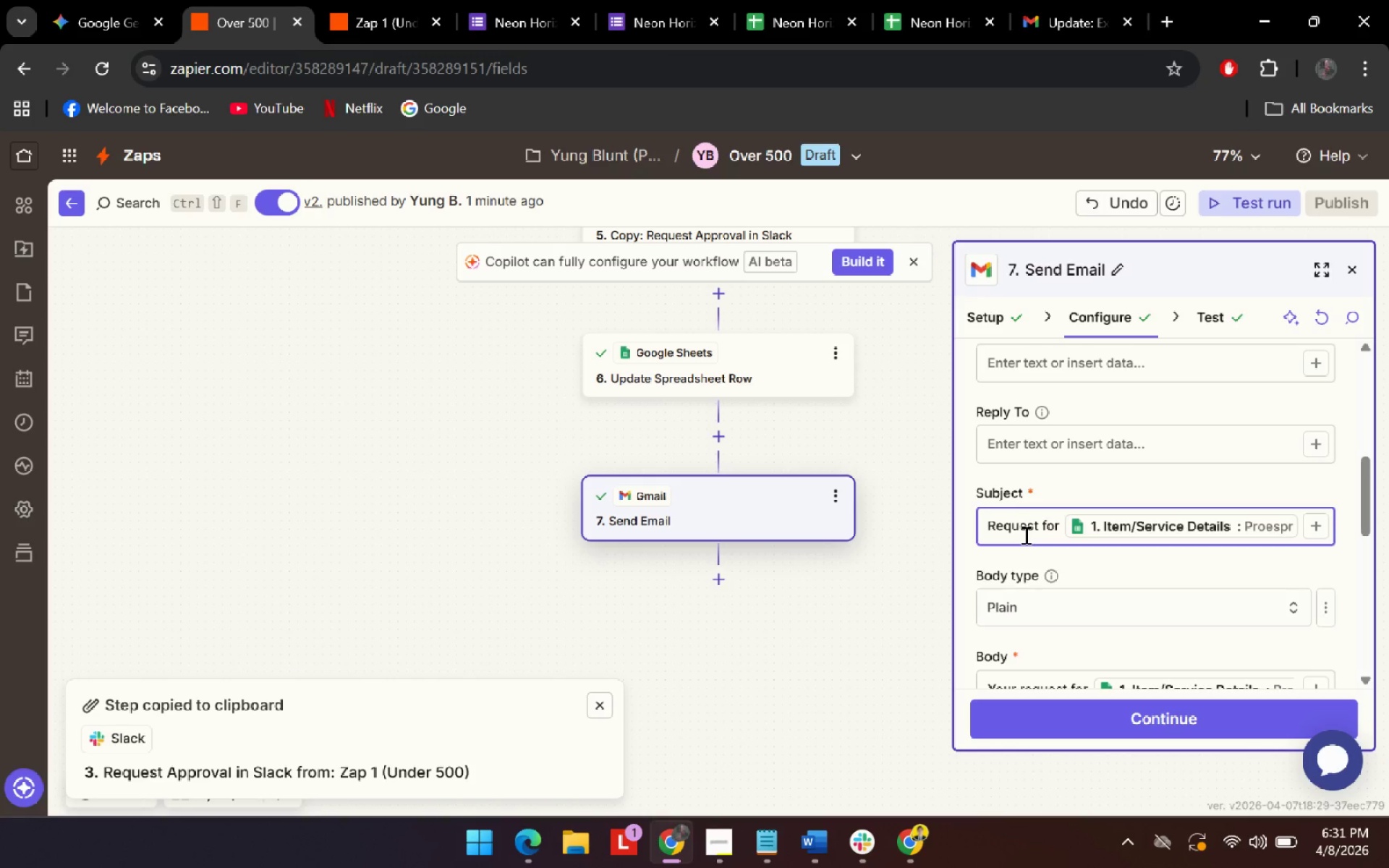 
scroll: coordinate [1124, 586], scroll_direction: none, amount: 0.0
 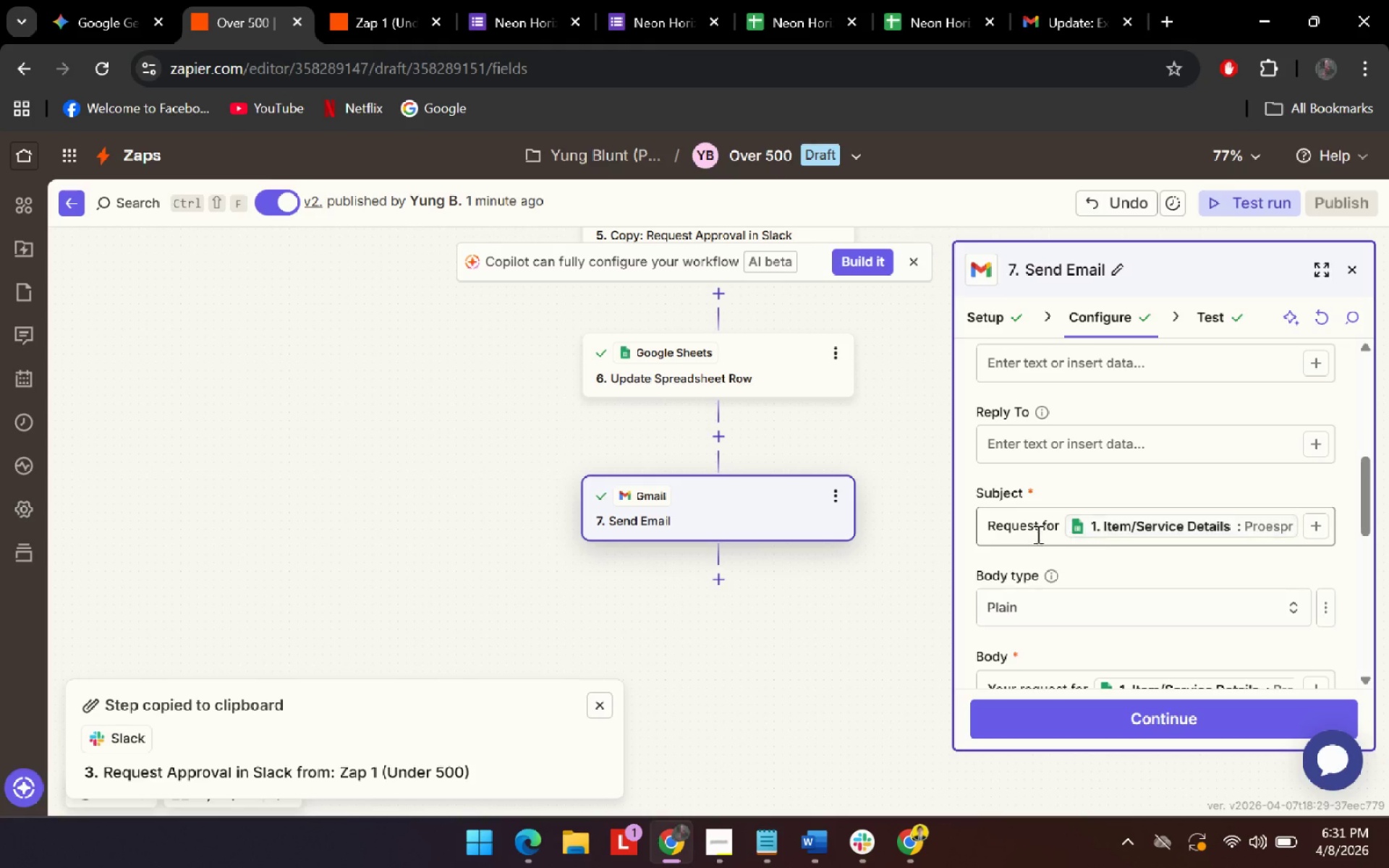 
key(Control+ControlLeft)
 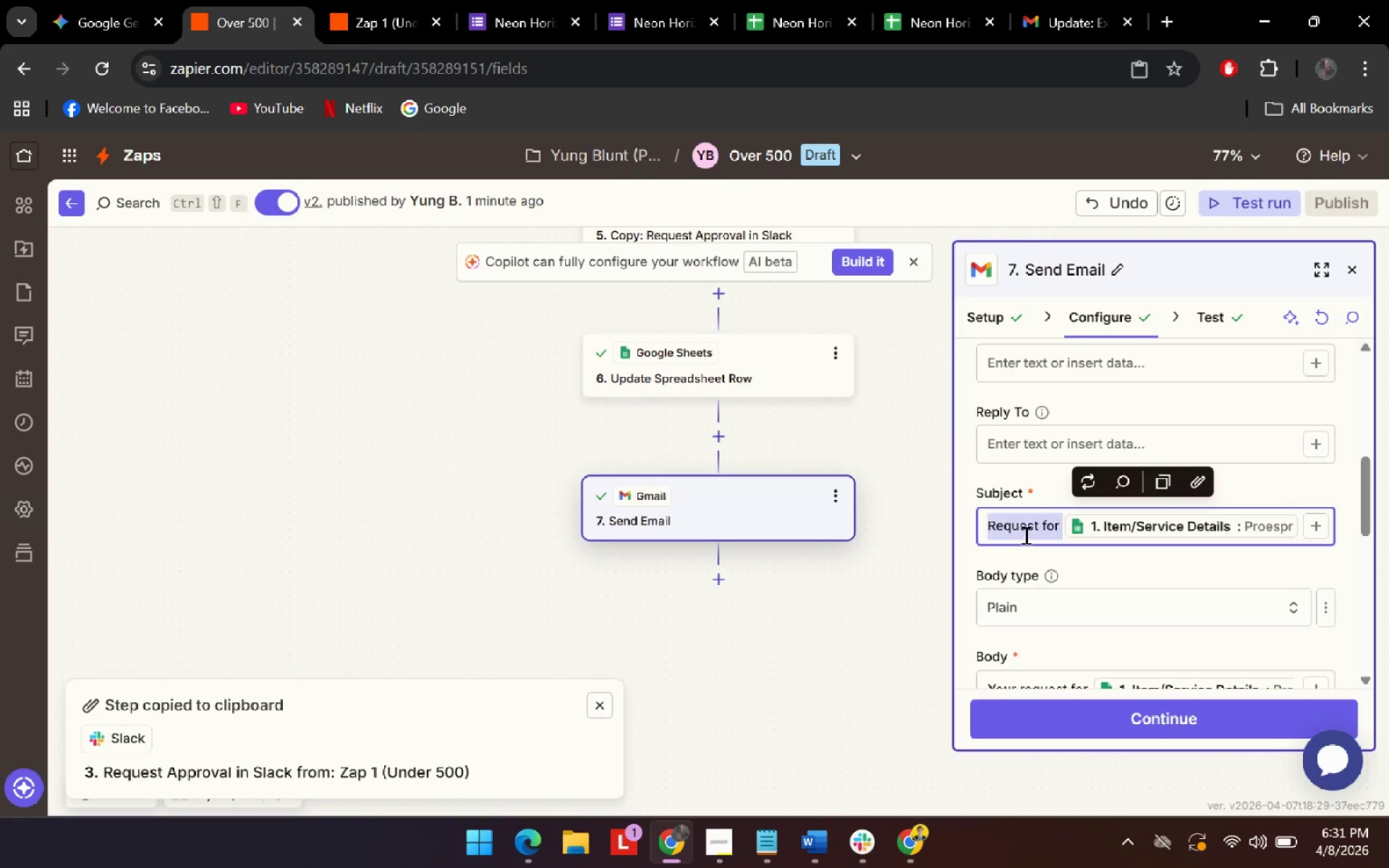 
key(Control+A)
 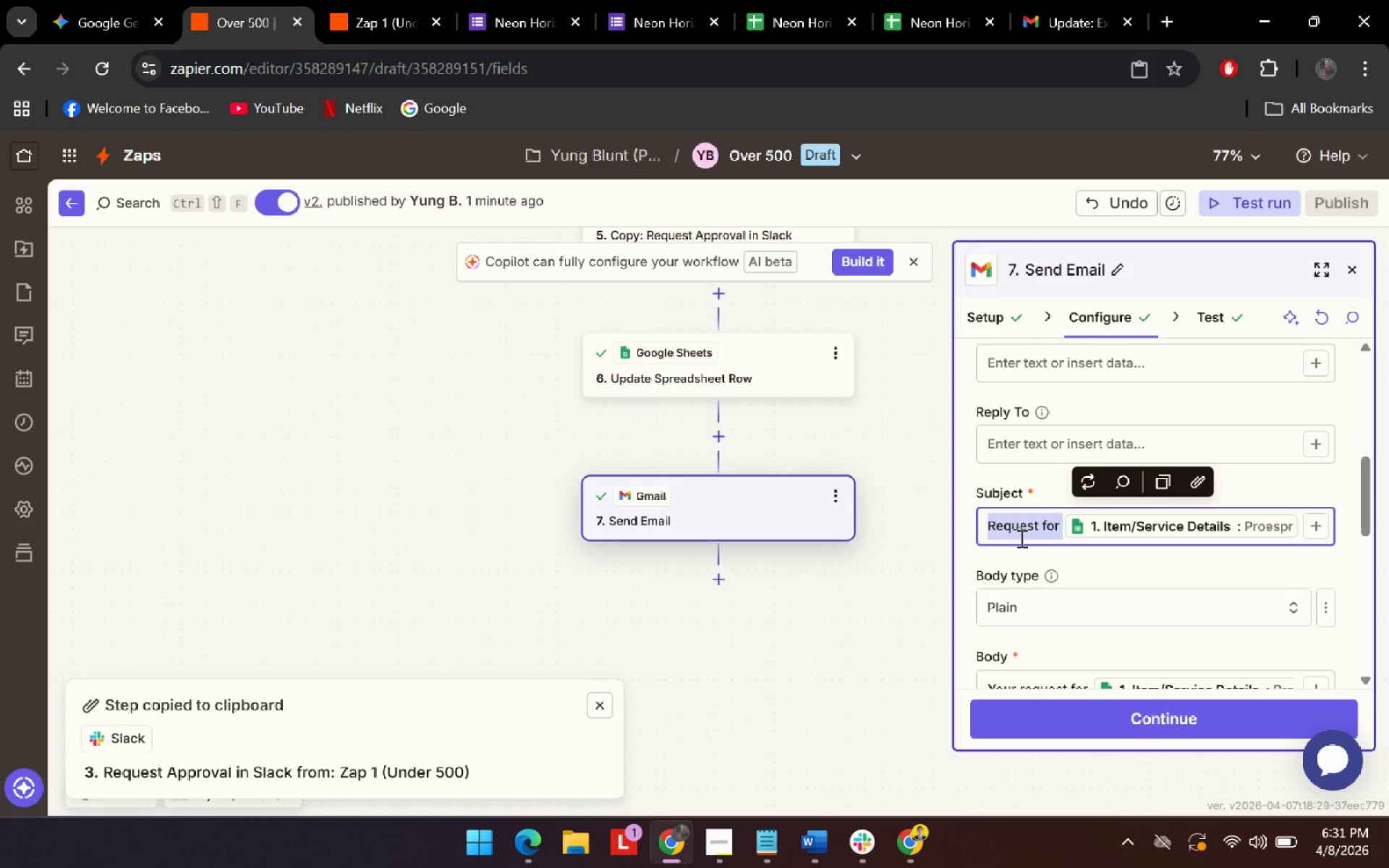 
key(Control+V)
 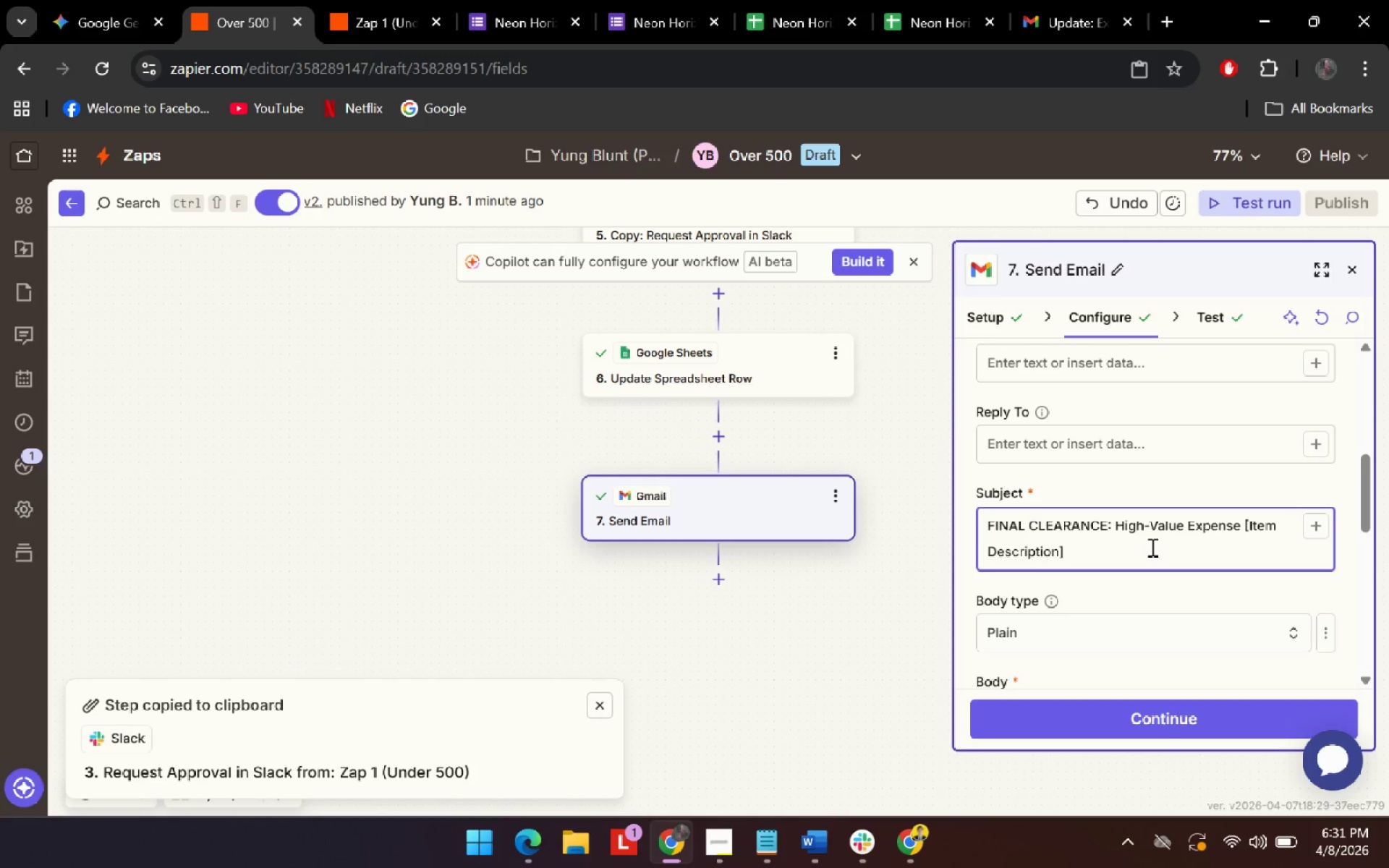 
left_click_drag(start_coordinate=[1151, 547], to_coordinate=[1239, 527])
 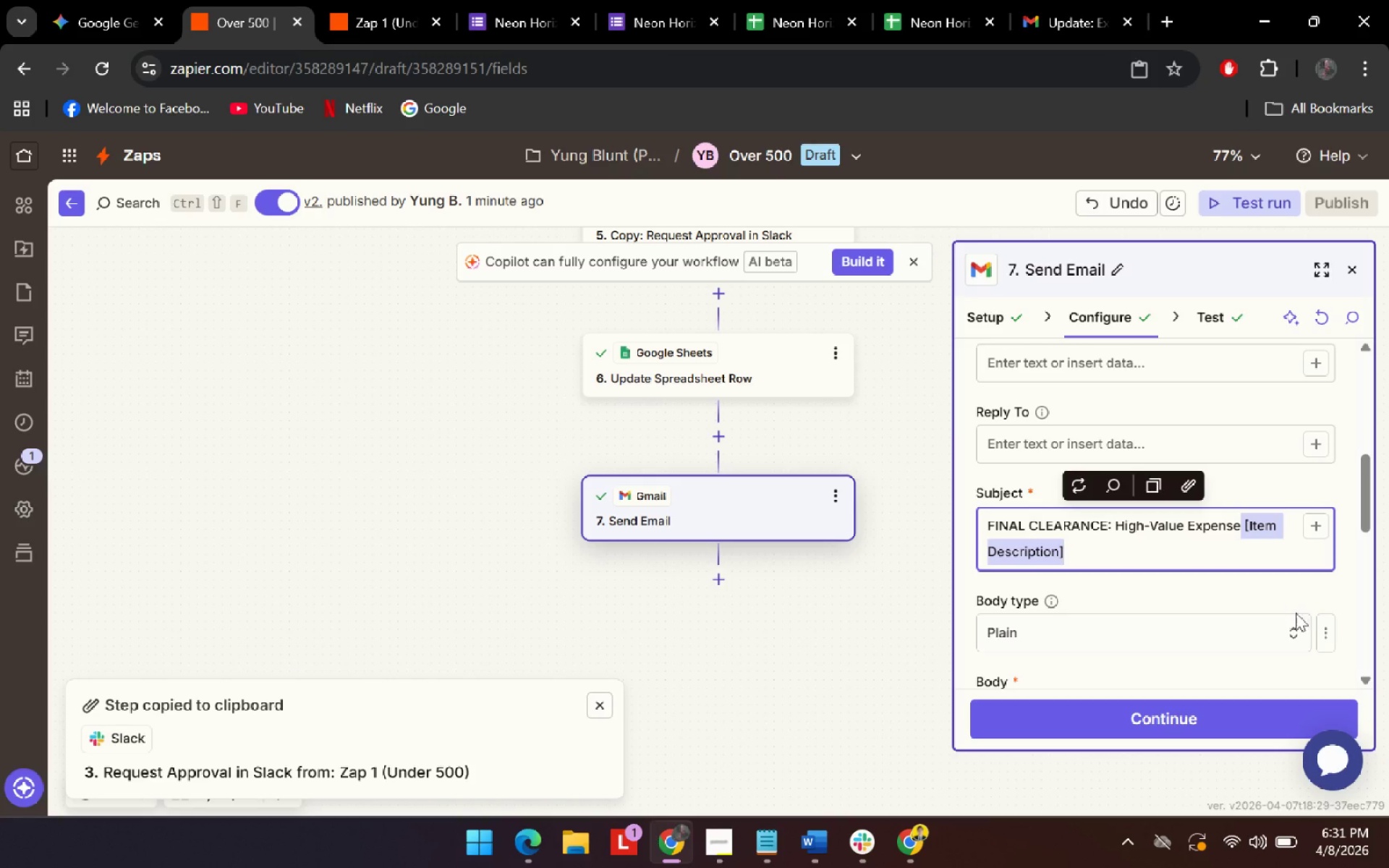 
key(Space)
 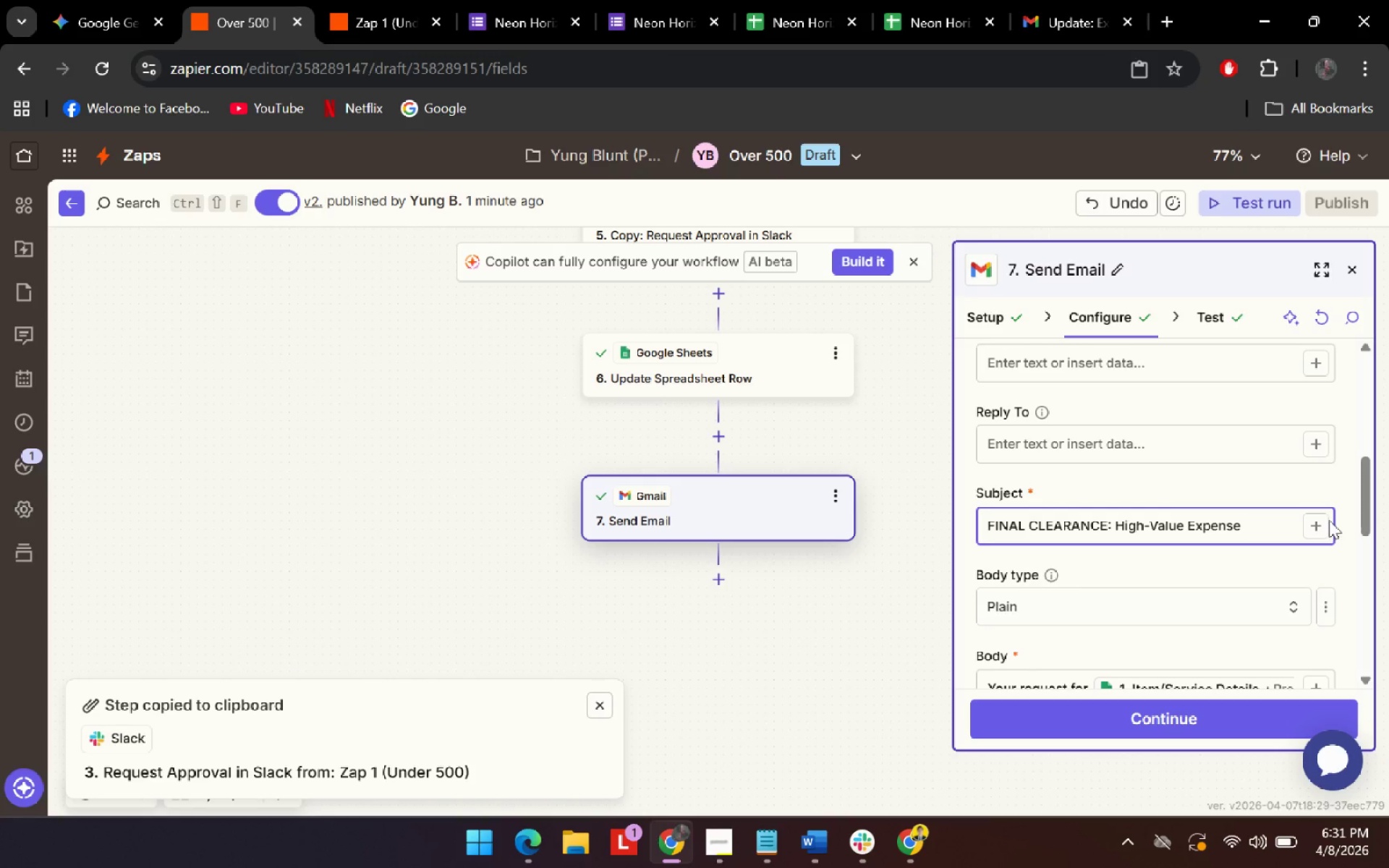 
left_click([1316, 523])
 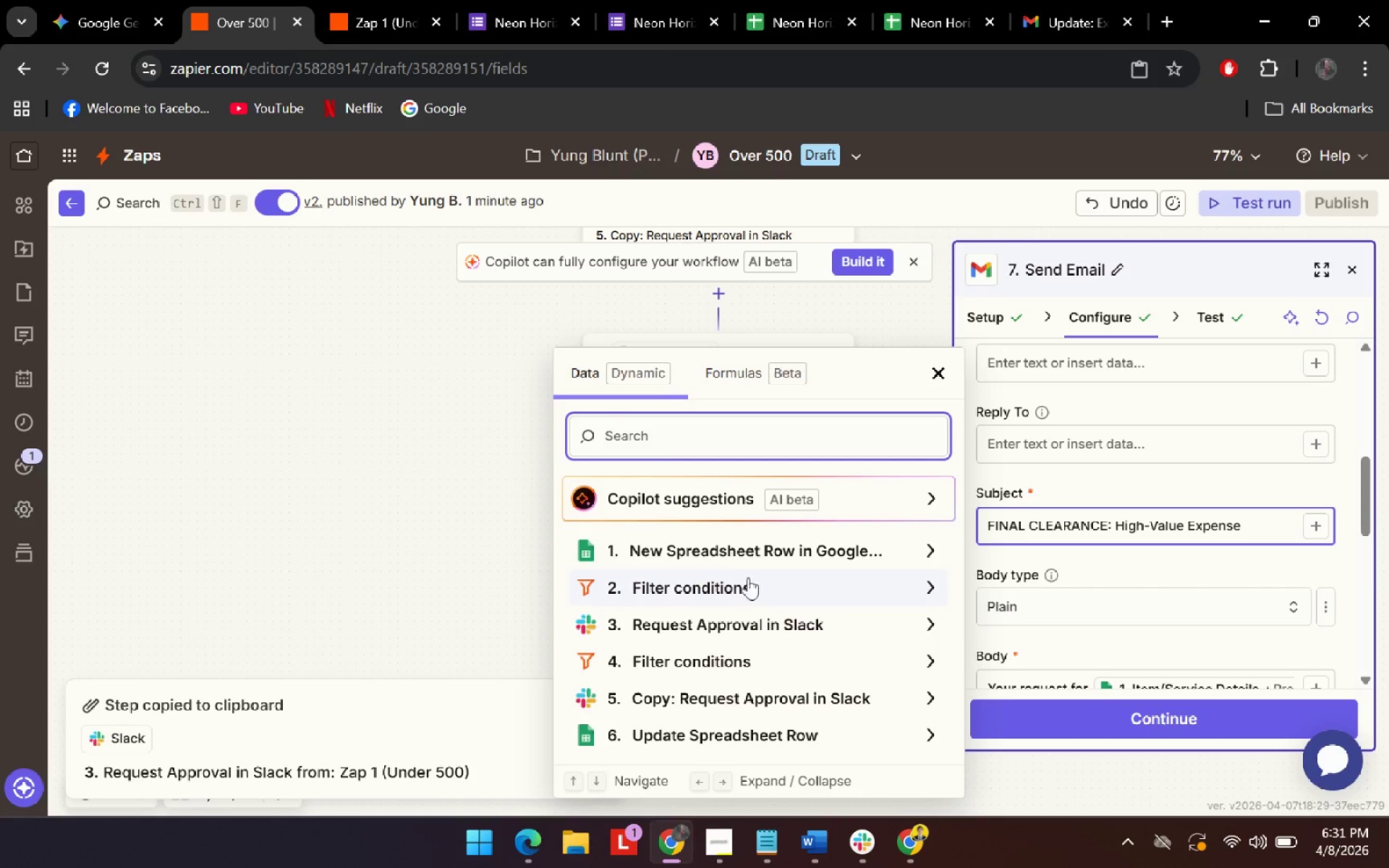 
left_click([763, 542])
 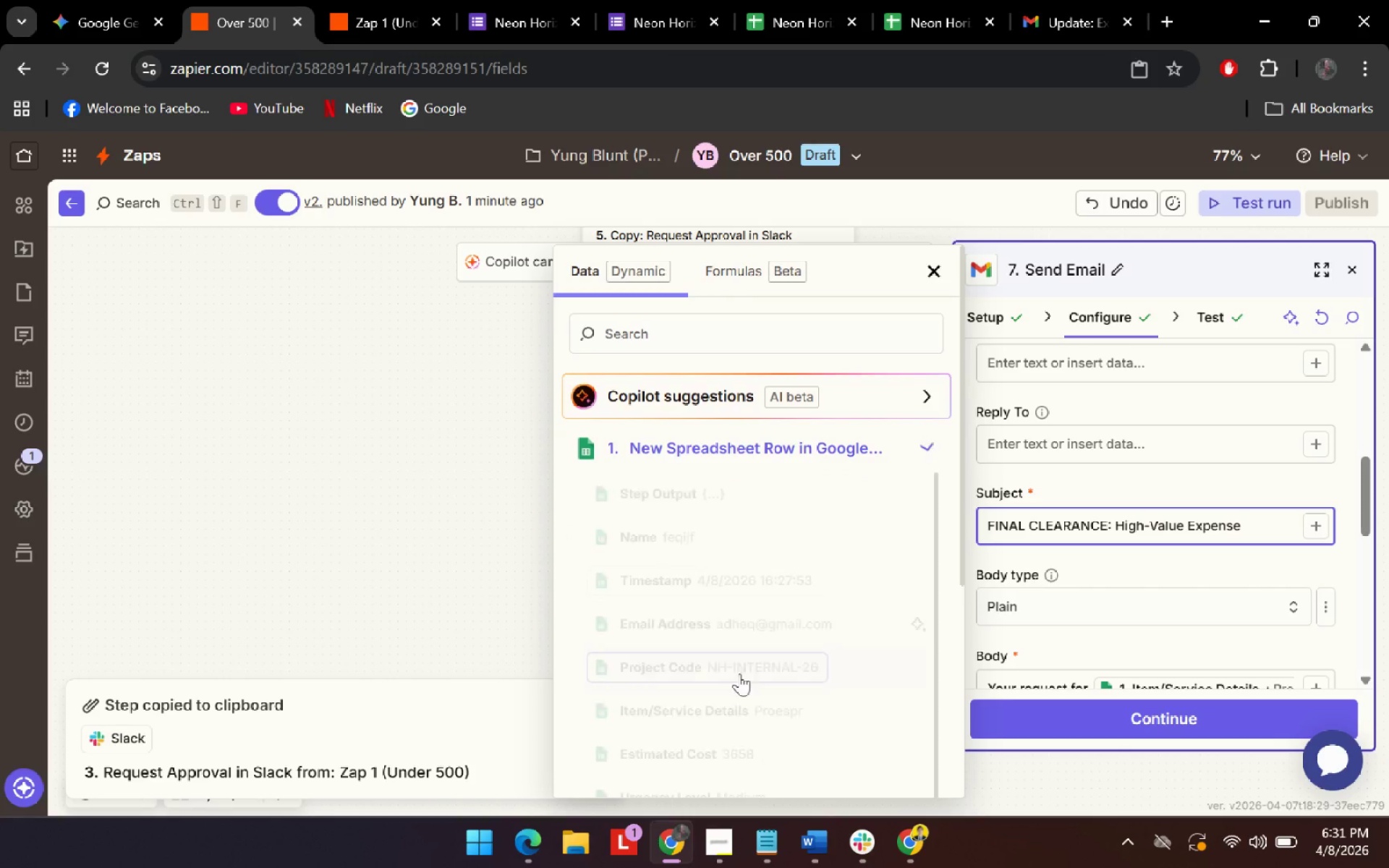 
scroll: coordinate [742, 676], scroll_direction: down, amount: 2.0
 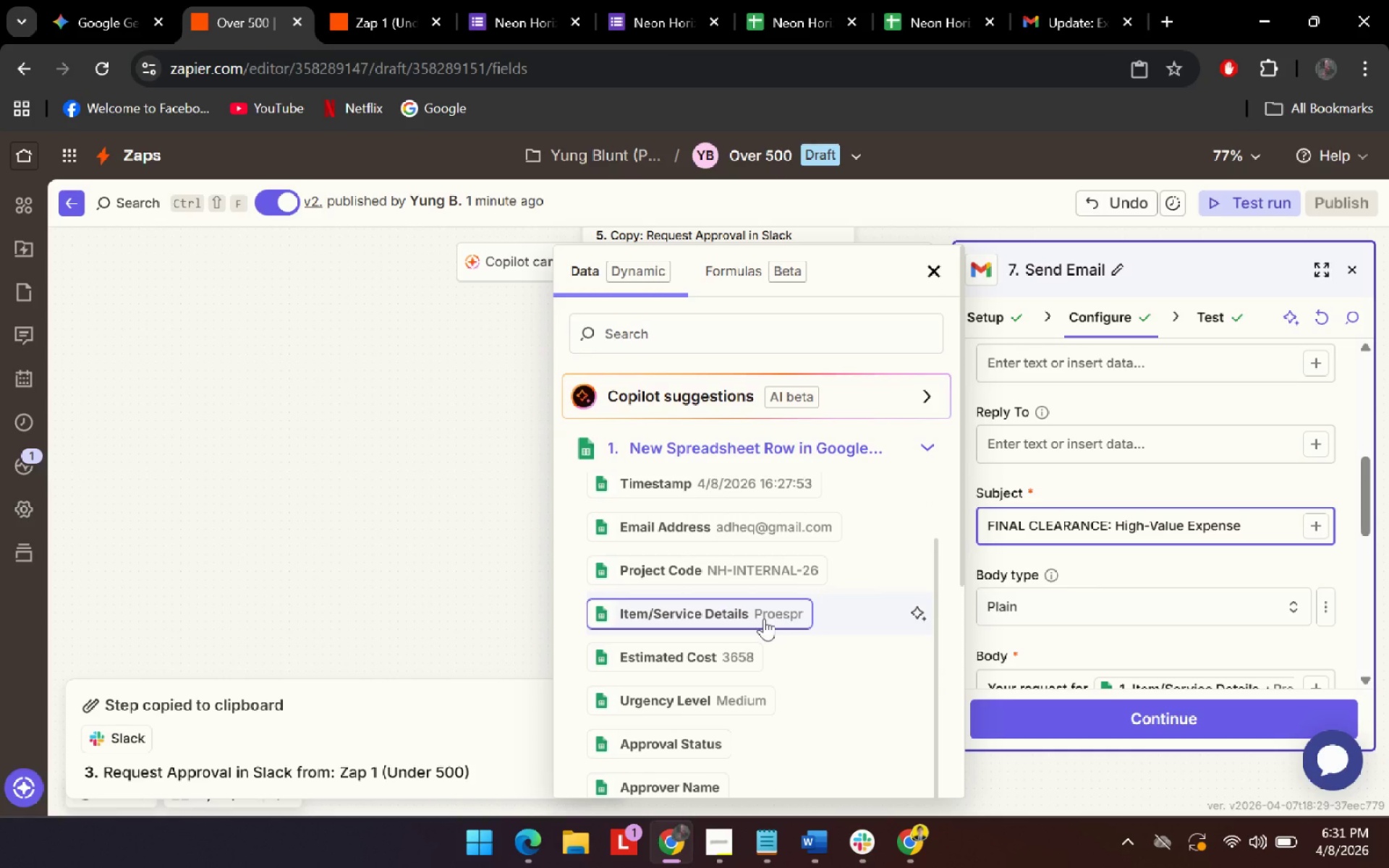 
left_click([764, 618])
 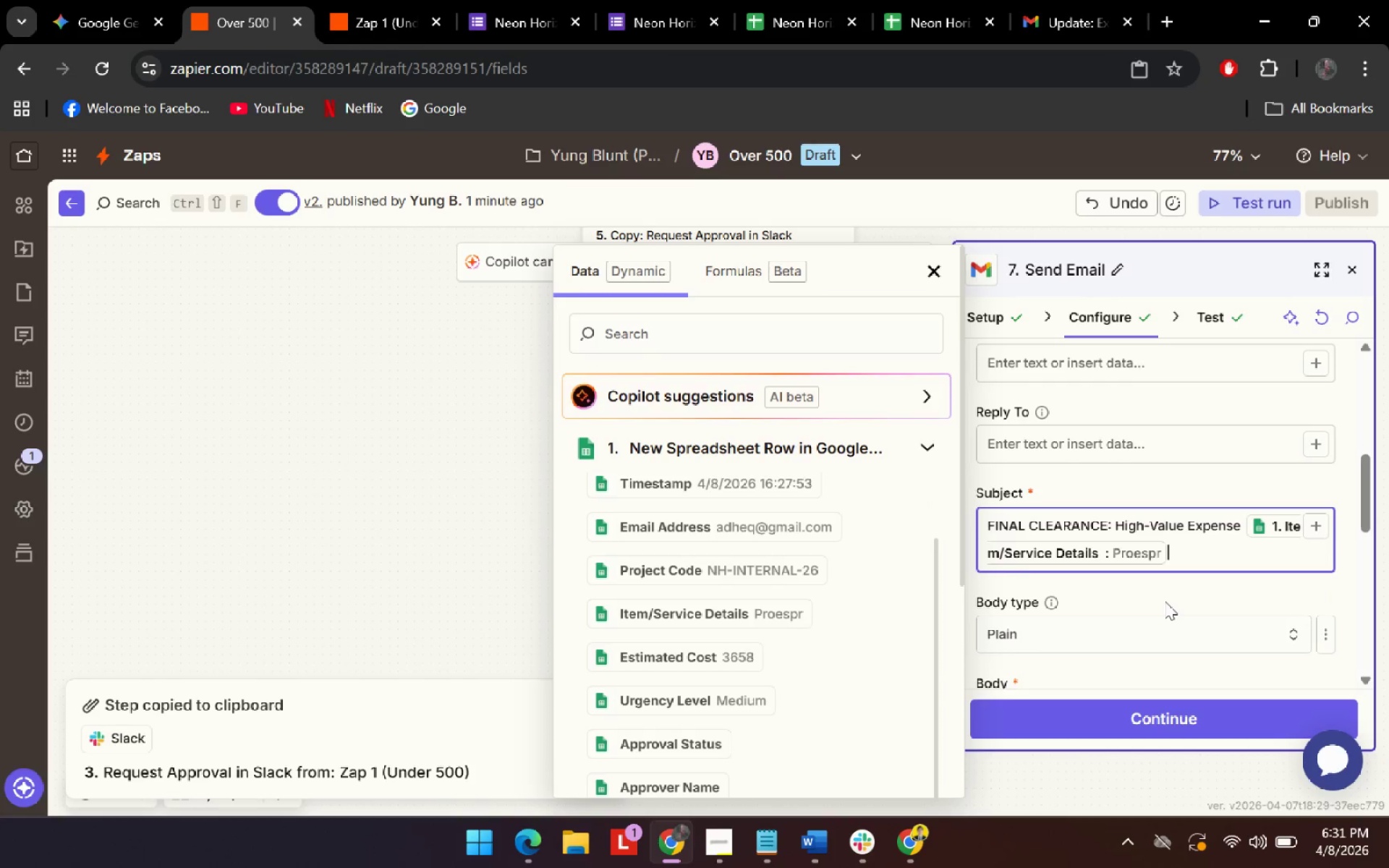 
scroll: coordinate [1165, 601], scroll_direction: down, amount: 1.0
 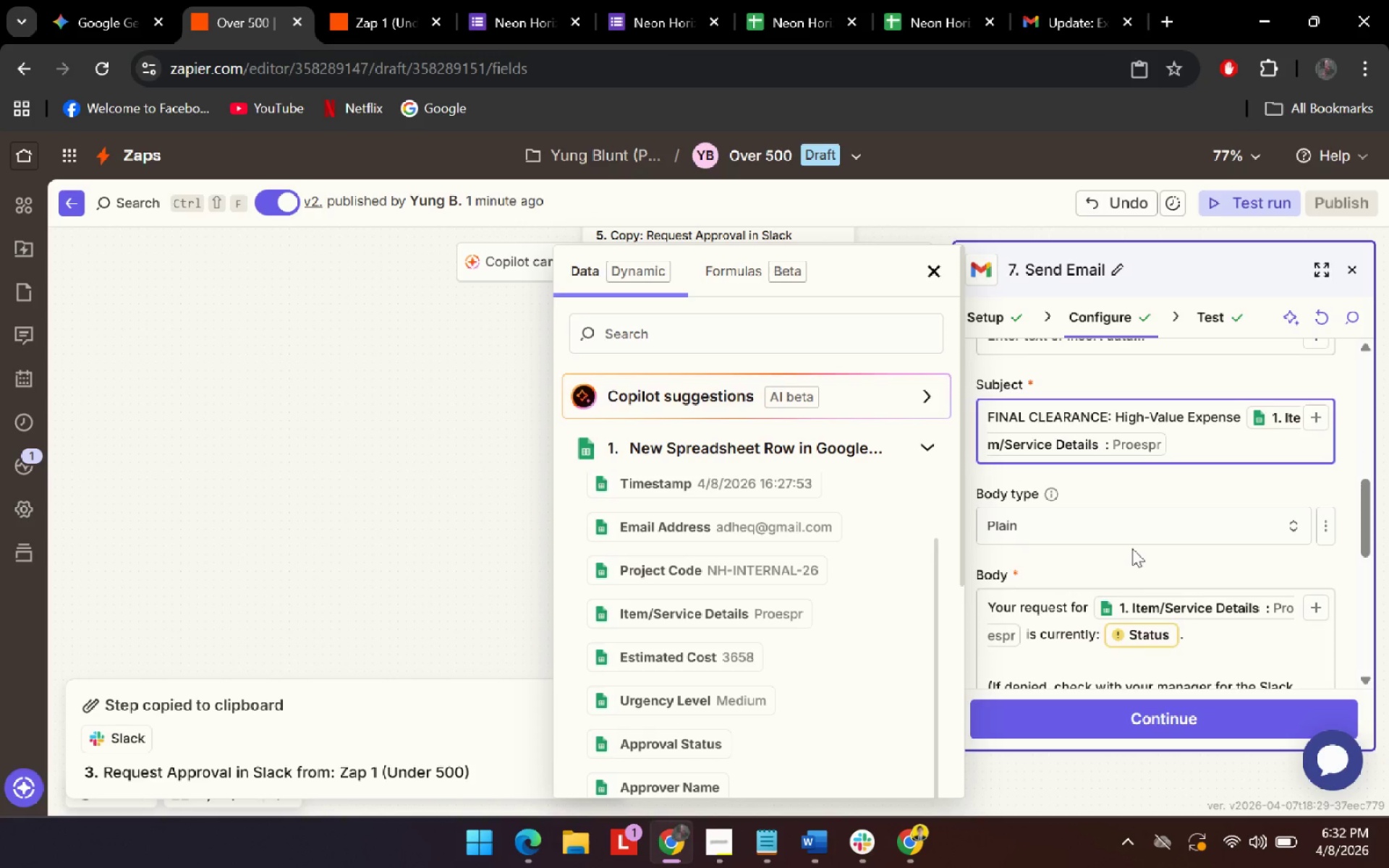 
left_click([109, 0])
 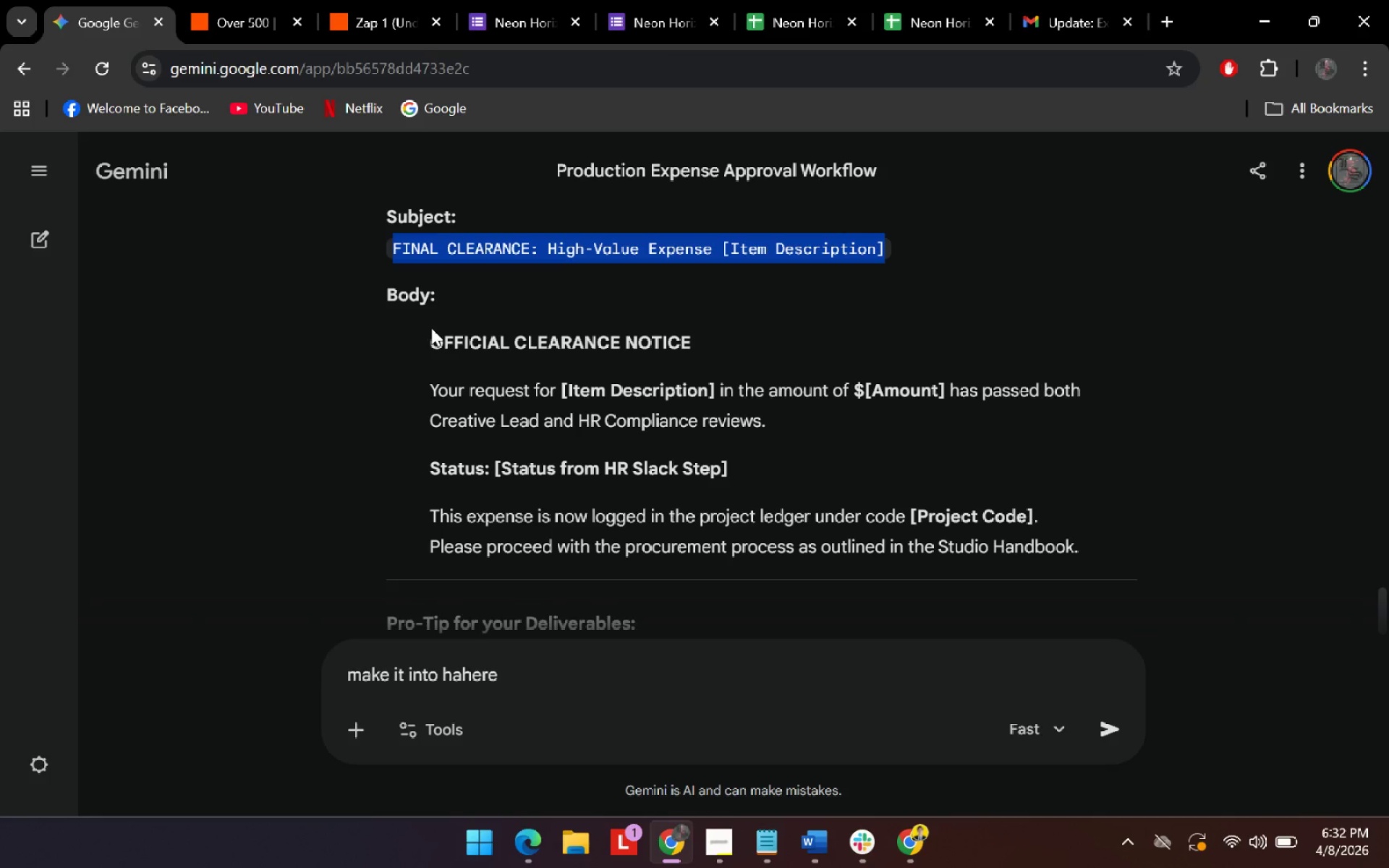 
scroll: coordinate [1148, 593], scroll_direction: down, amount: 1.0
 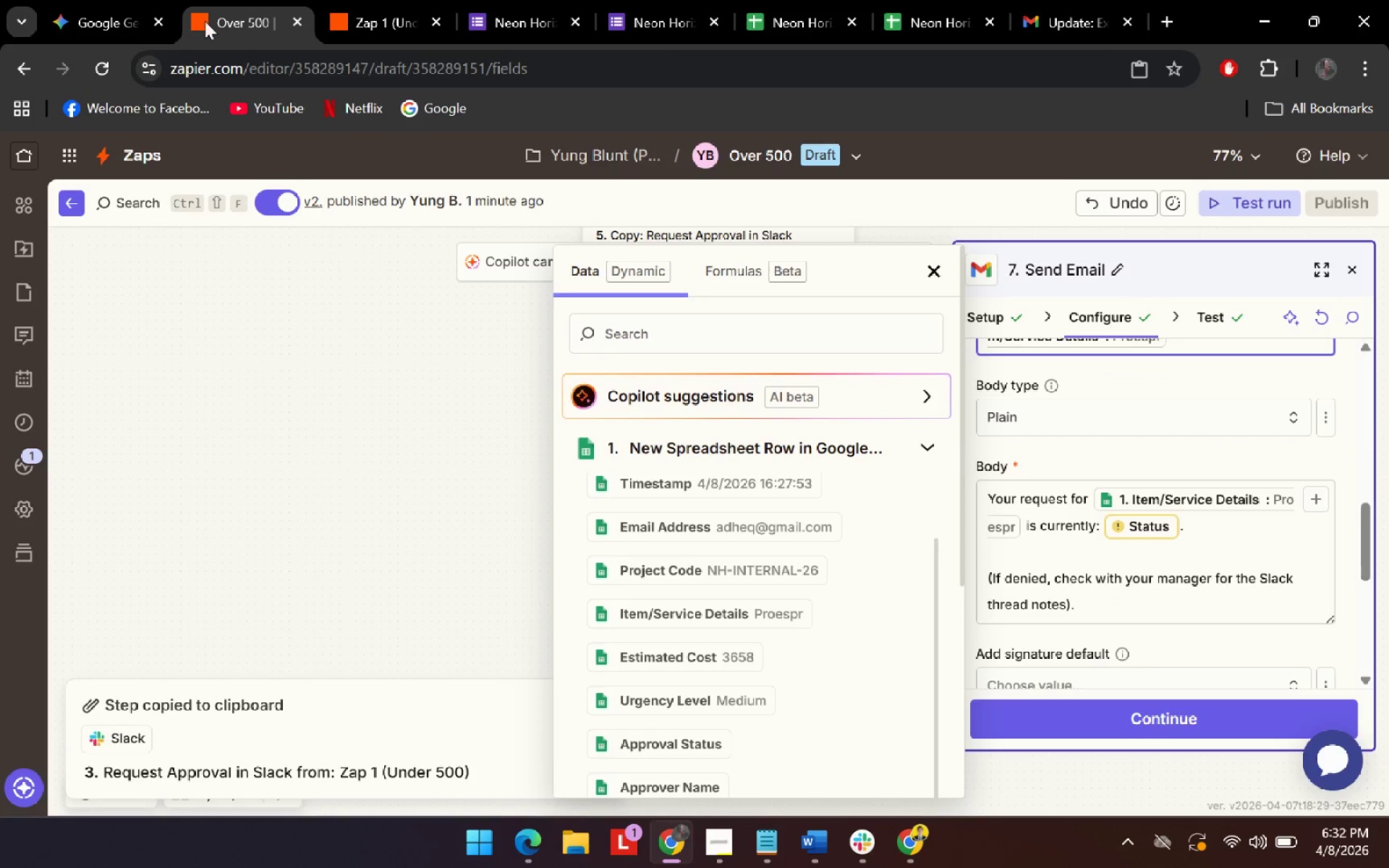 
left_click_drag(start_coordinate=[430, 335], to_coordinate=[1189, 426])
 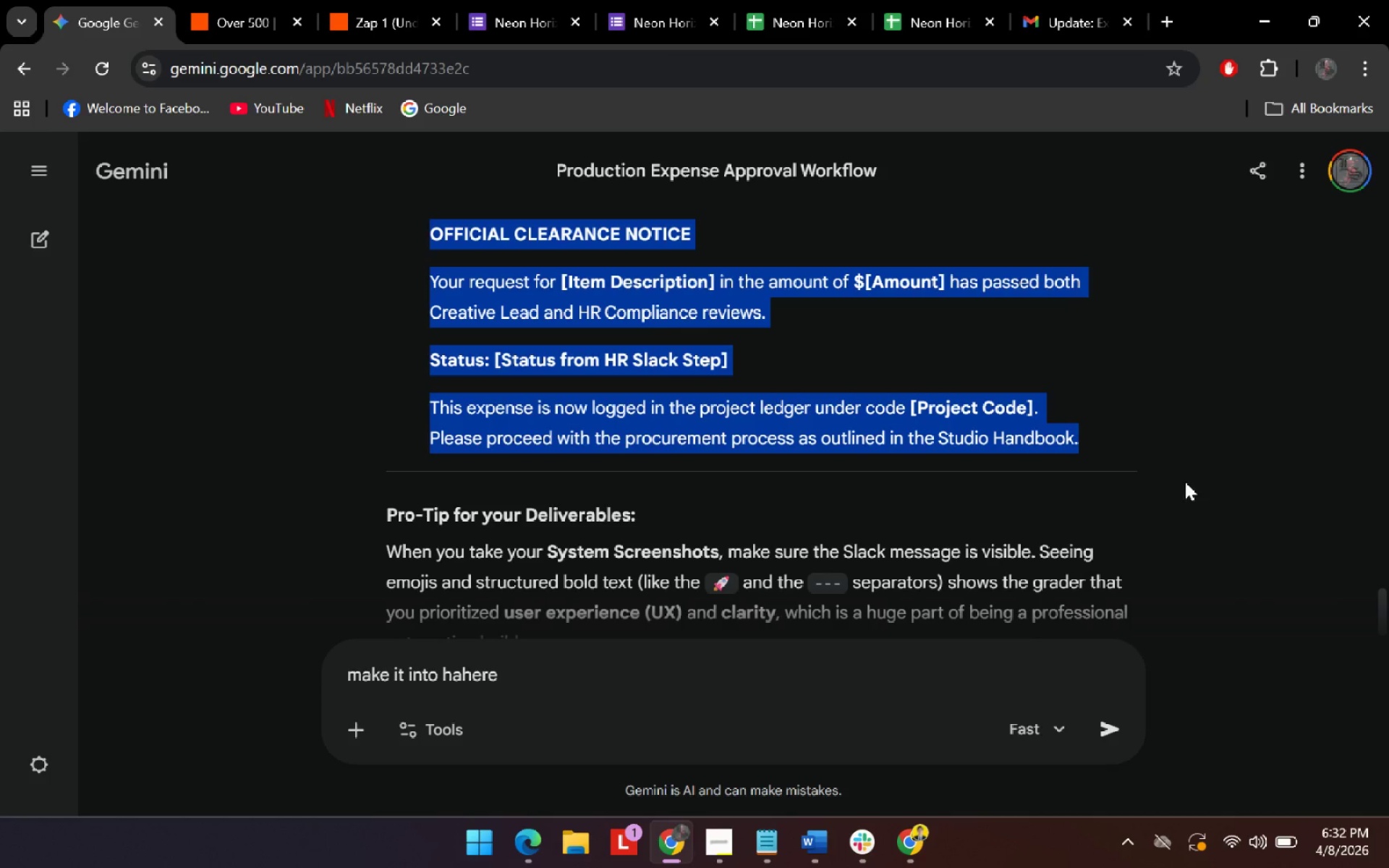 
scroll: coordinate [785, 424], scroll_direction: down, amount: 1.0
 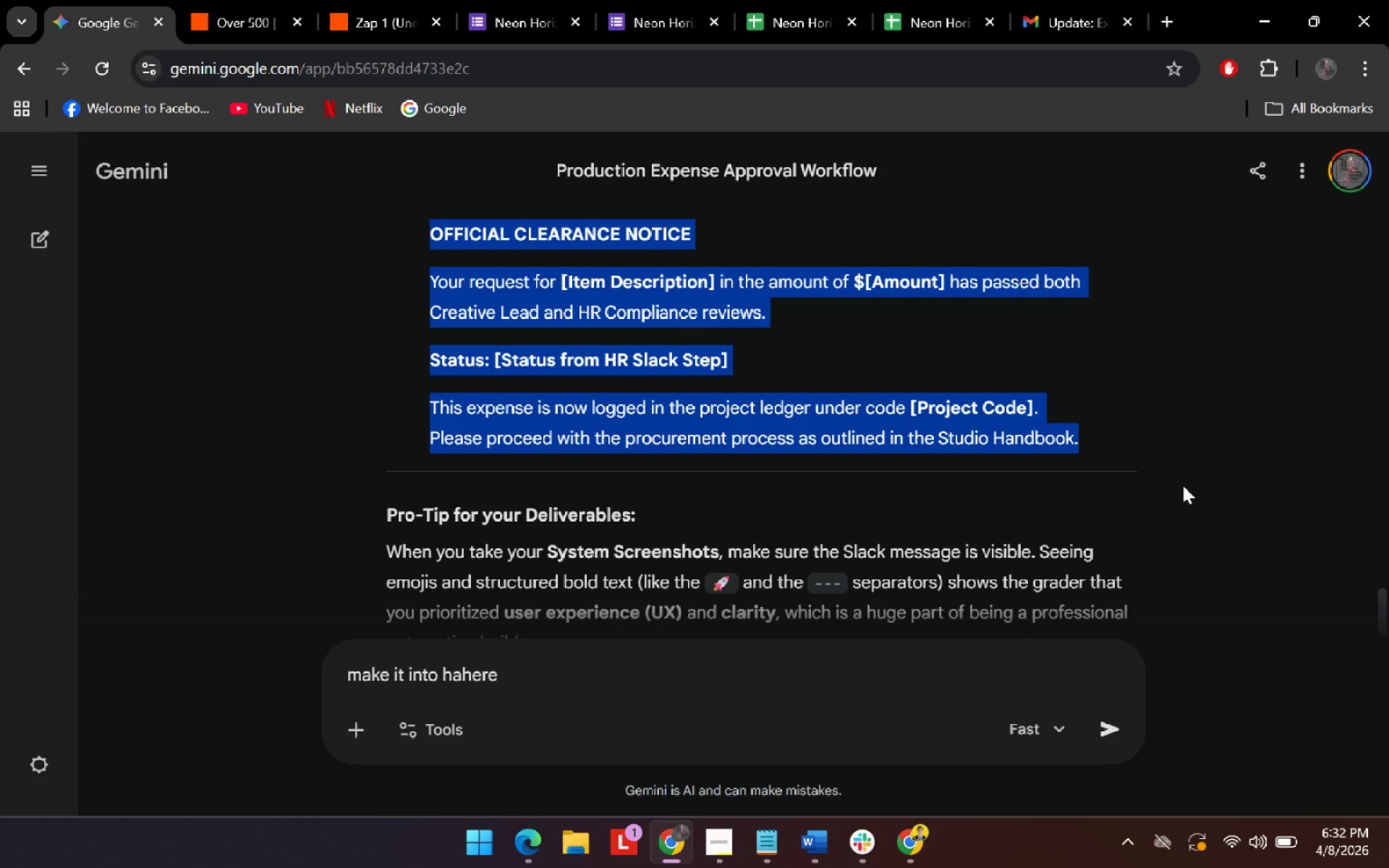 
key(Control+C)
 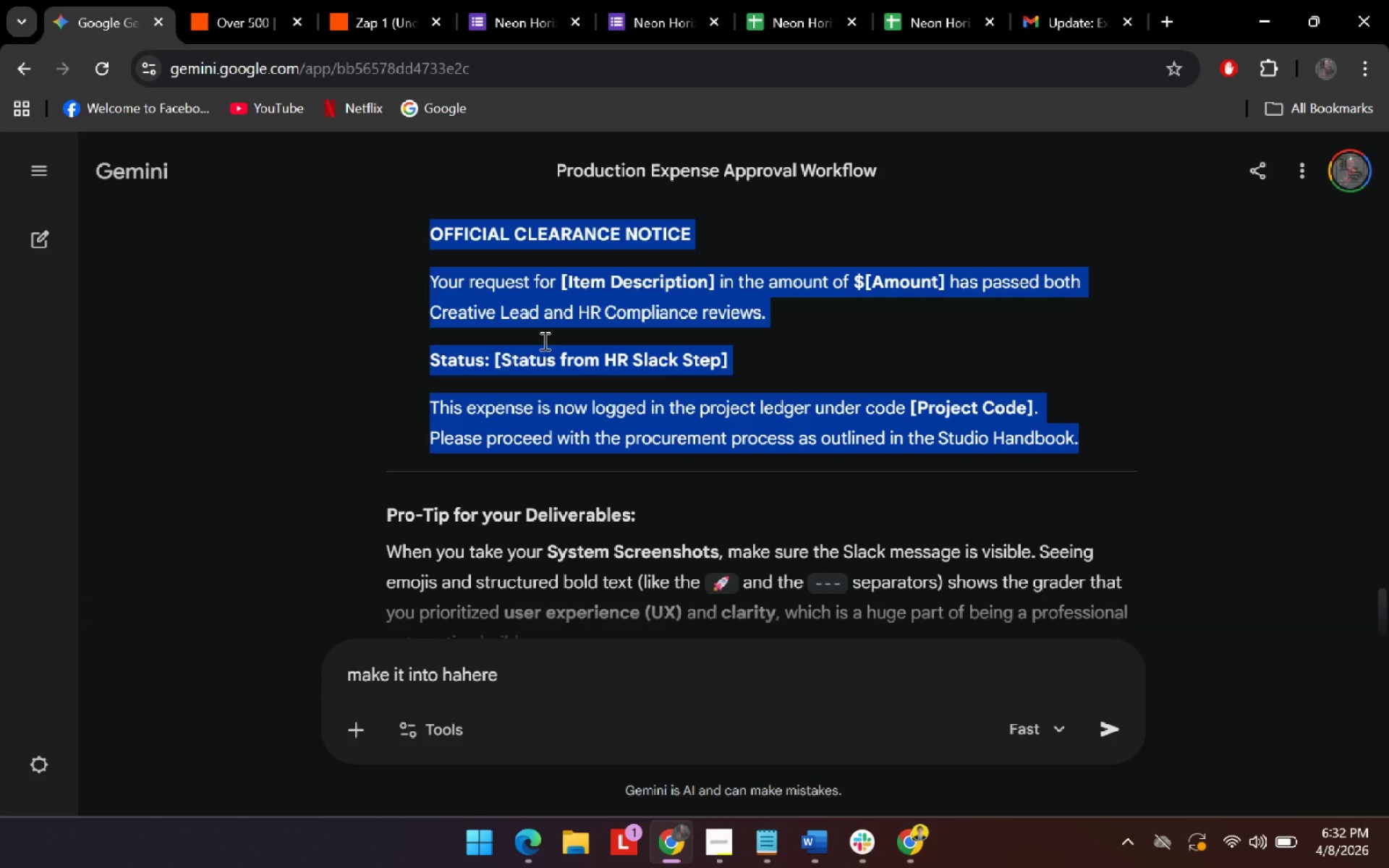 
key(Control+C)
 